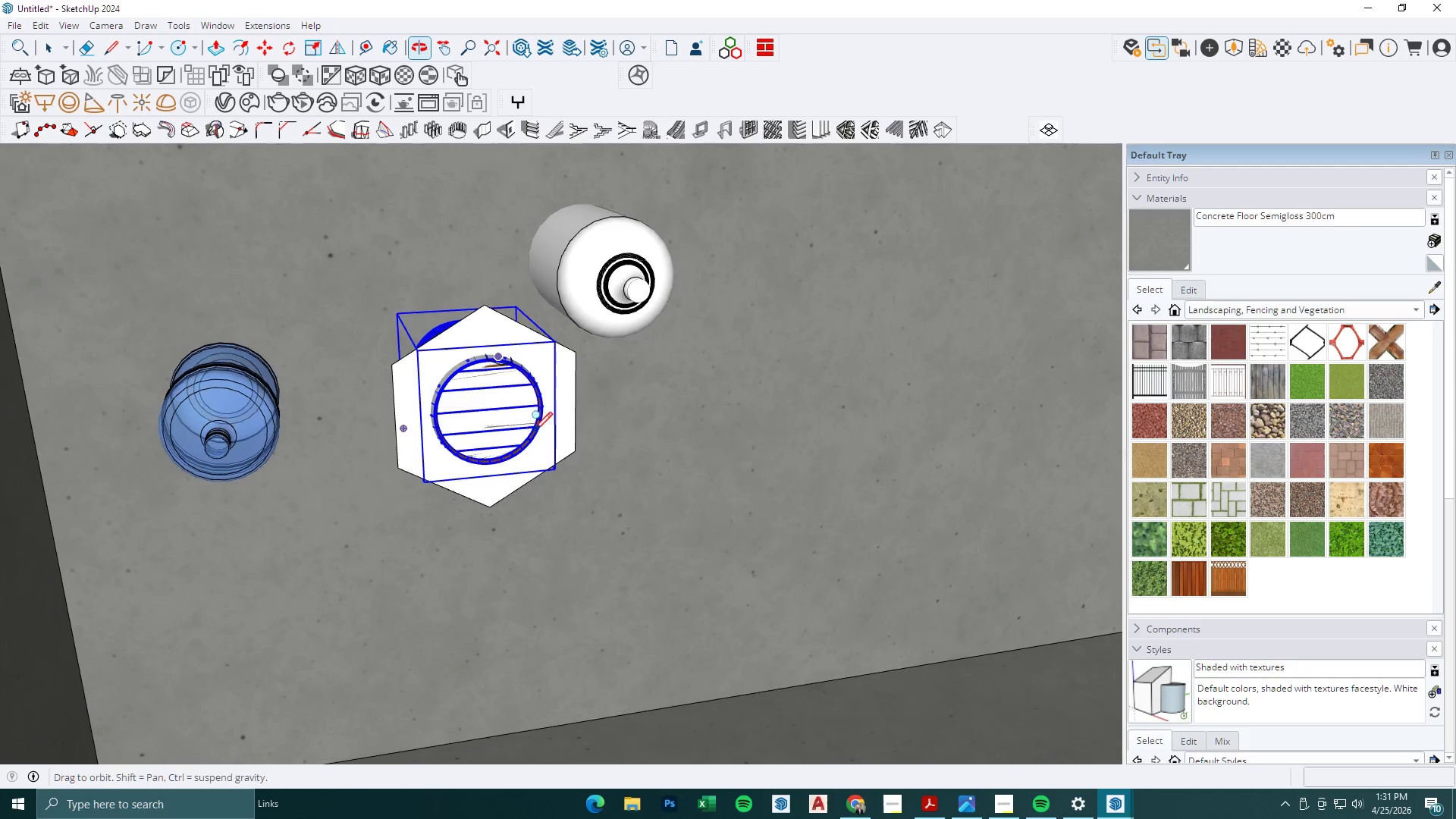 
key(Space)
 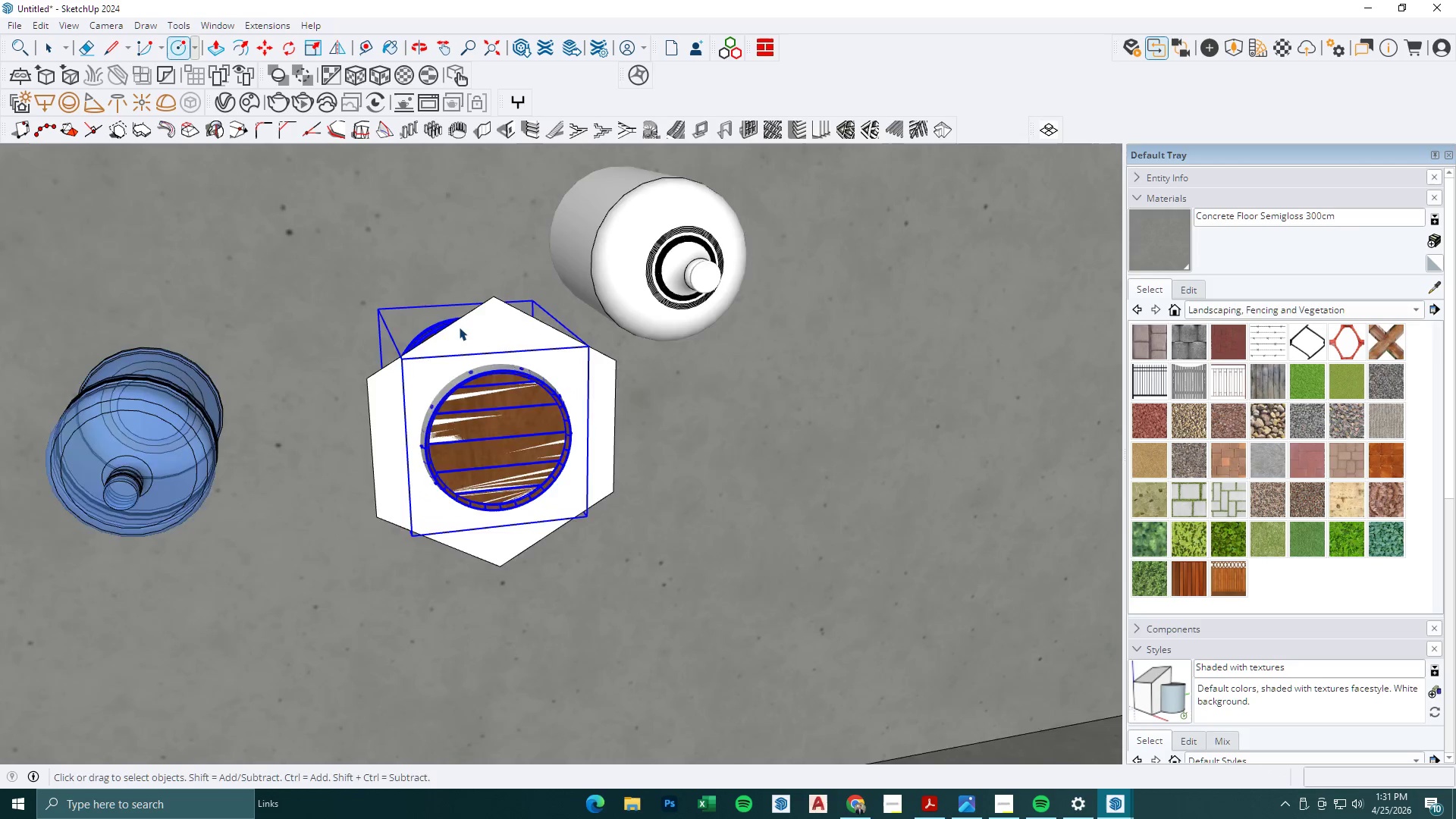 
key(Escape)
 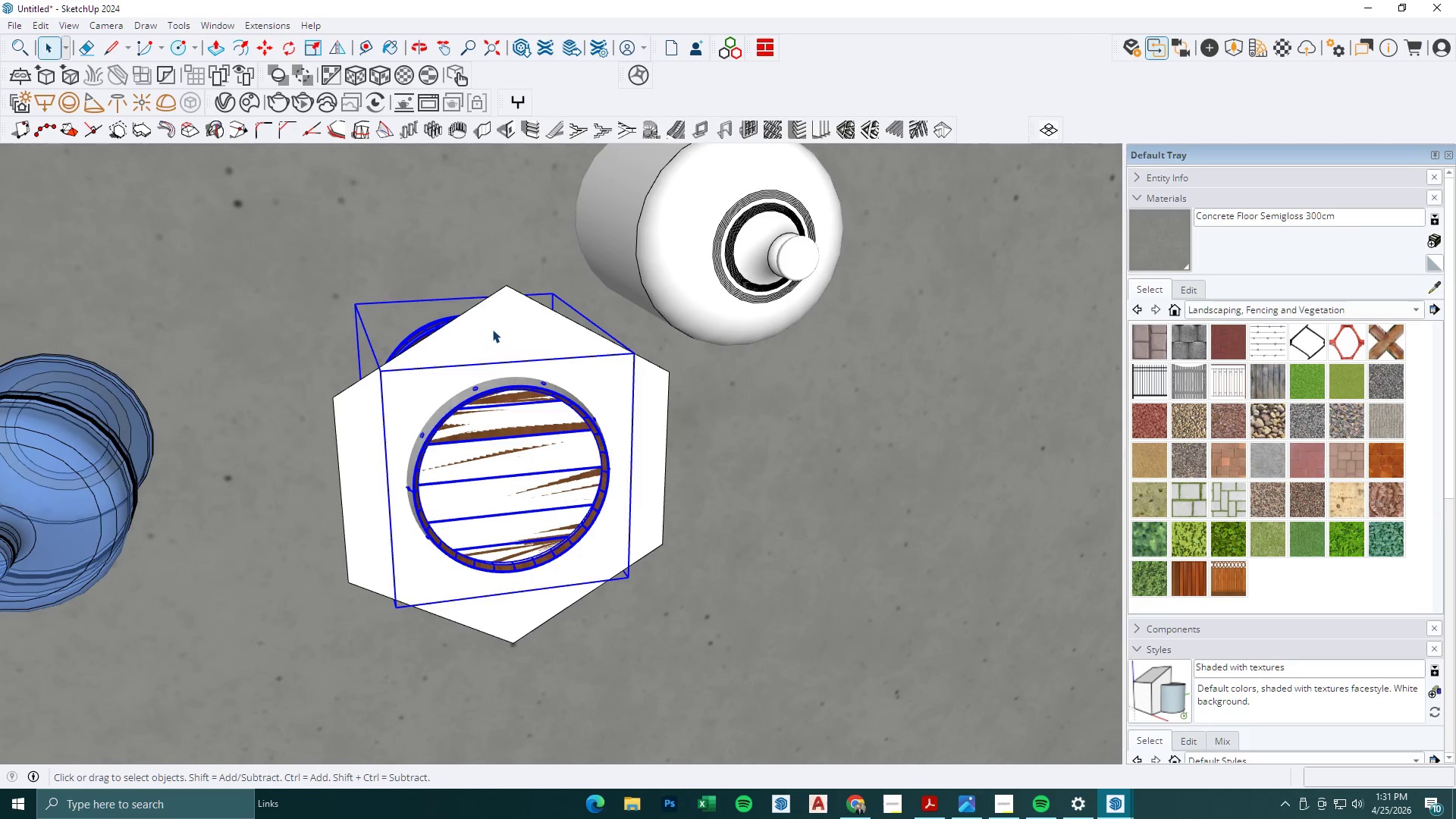 
double_click([492, 329])
 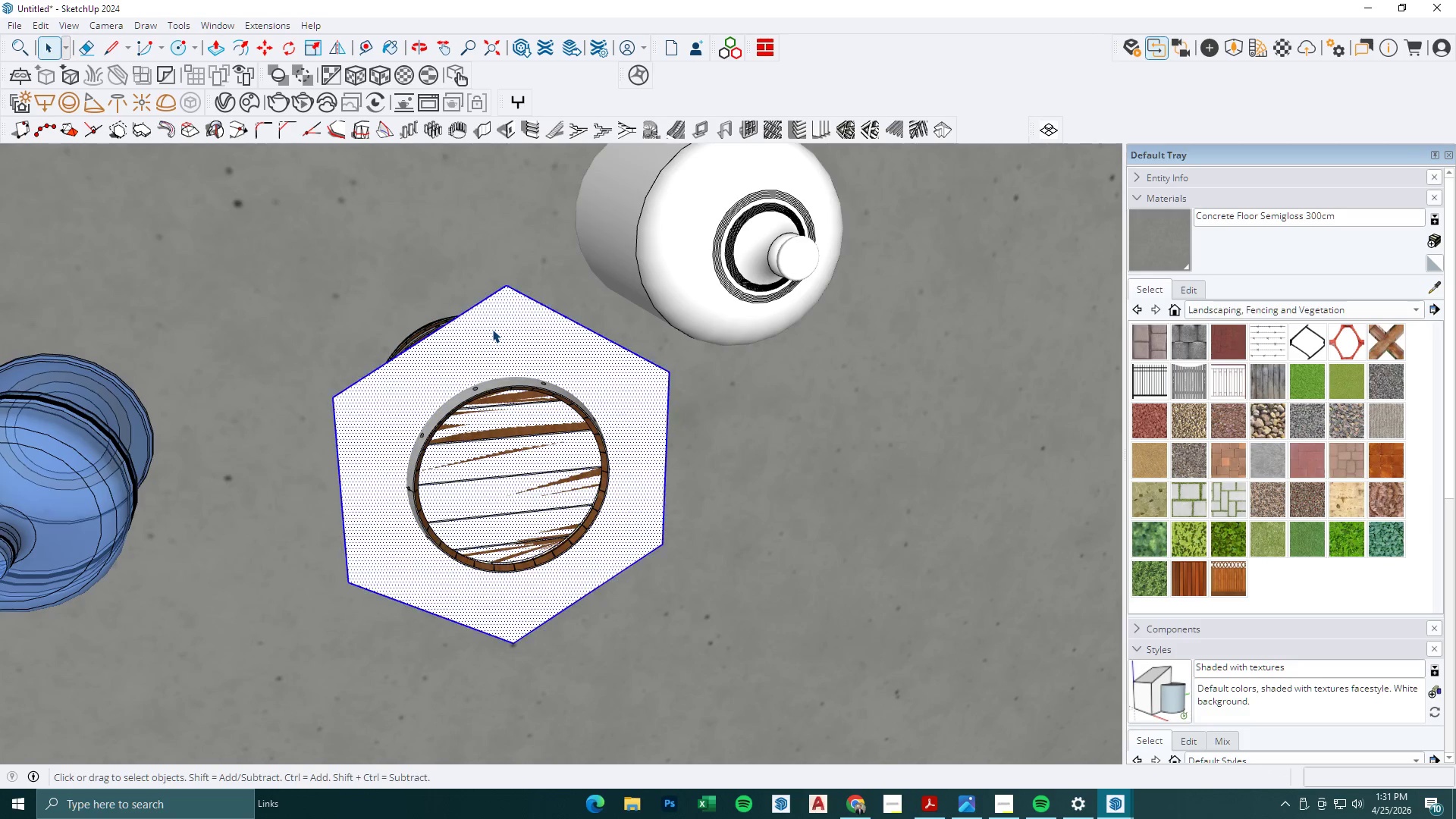 
scroll: coordinate [459, 327], scroll_direction: up, amount: 7.0
 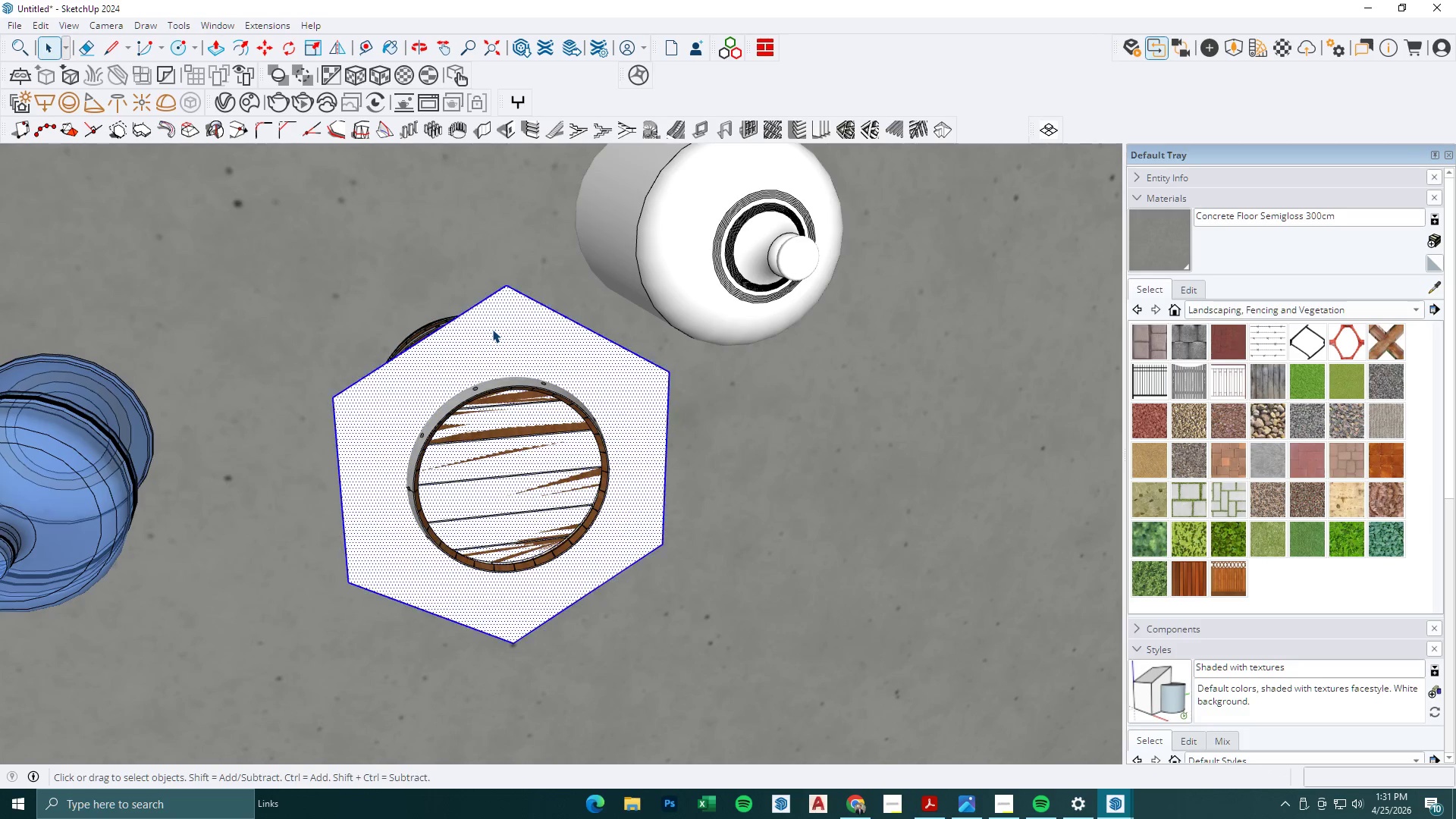 
right_click([492, 329])
 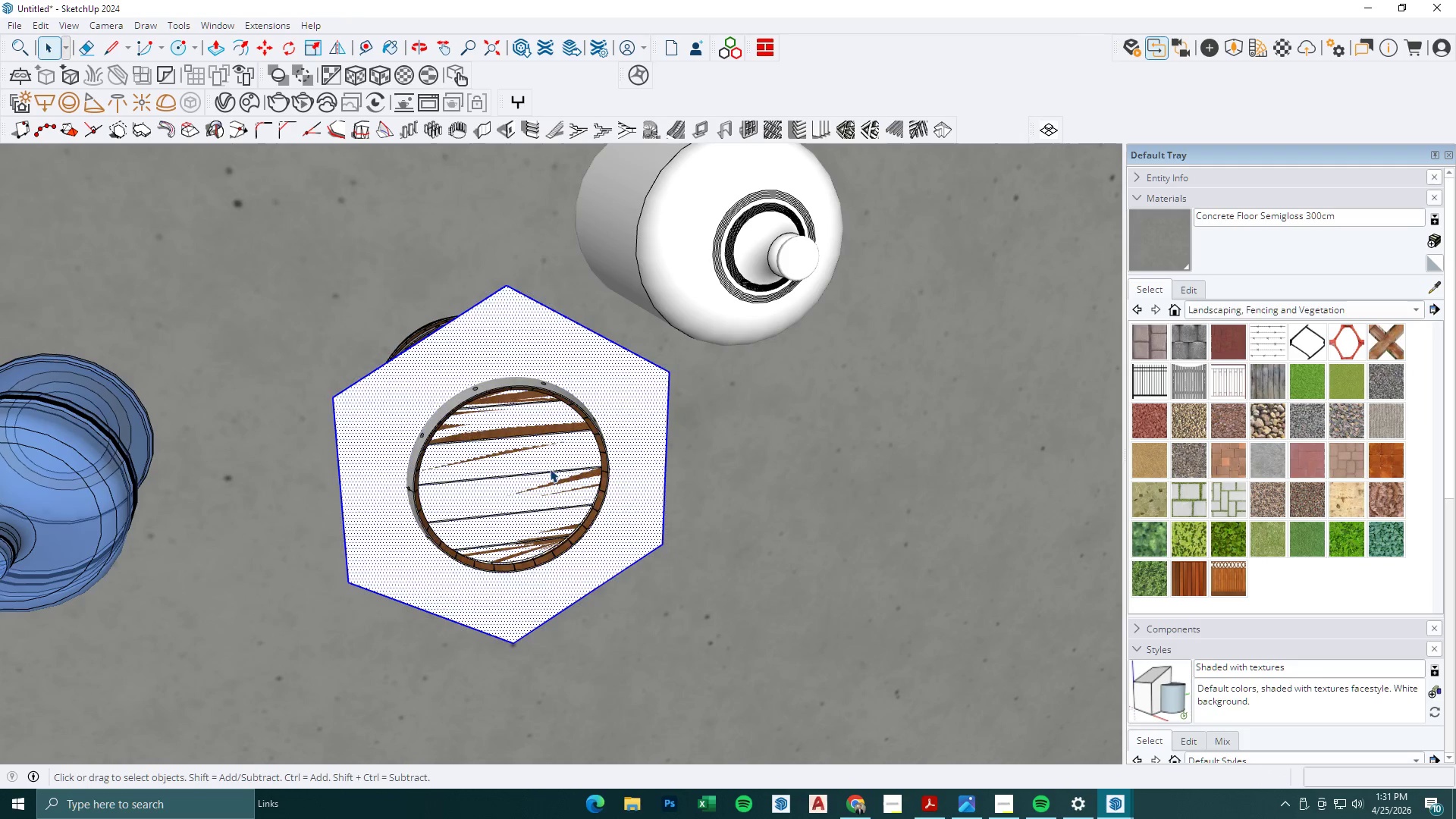 
double_click([497, 329])
 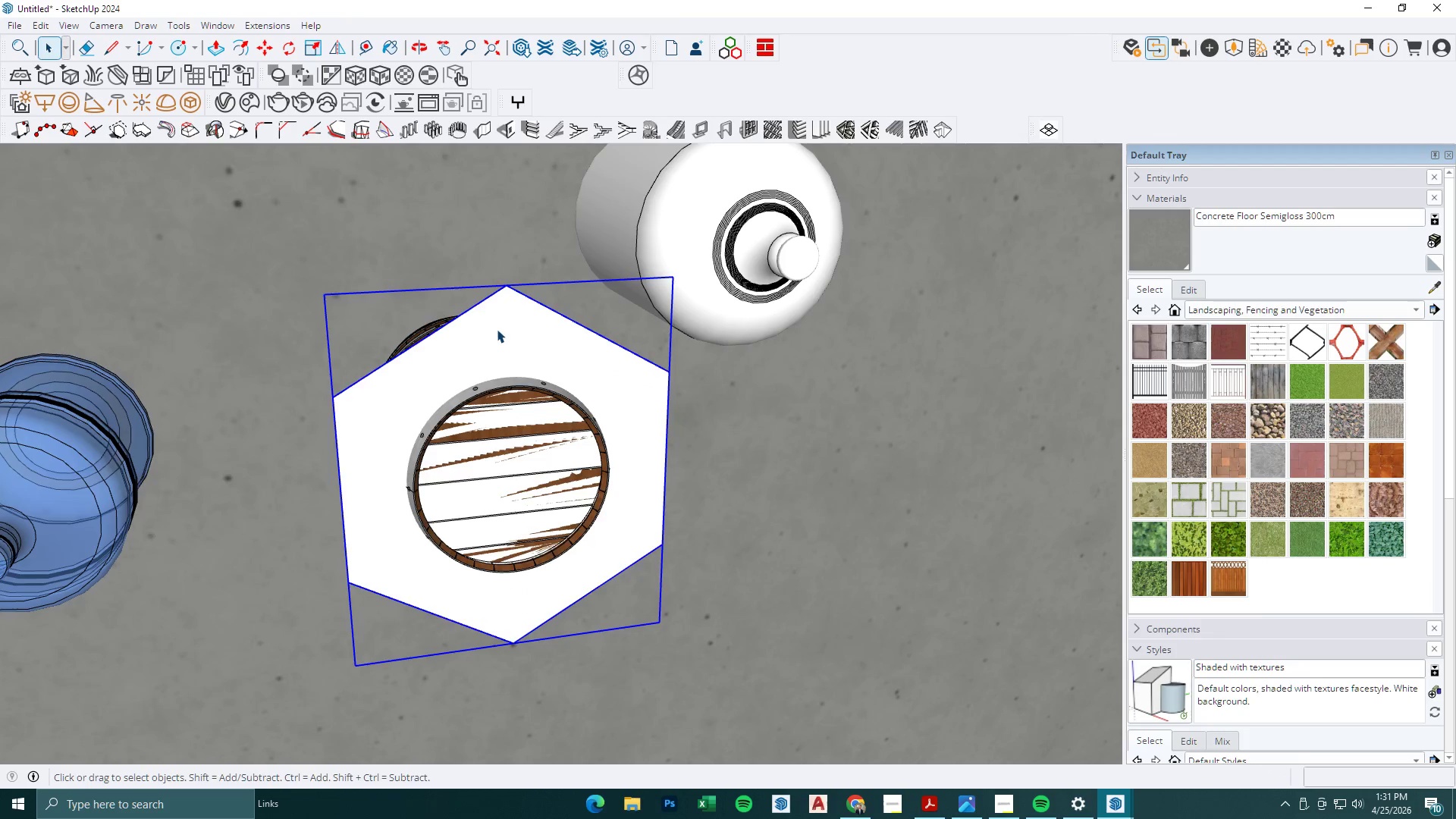 
triple_click([497, 329])
 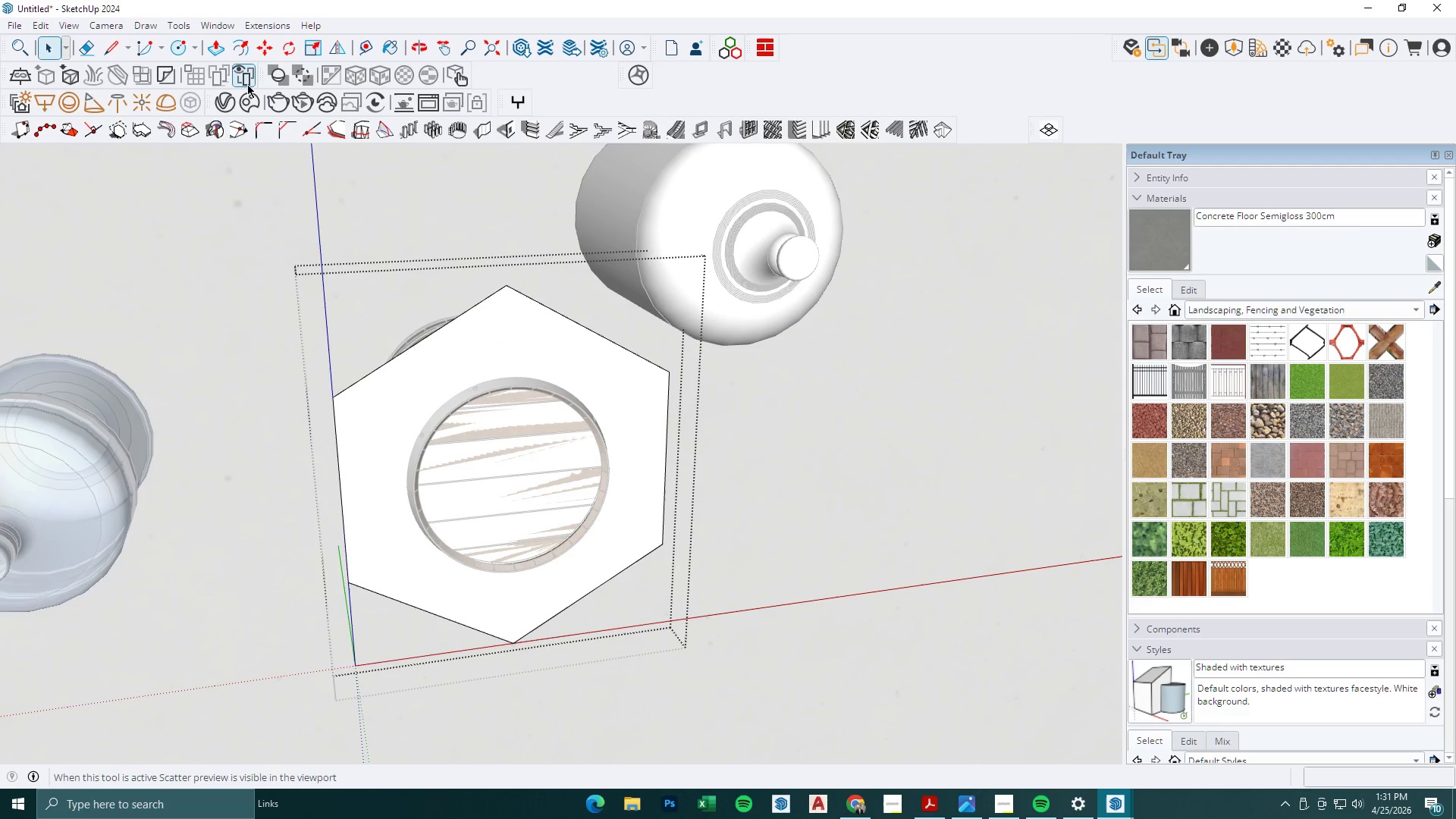 
left_click([247, 49])
 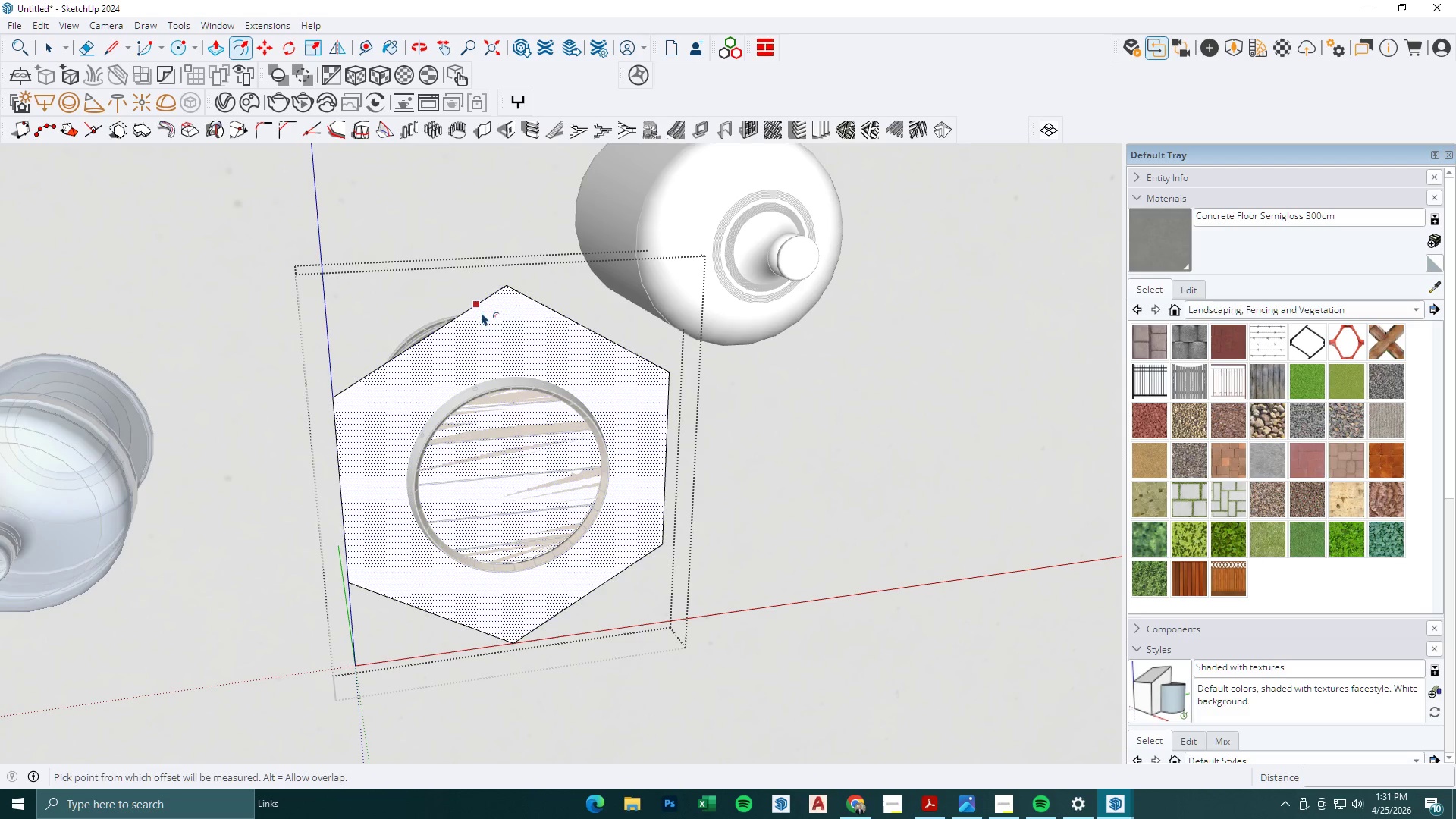 
left_click([482, 312])
 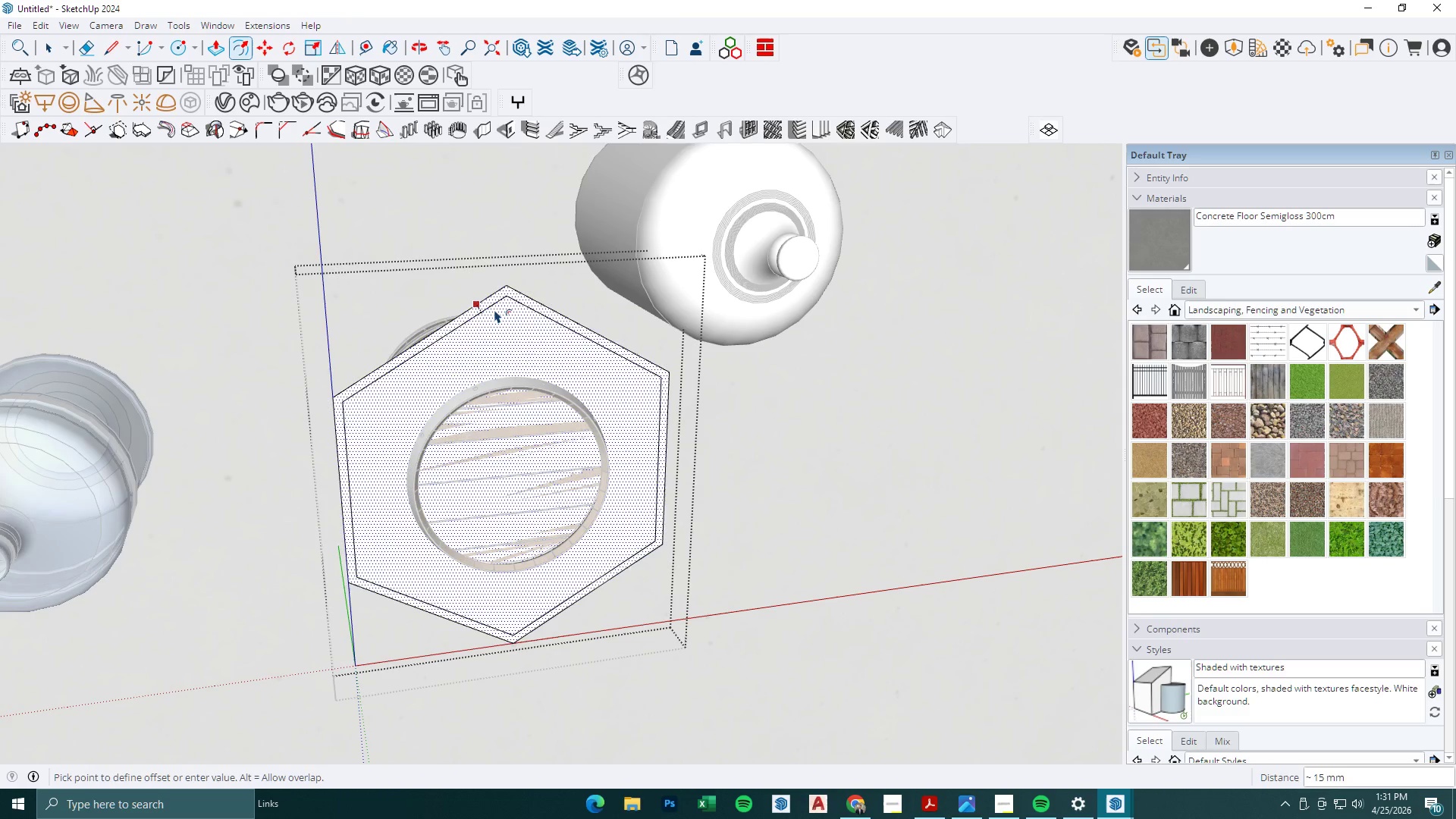 
key(Numpad2)
 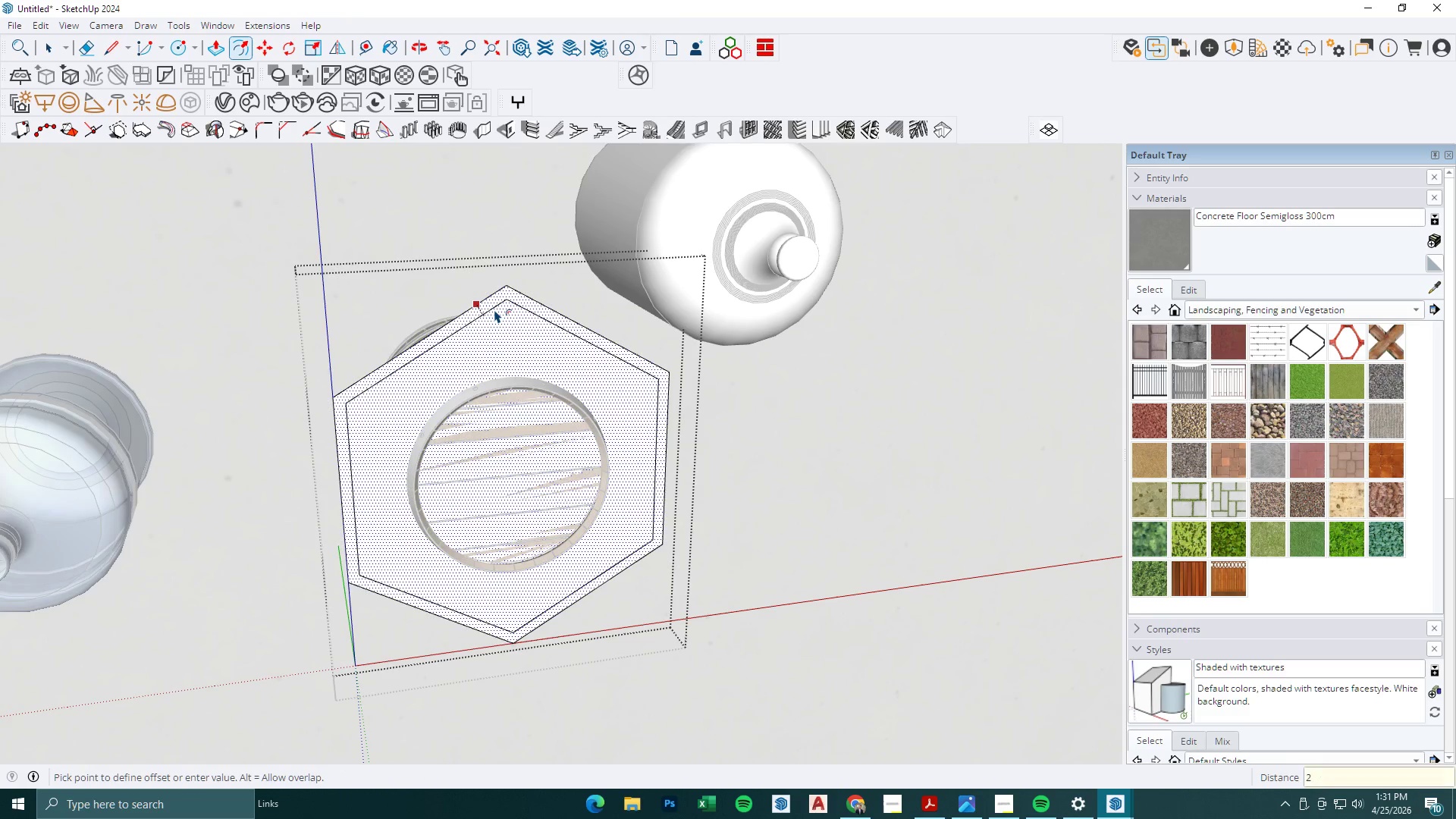 
key(Numpad5)
 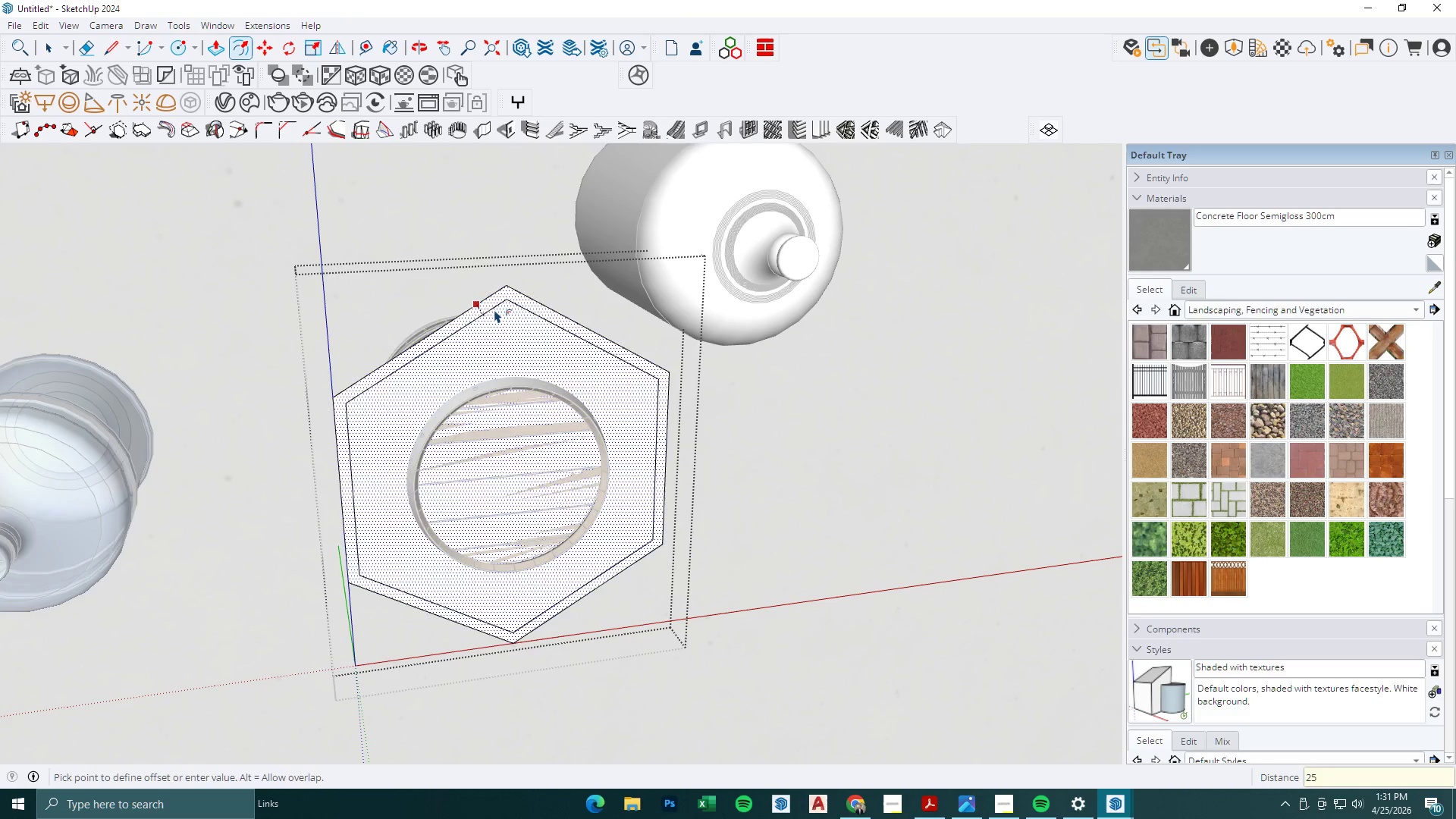 
key(NumpadEnter)
 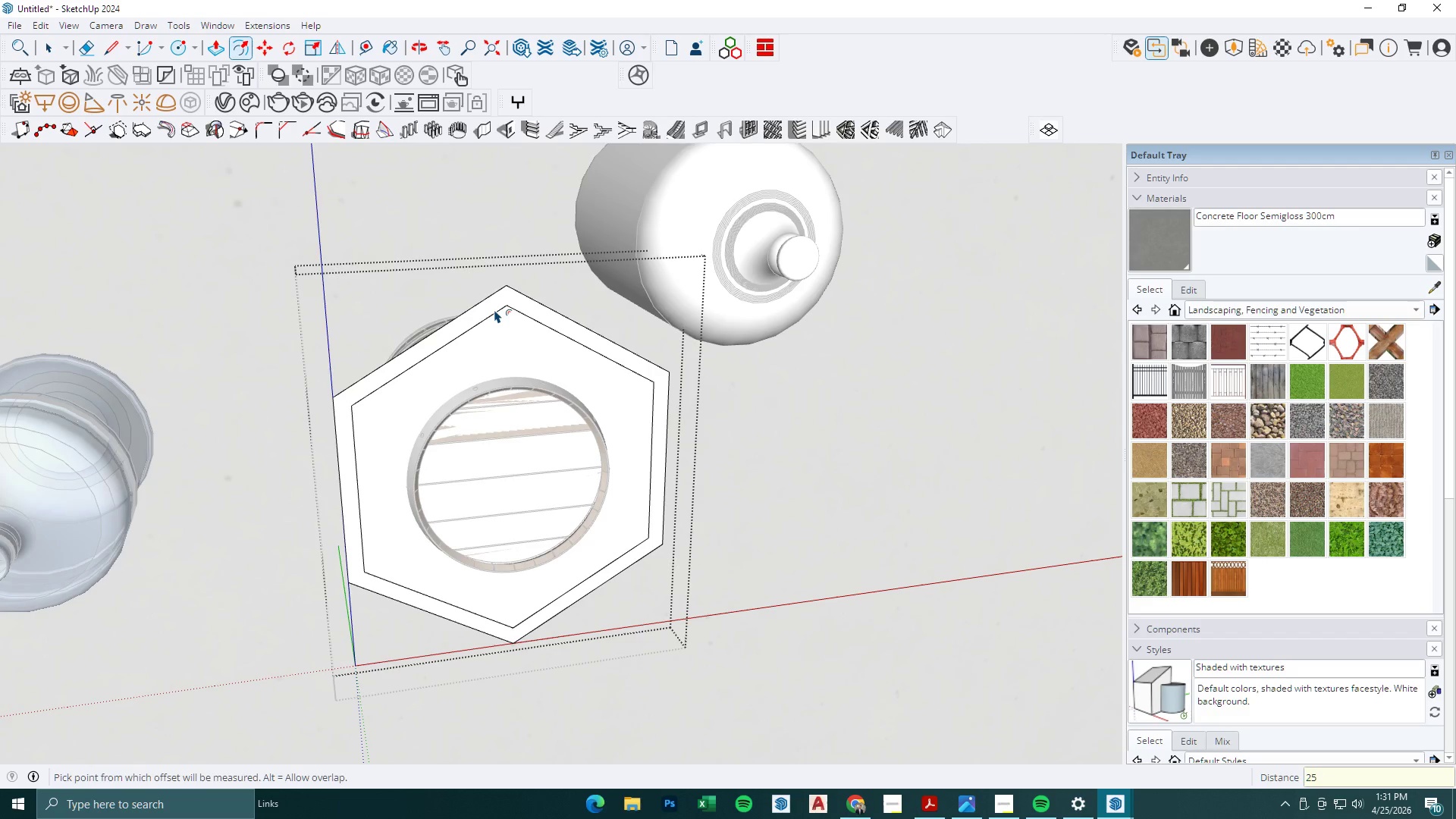 
key(Space)
 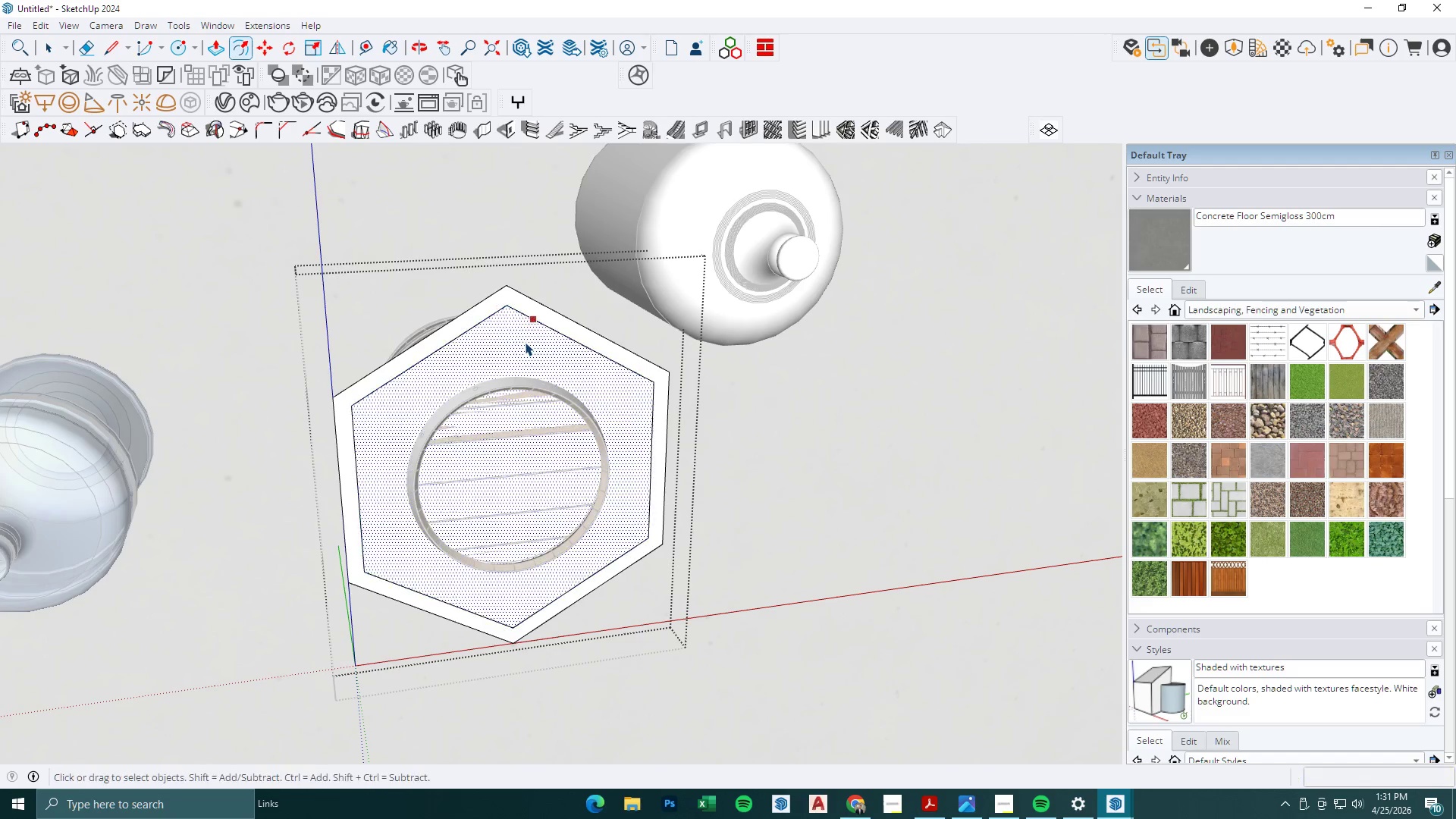 
left_click([525, 342])
 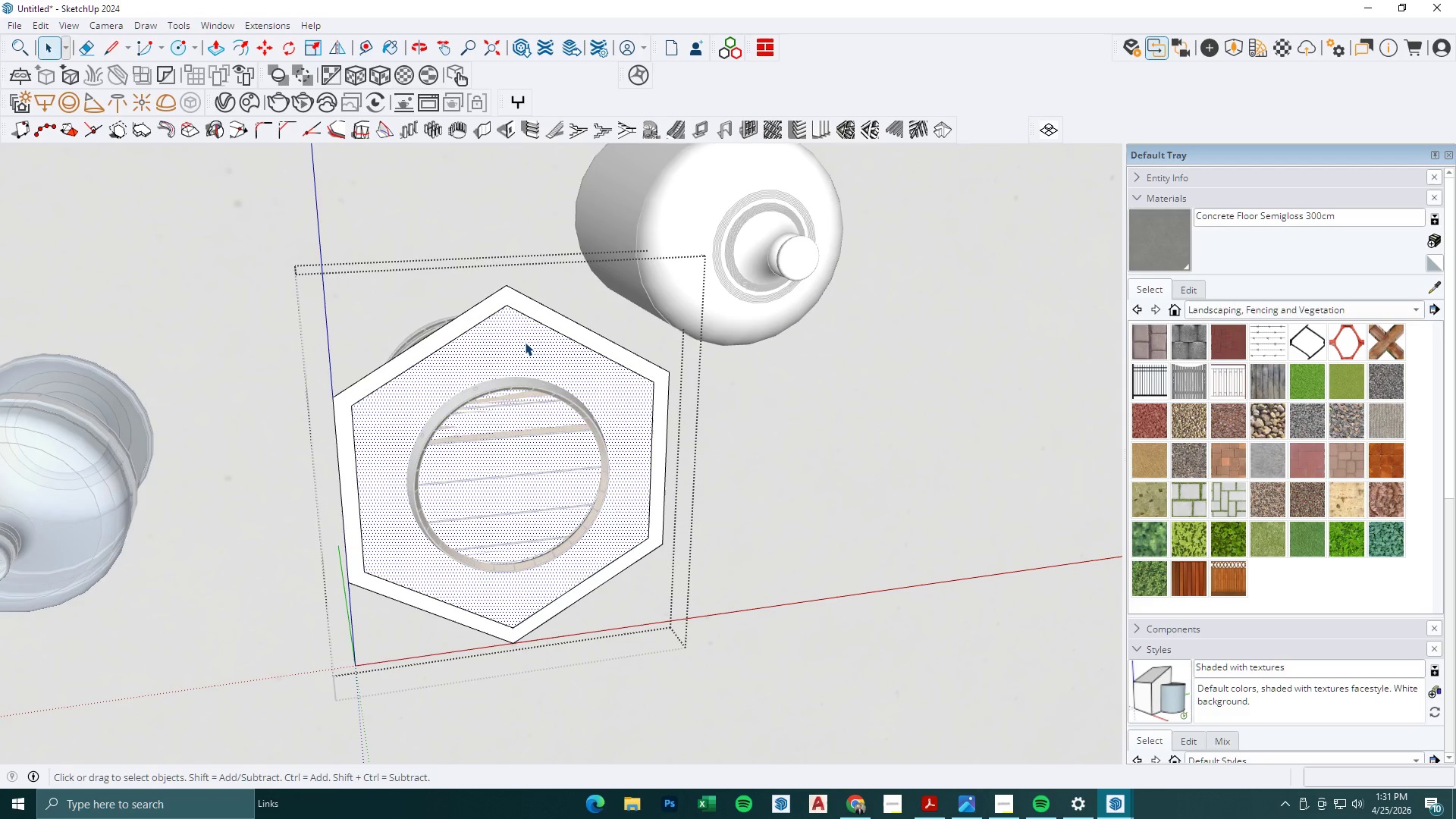 
type([Delete]op)
 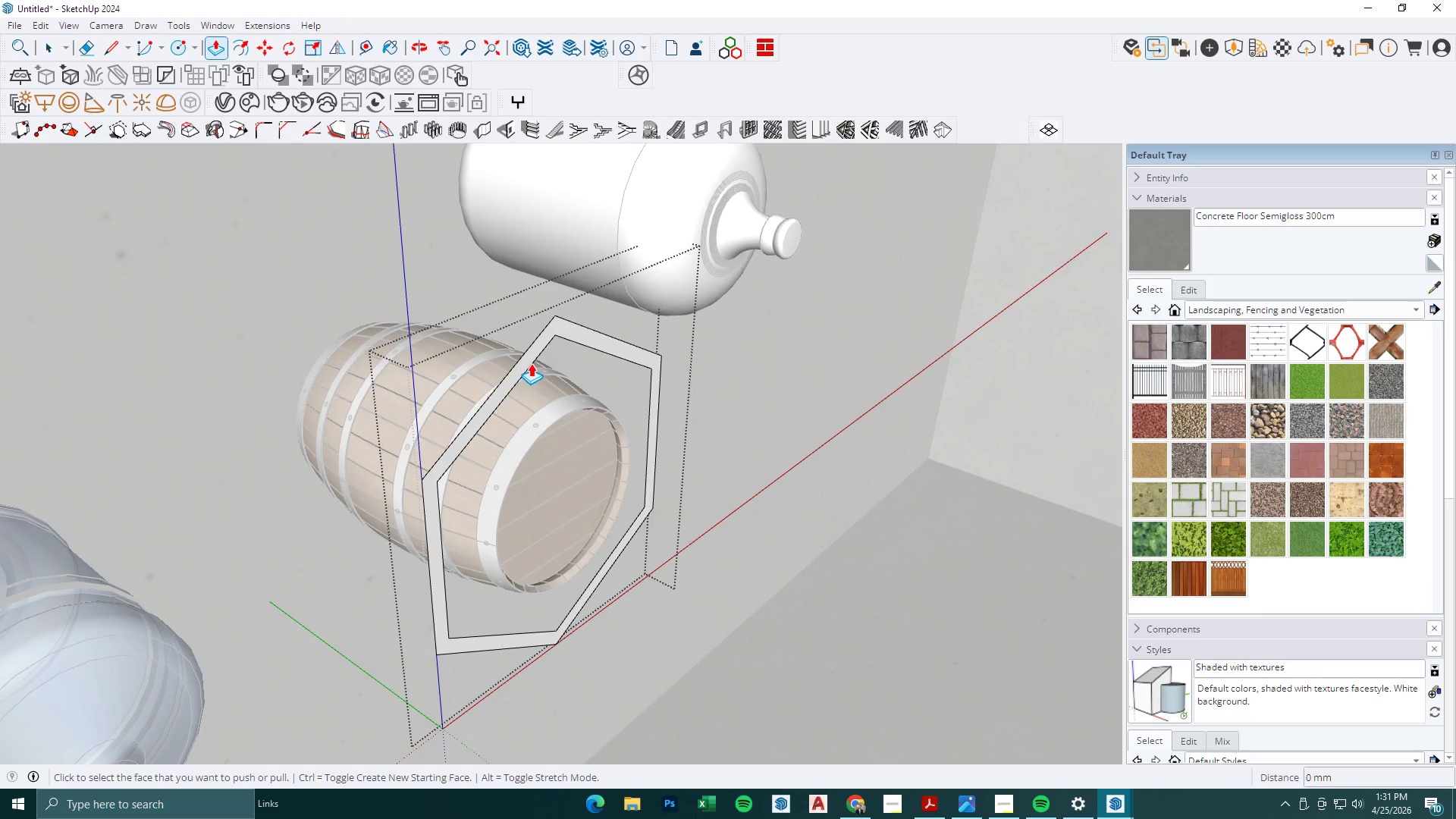 
left_click([530, 362])
 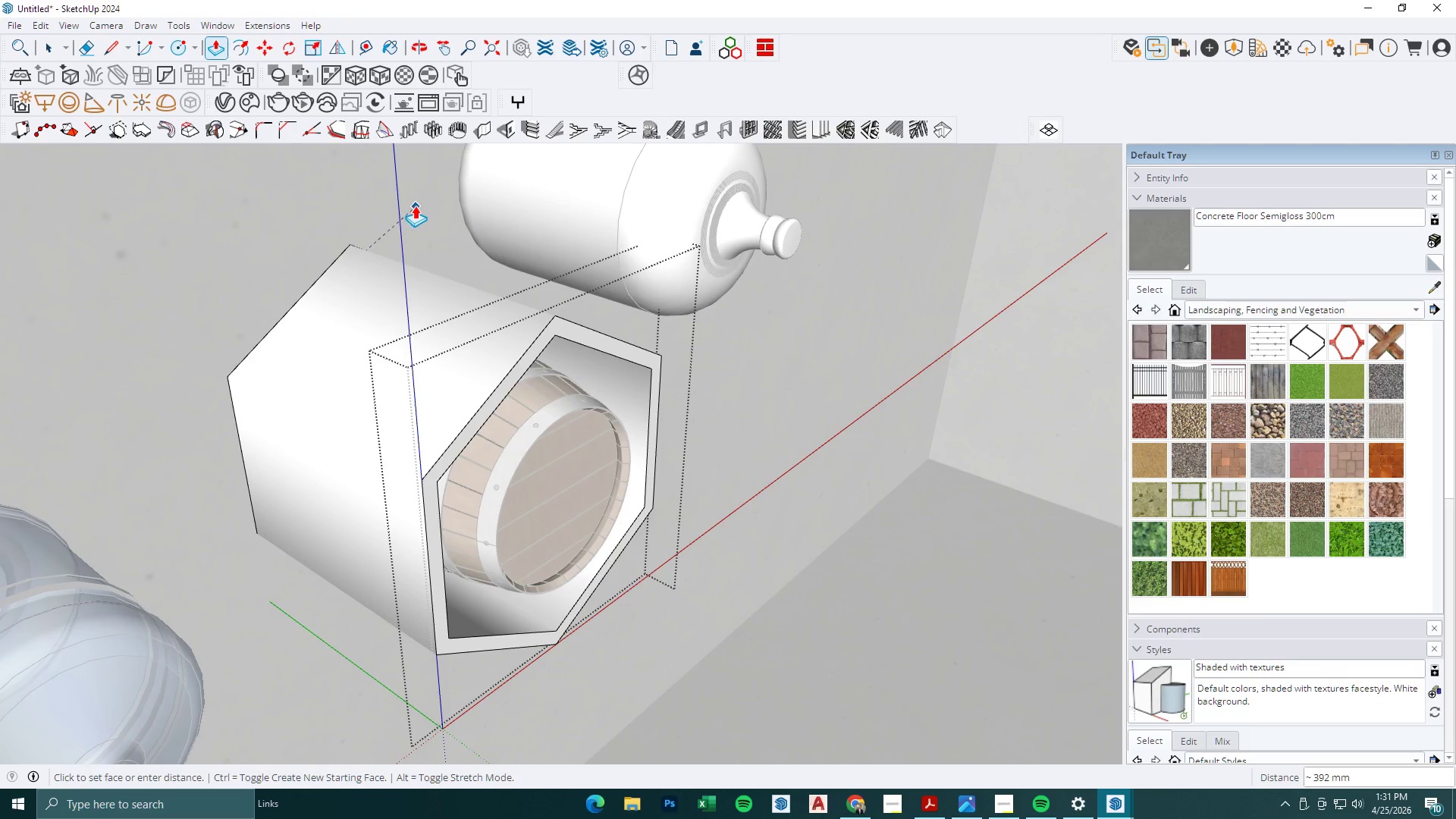 
left_click([413, 204])
 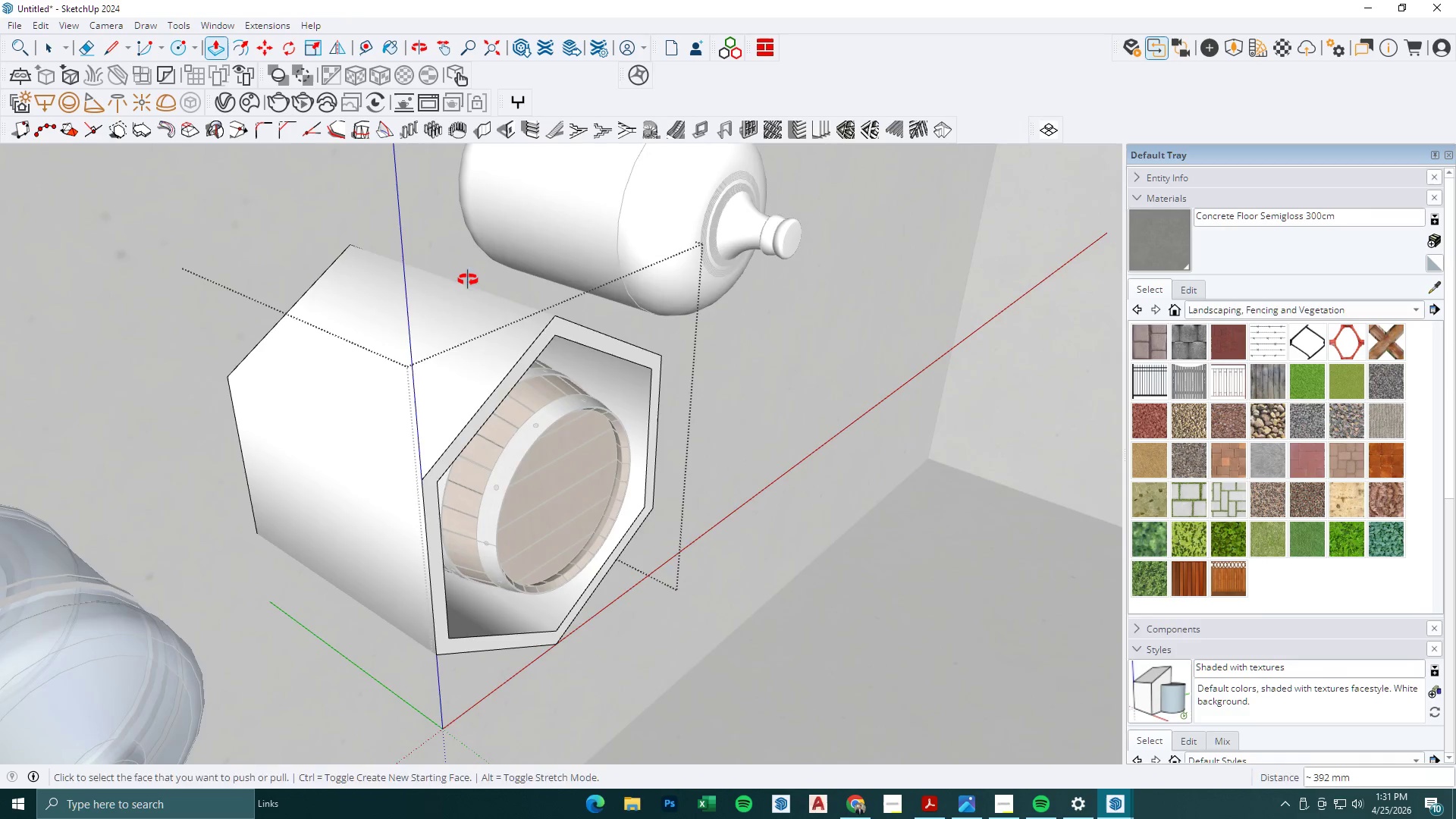 
key(Space)
 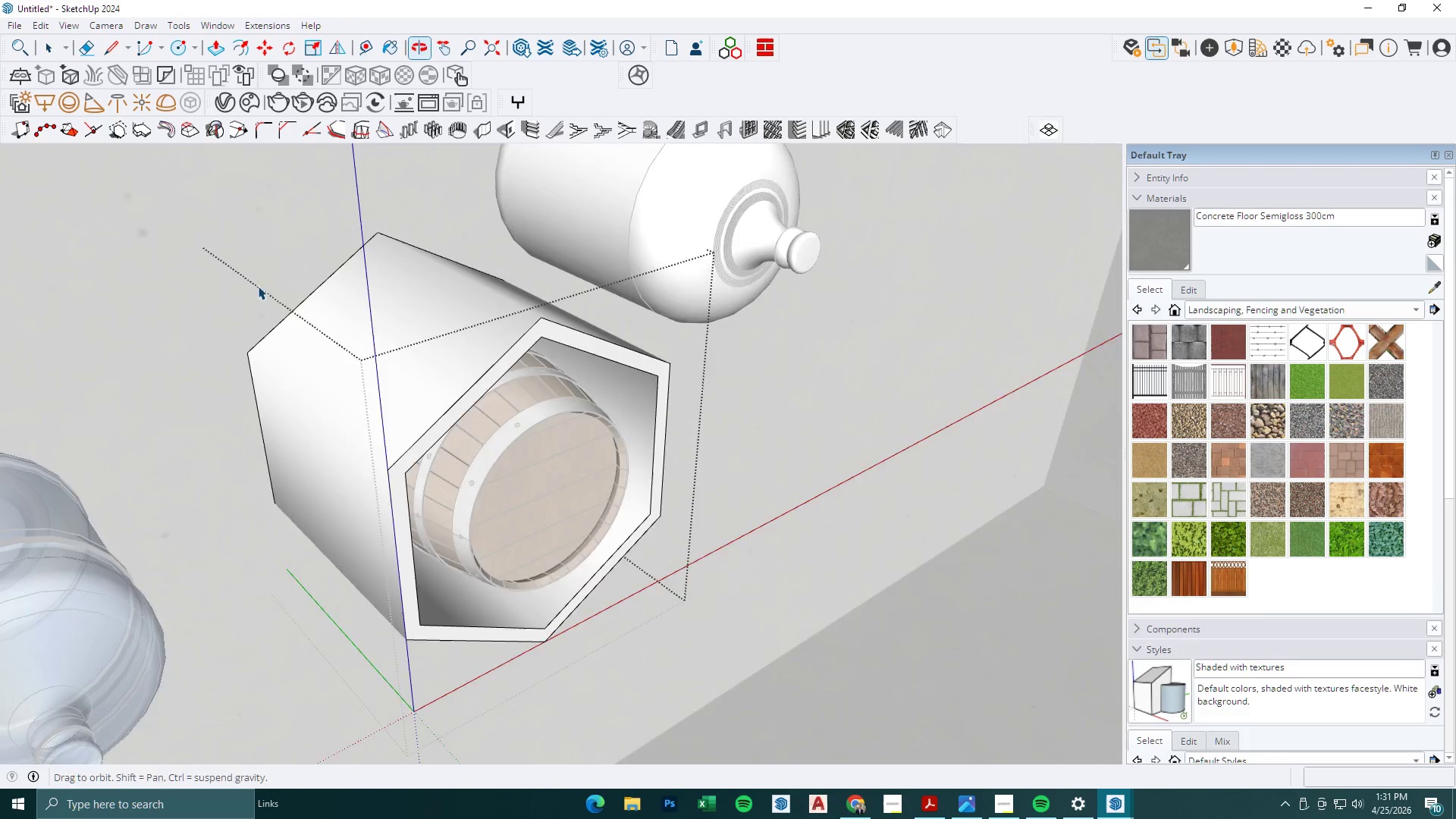 
key(Escape)
 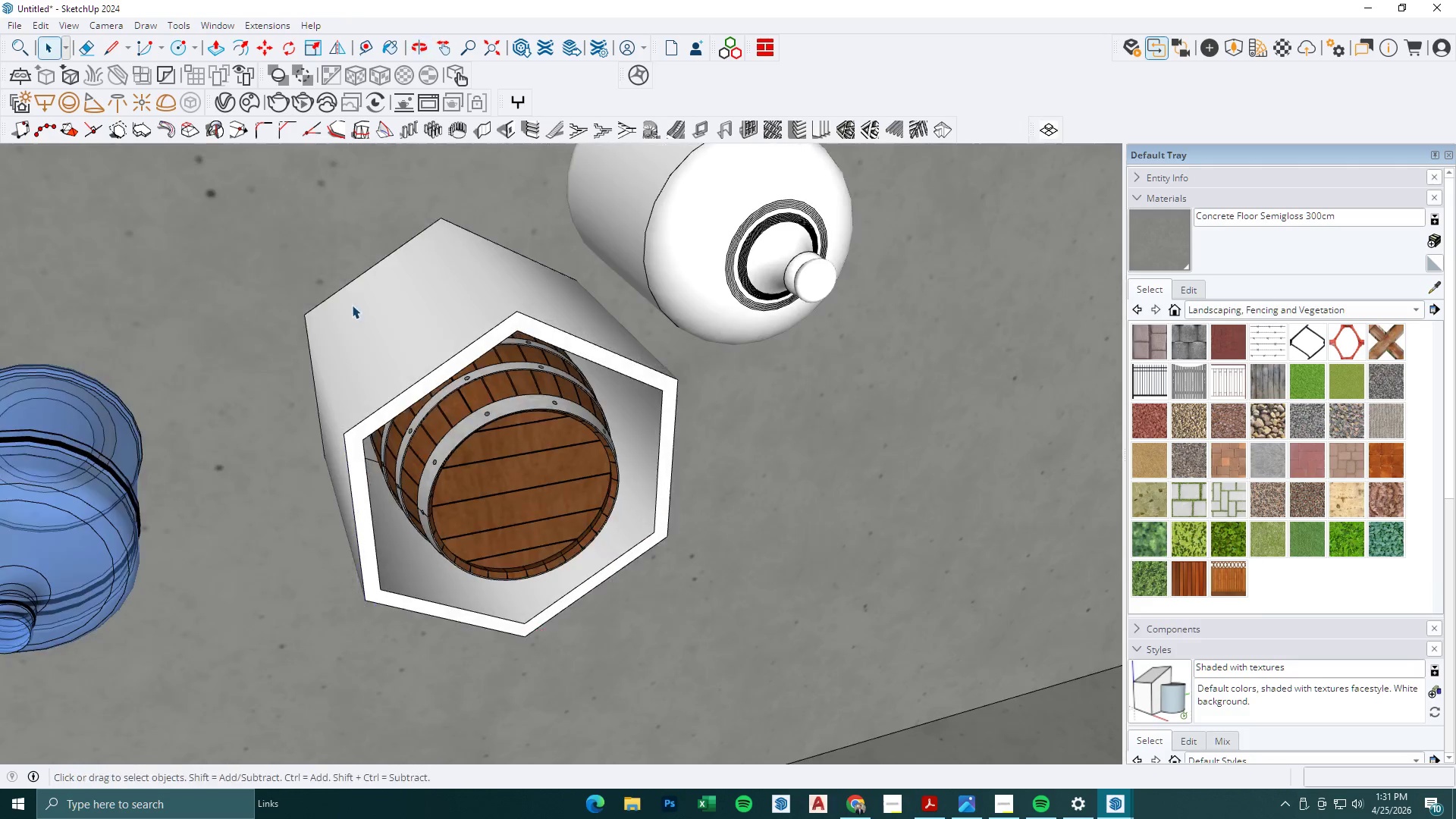 
left_click([352, 305])
 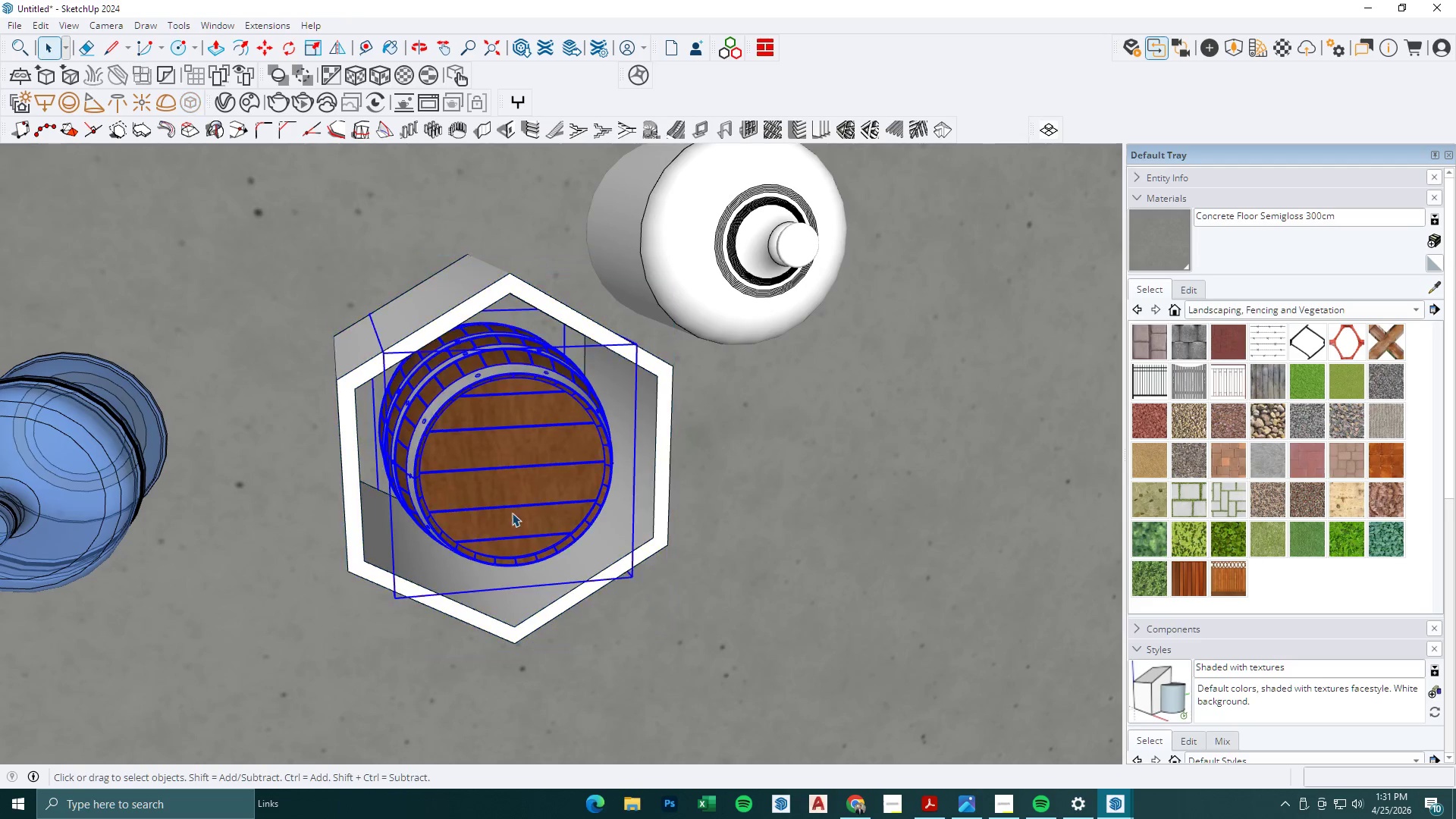 
scroll: coordinate [496, 552], scroll_direction: up, amount: 5.0
 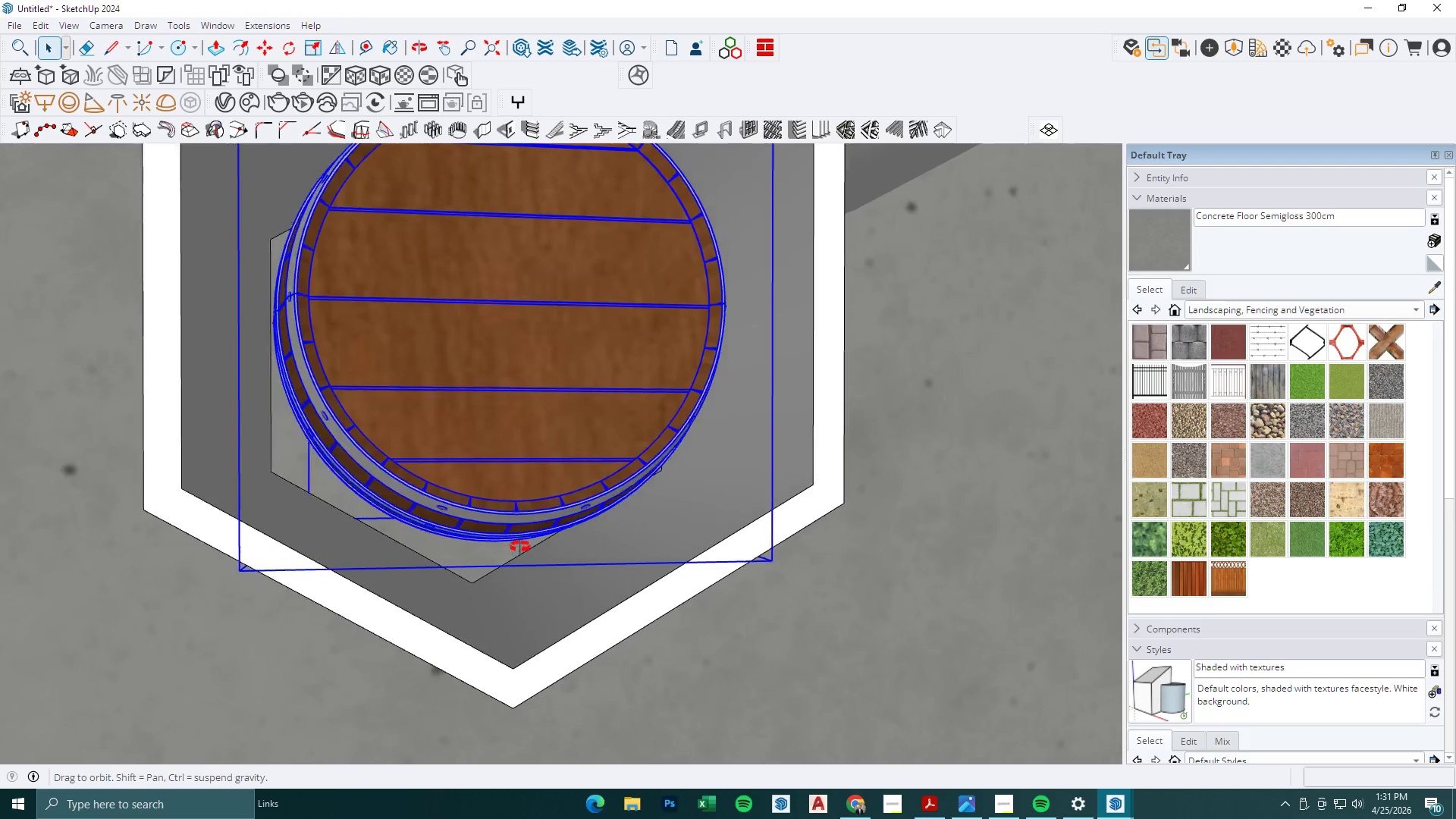 
key(M)
 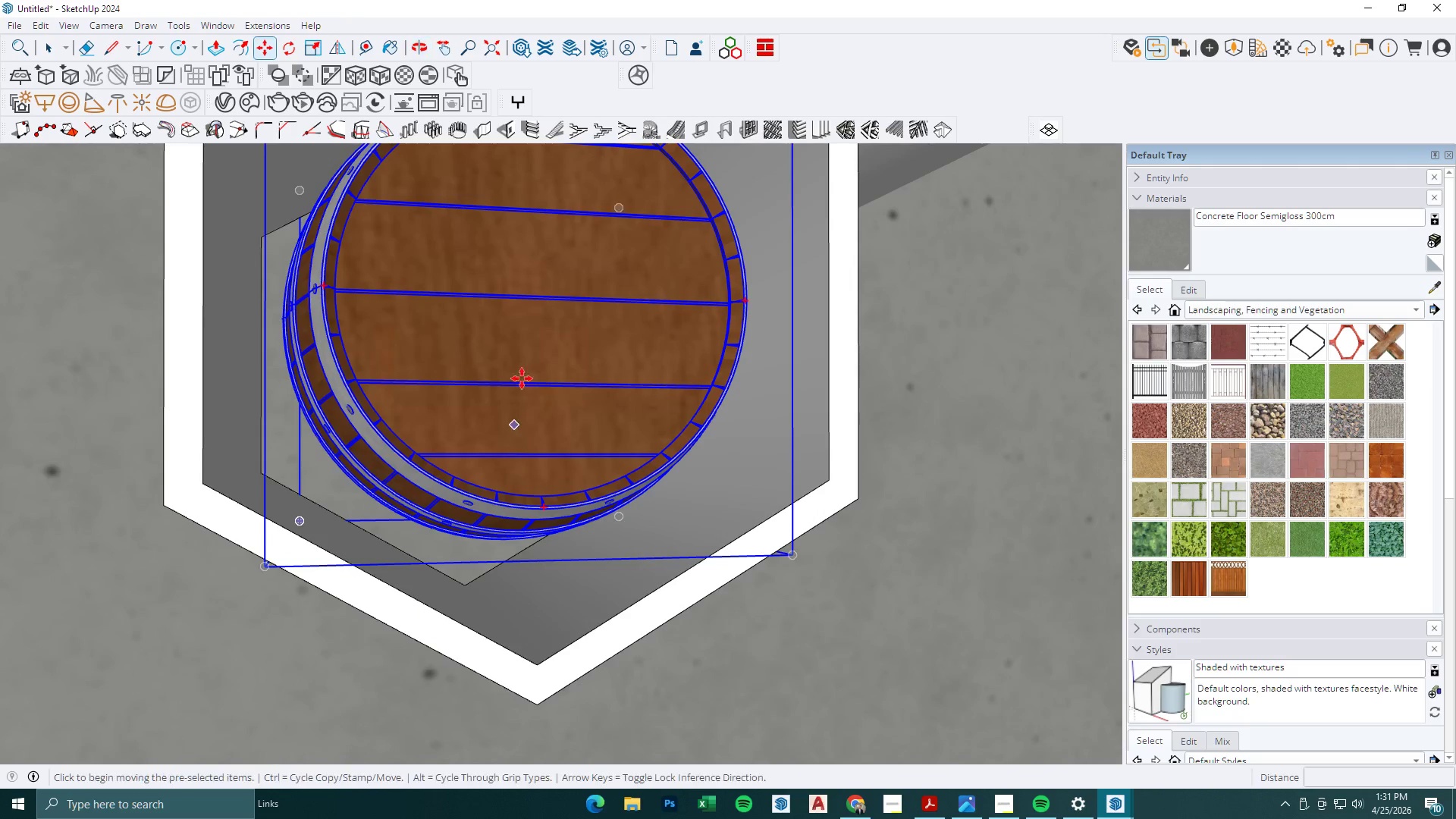 
left_click([522, 366])
 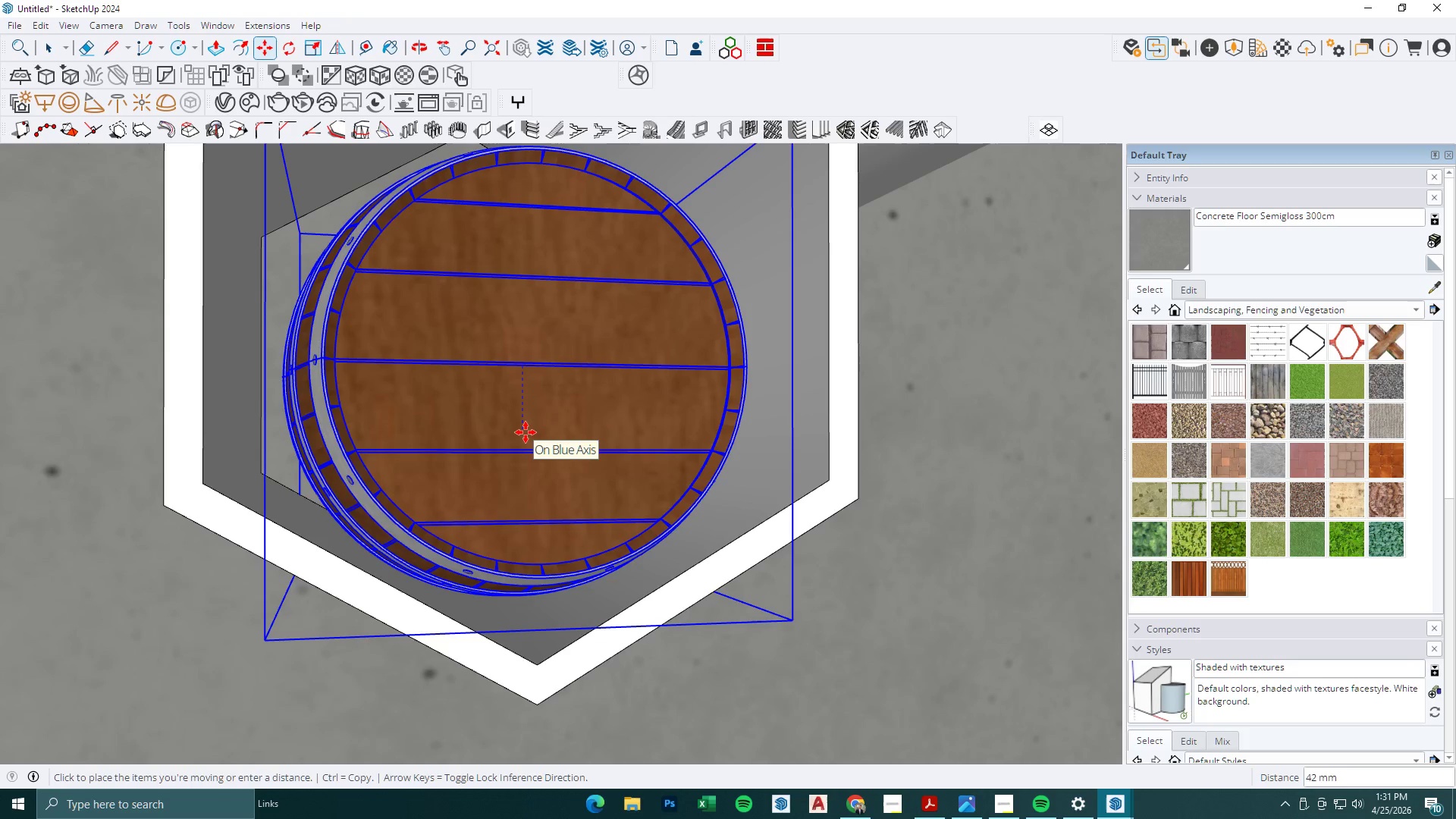 
left_click([526, 435])
 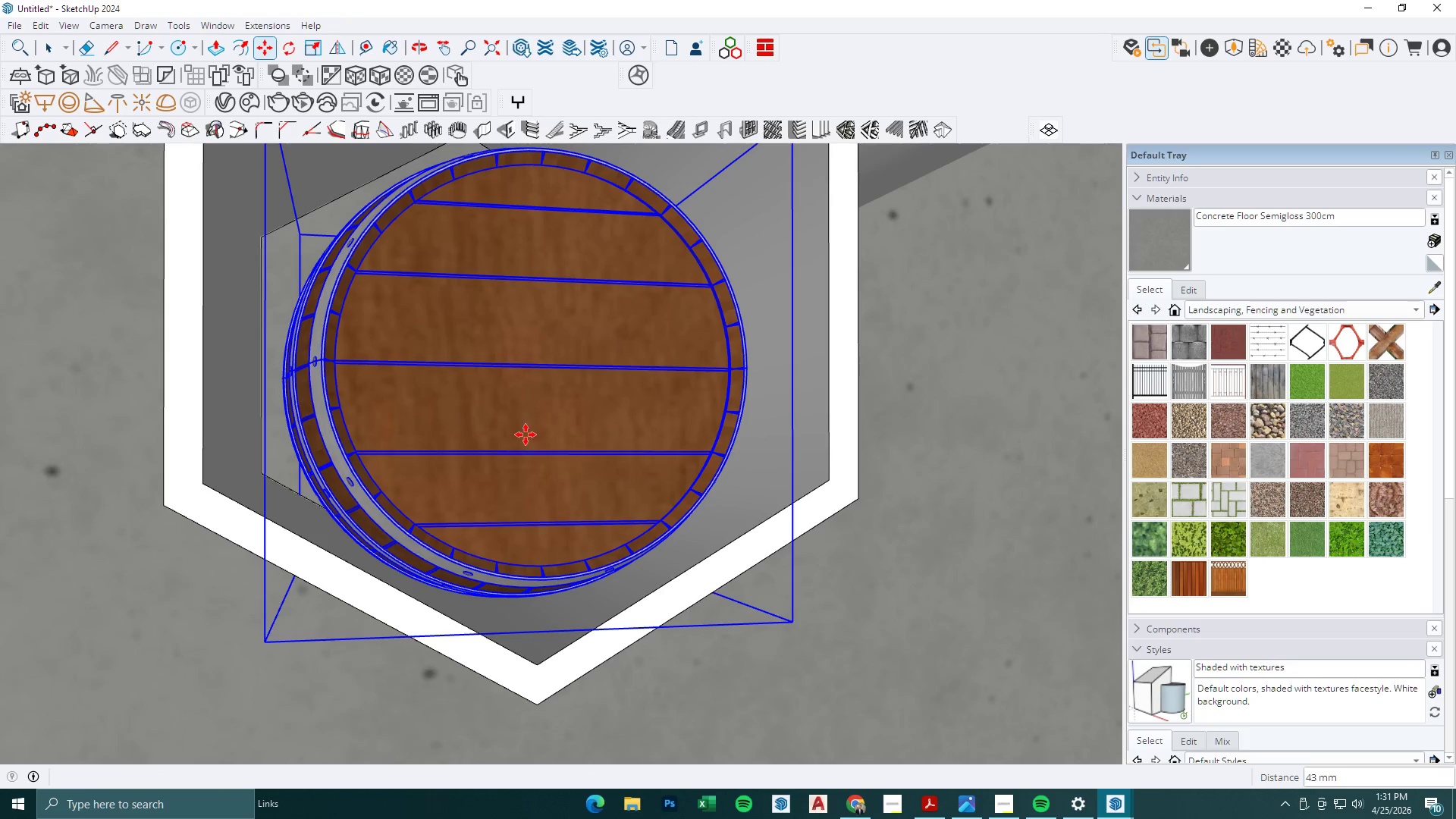 
scroll: coordinate [434, 575], scroll_direction: down, amount: 17.0
 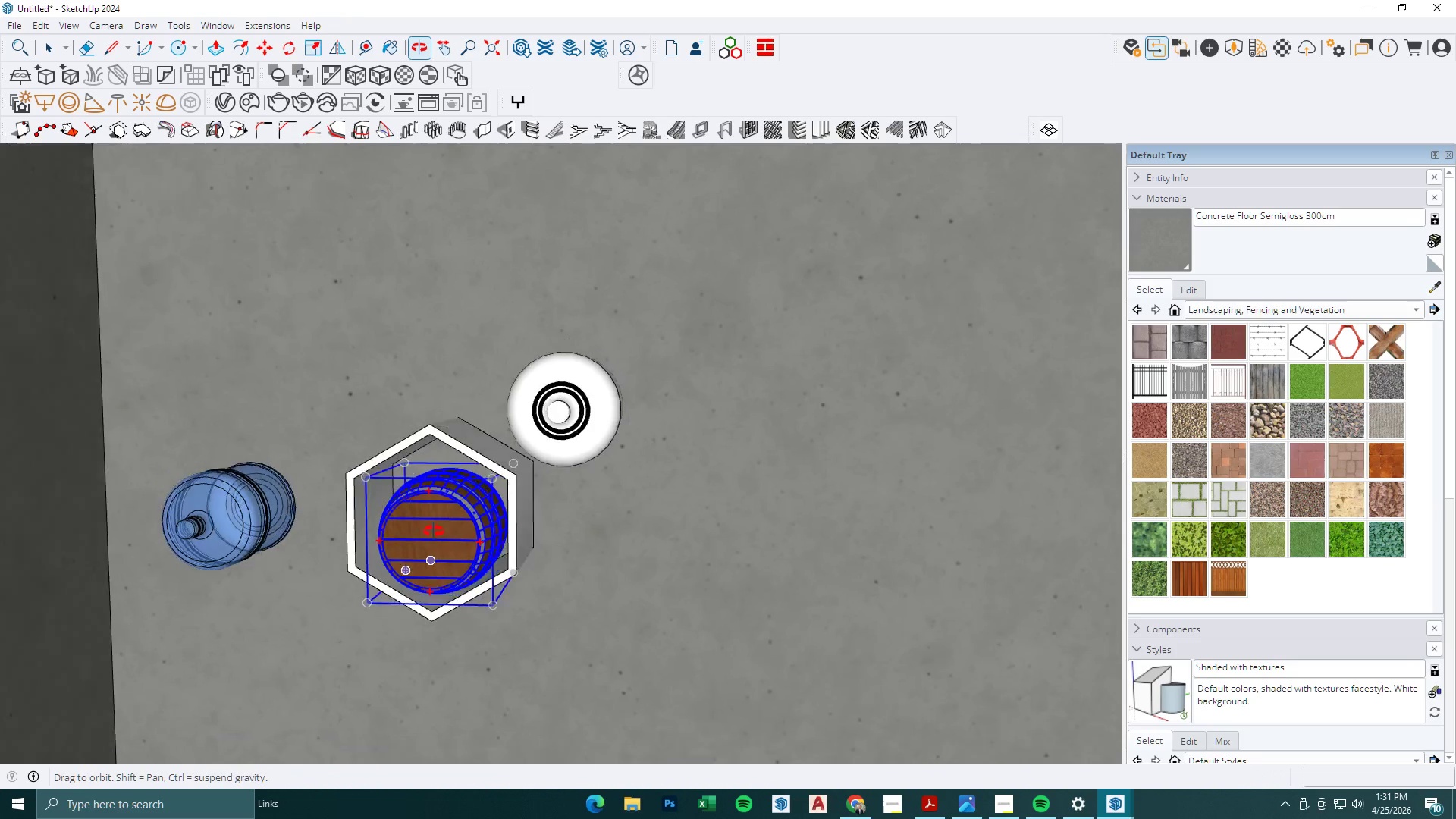 
key(Space)
 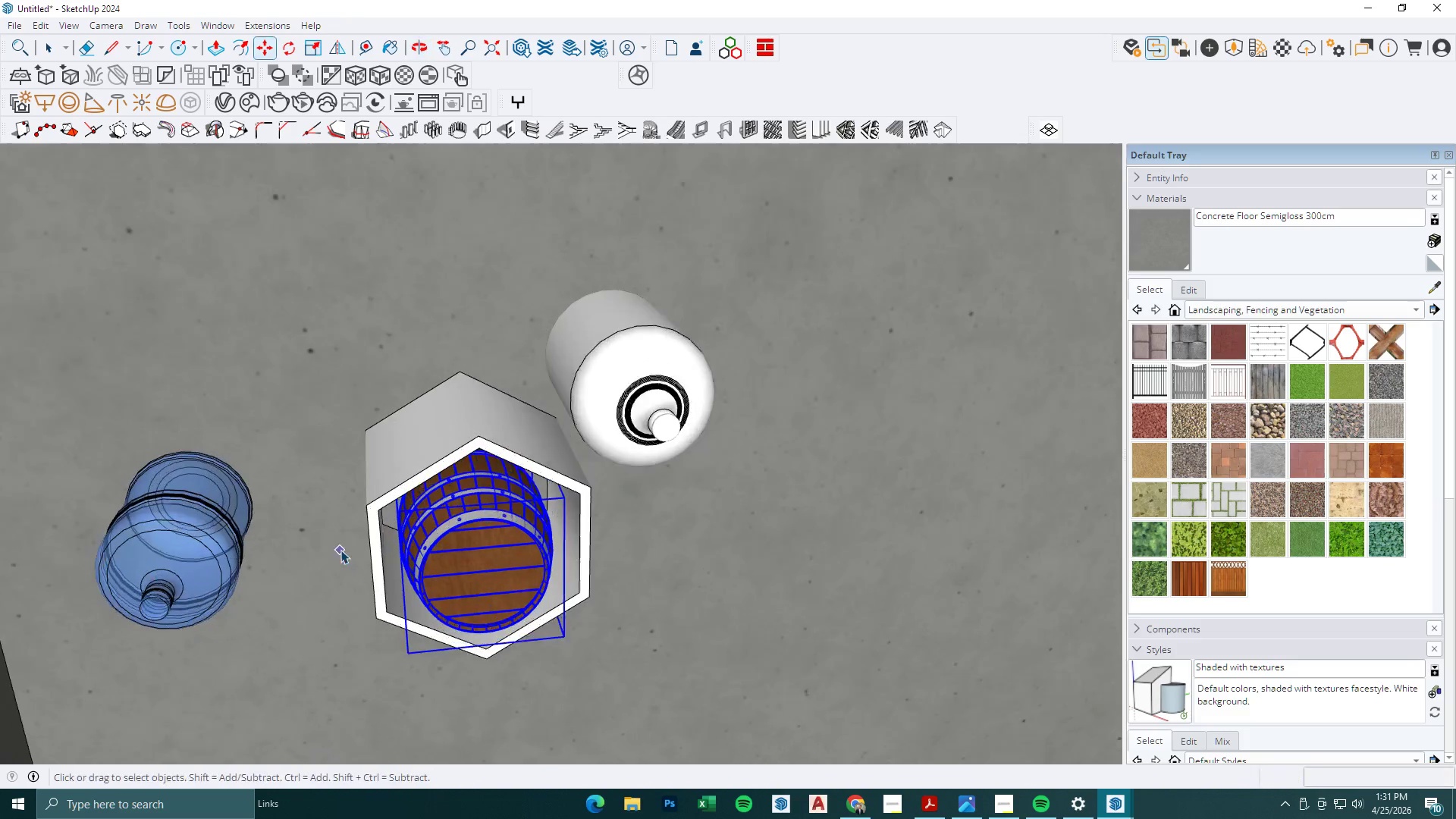 
key(Escape)
 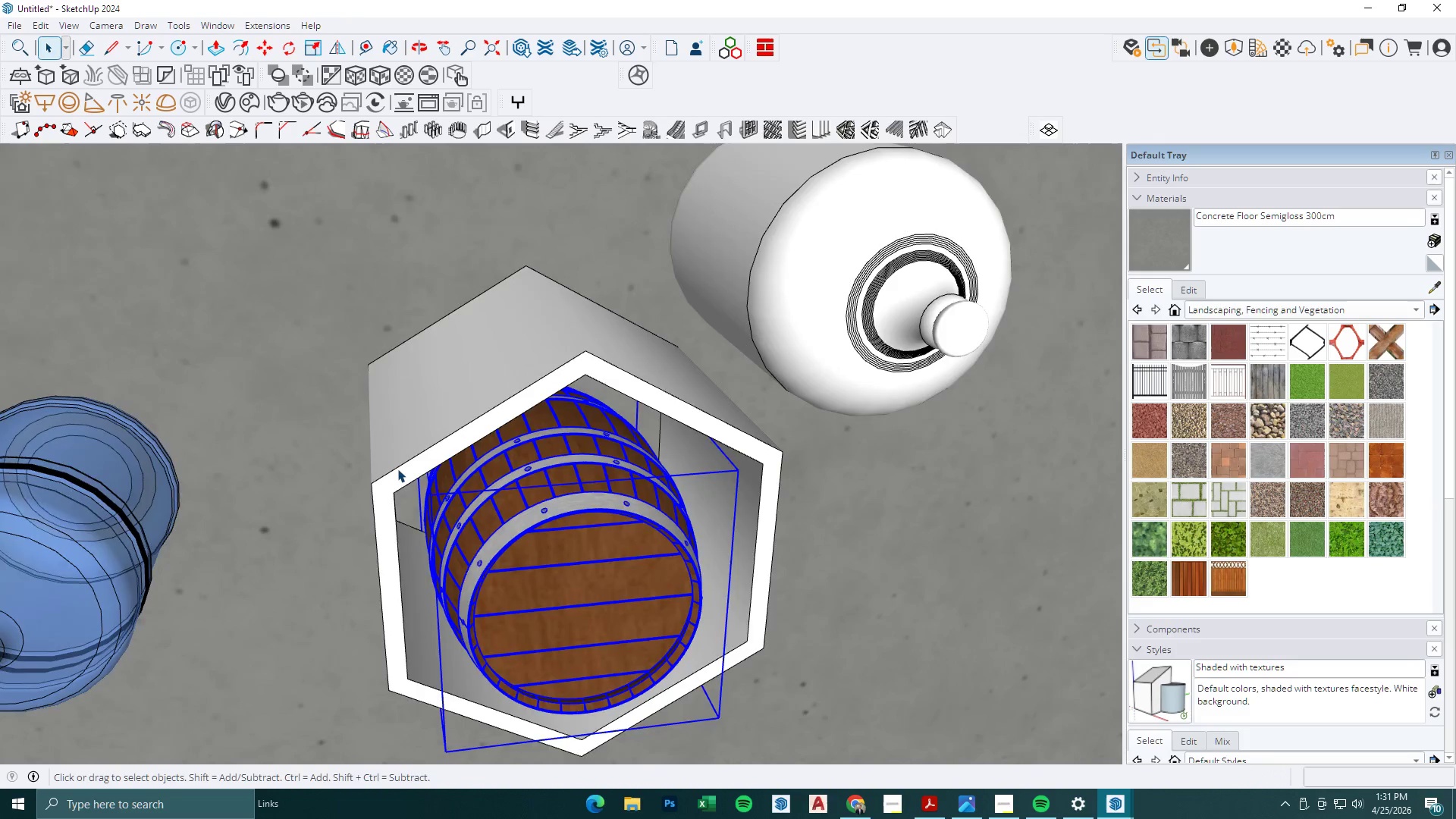 
double_click([397, 469])
 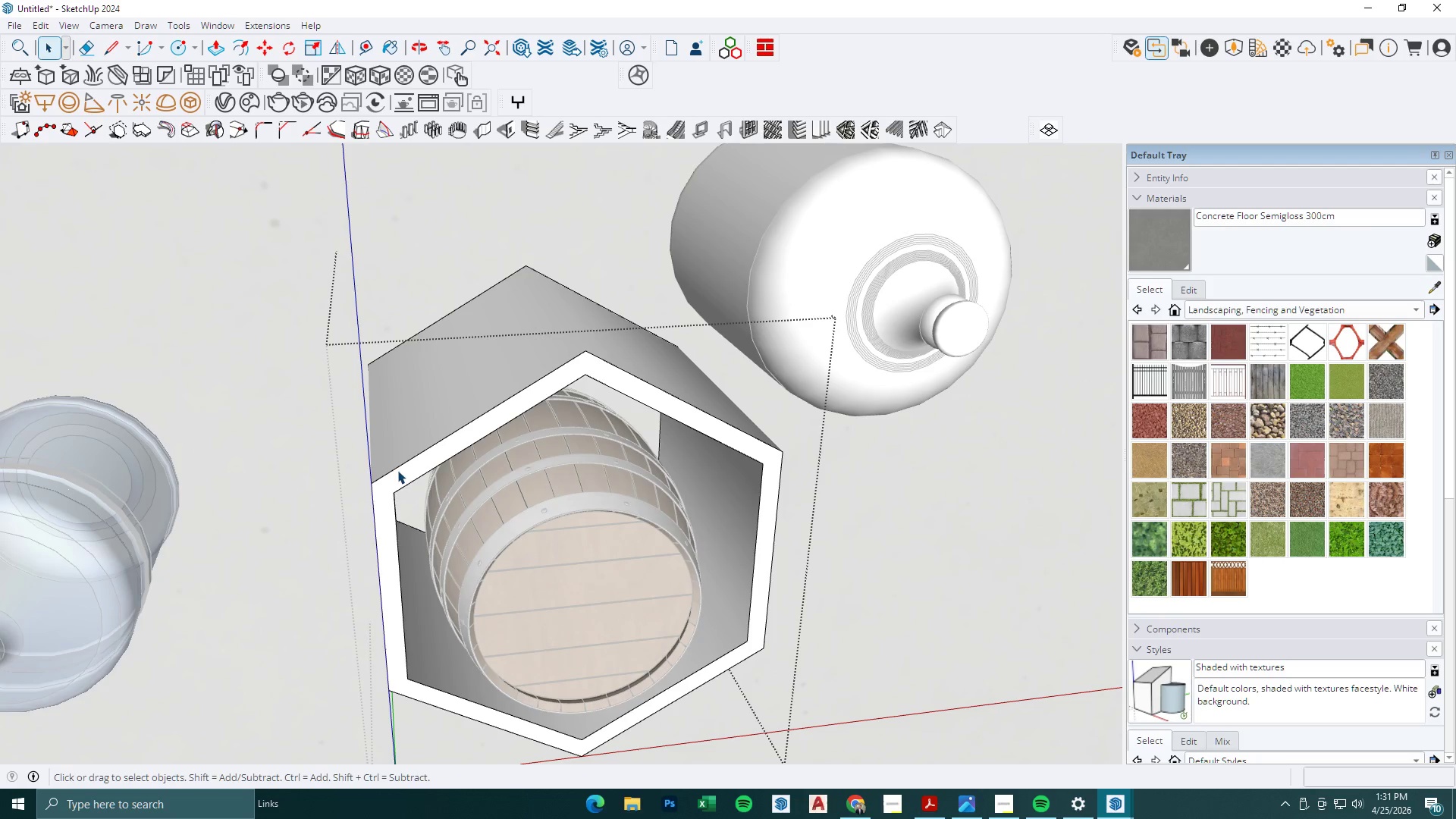 
scroll: coordinate [373, 516], scroll_direction: up, amount: 8.0
 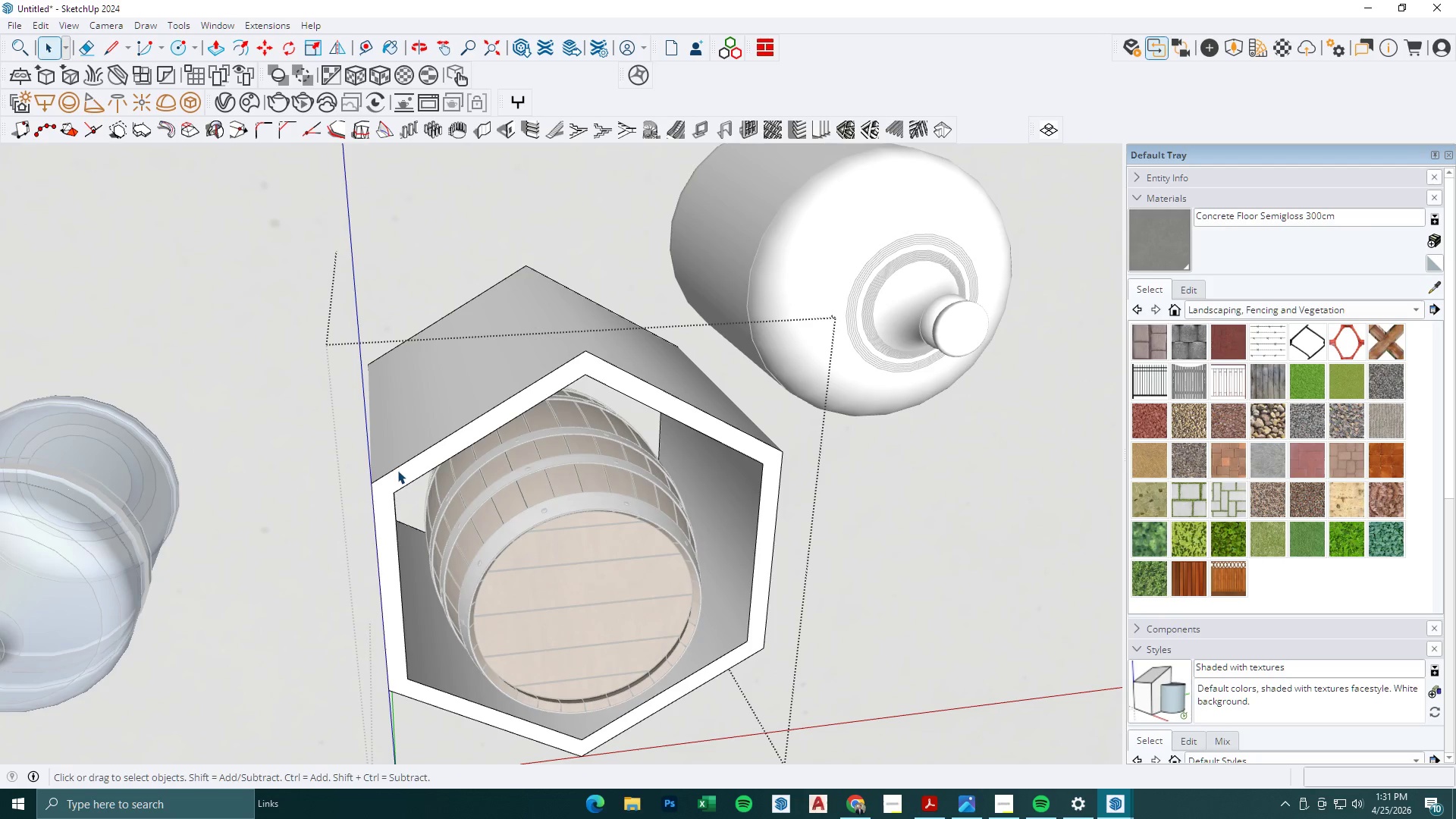 
key(L)
 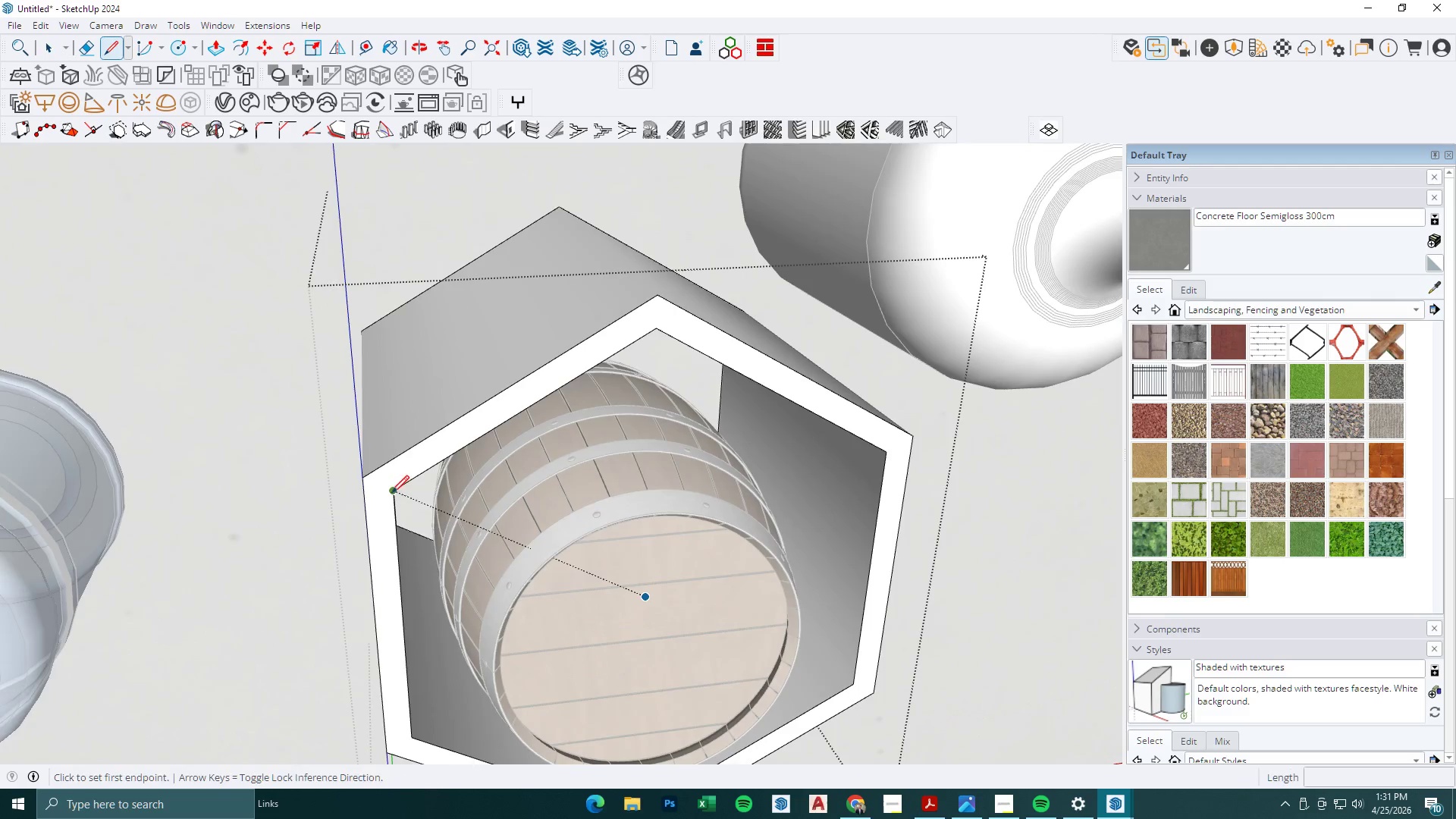 
left_click([391, 493])
 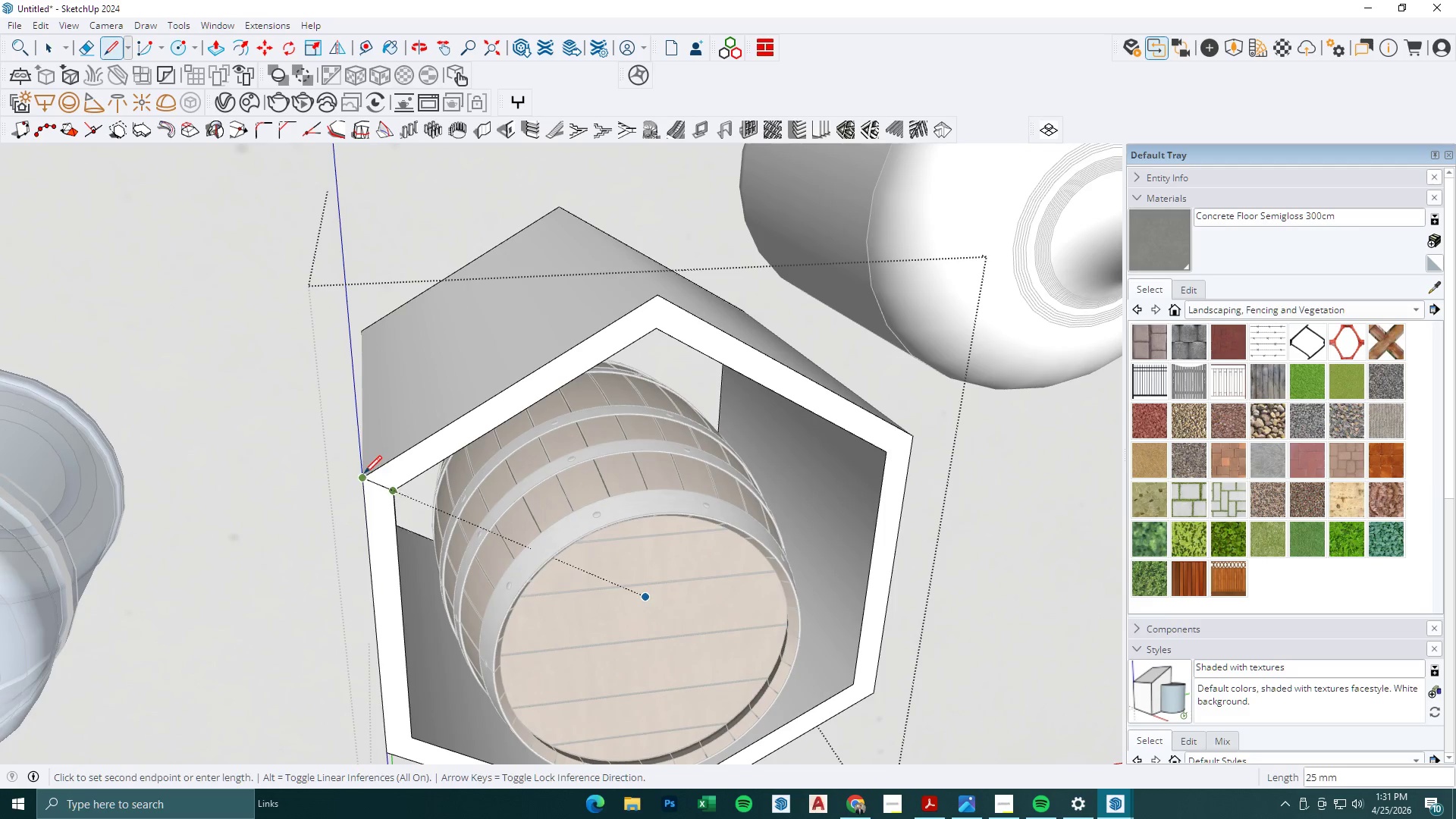 
scroll: coordinate [395, 499], scroll_direction: up, amount: 3.0
 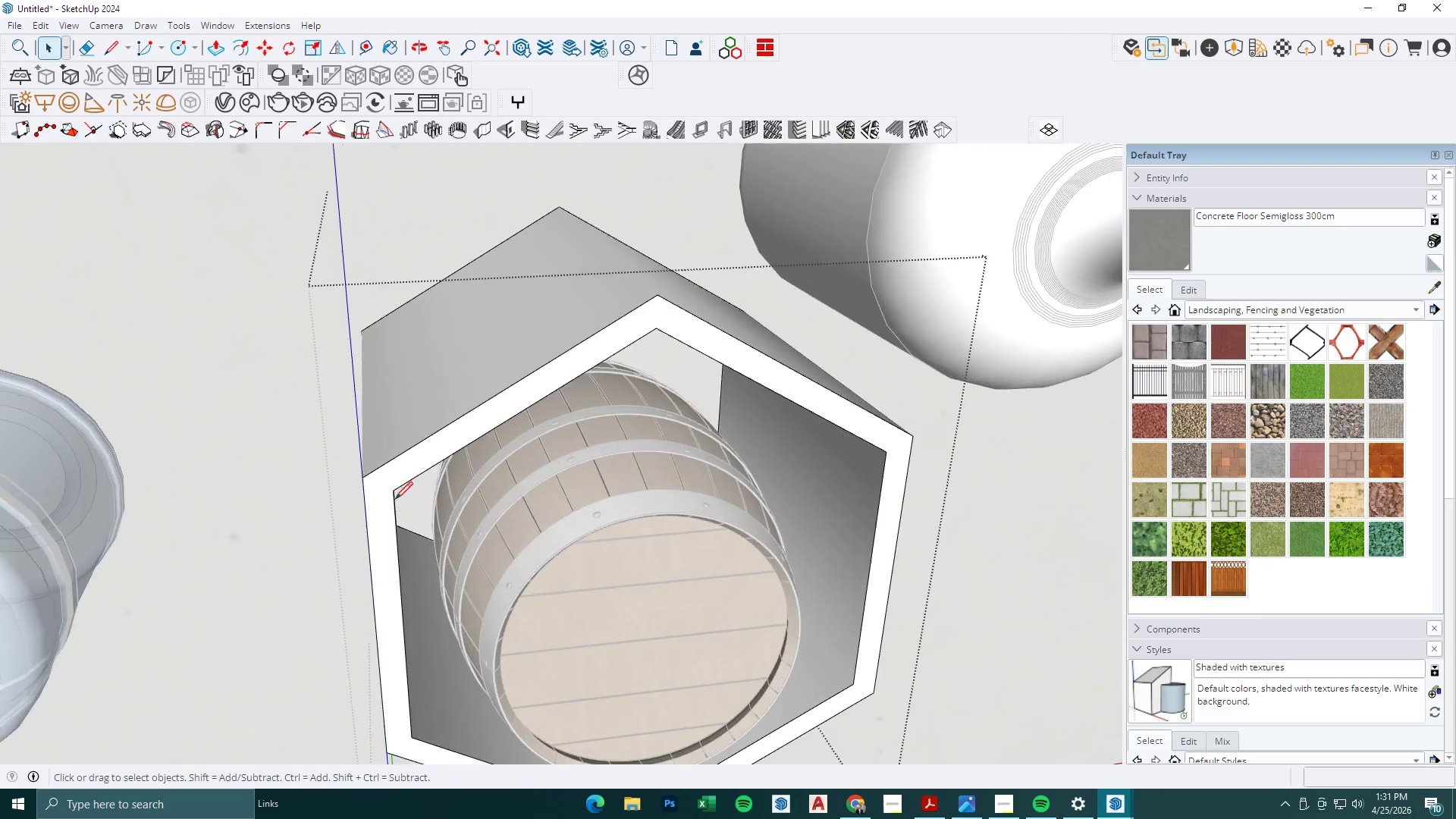 
left_click([364, 473])
 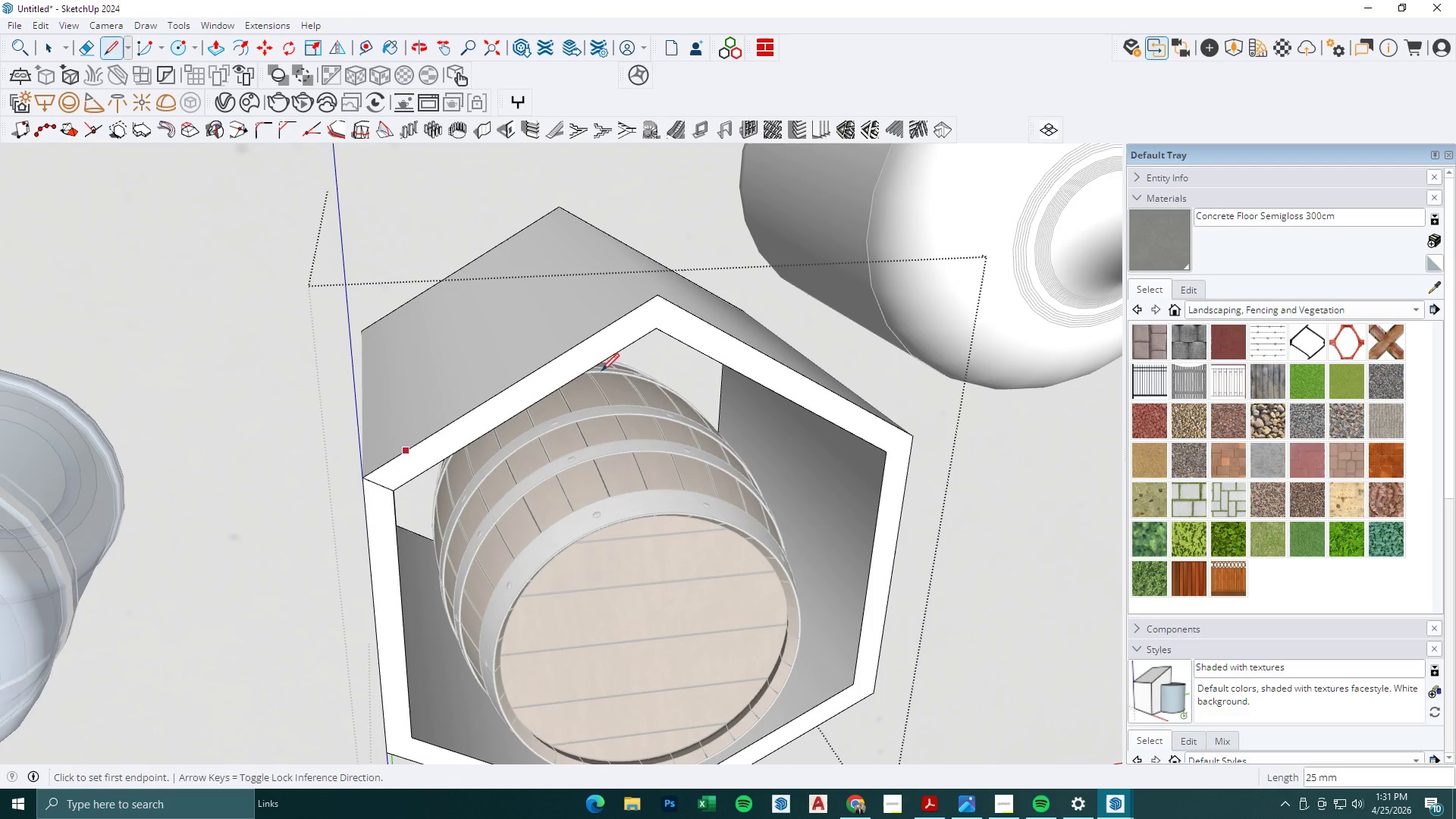 
key(Escape)
 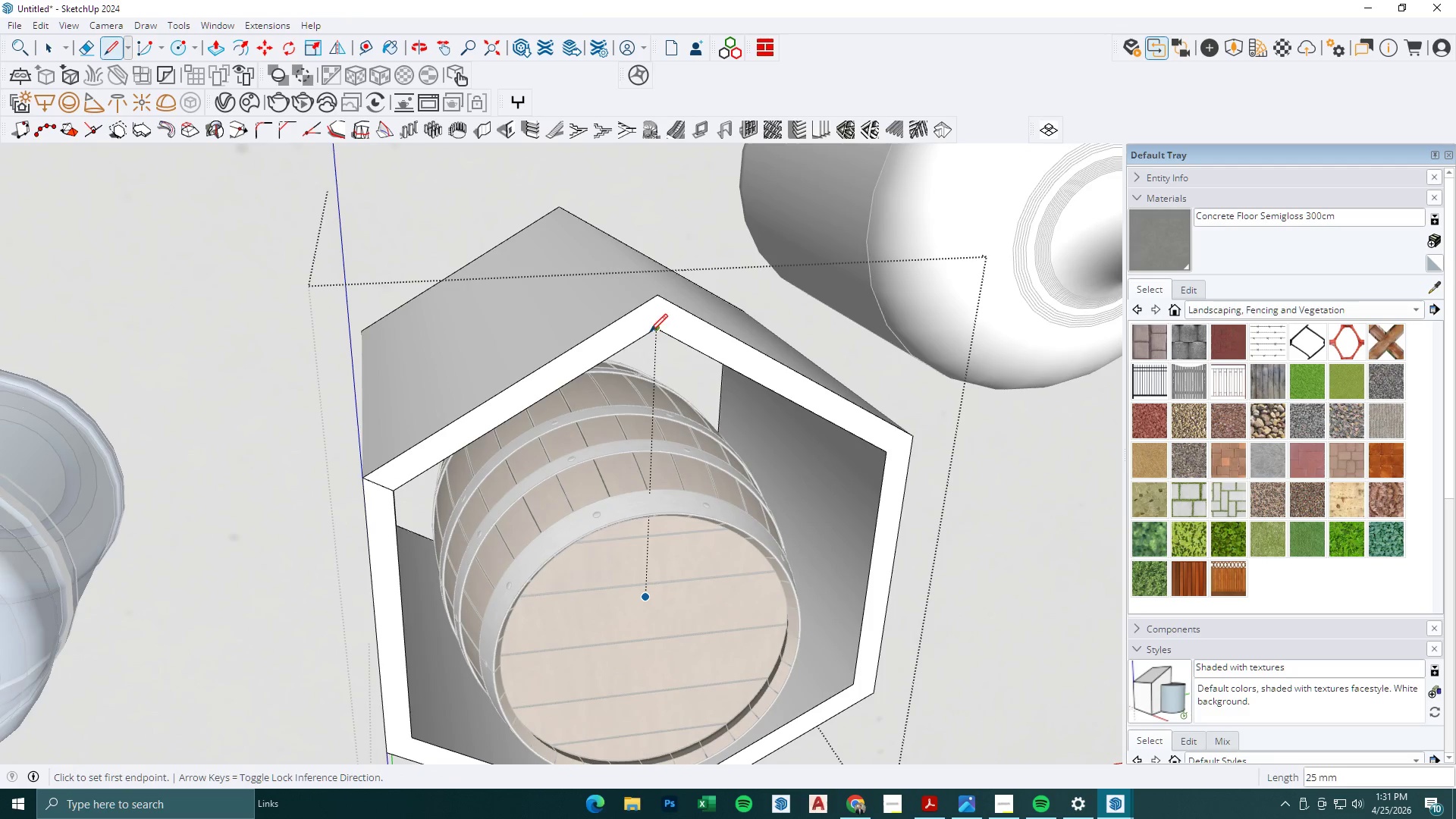 
left_click([652, 330])
 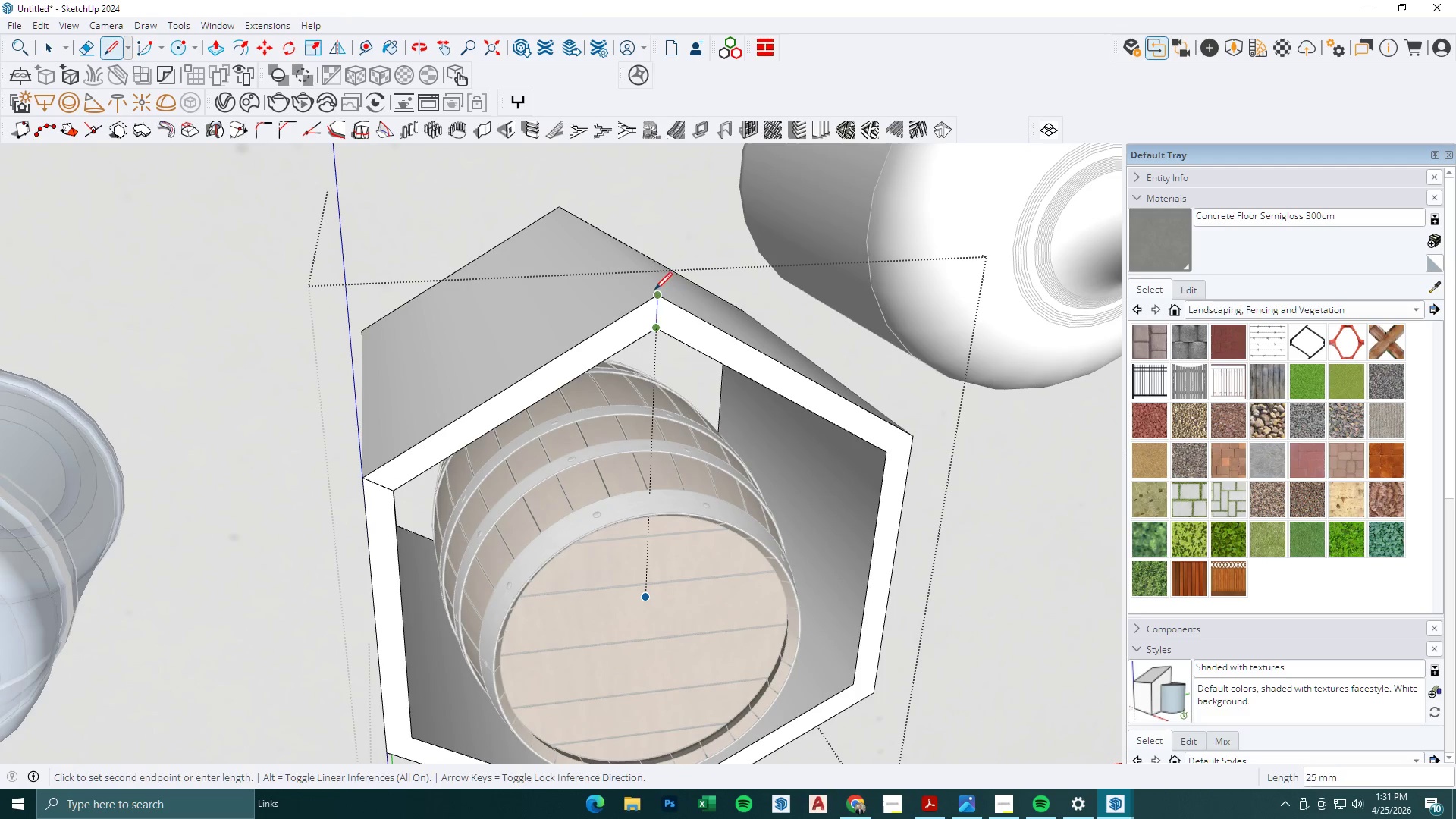 
left_click([654, 290])
 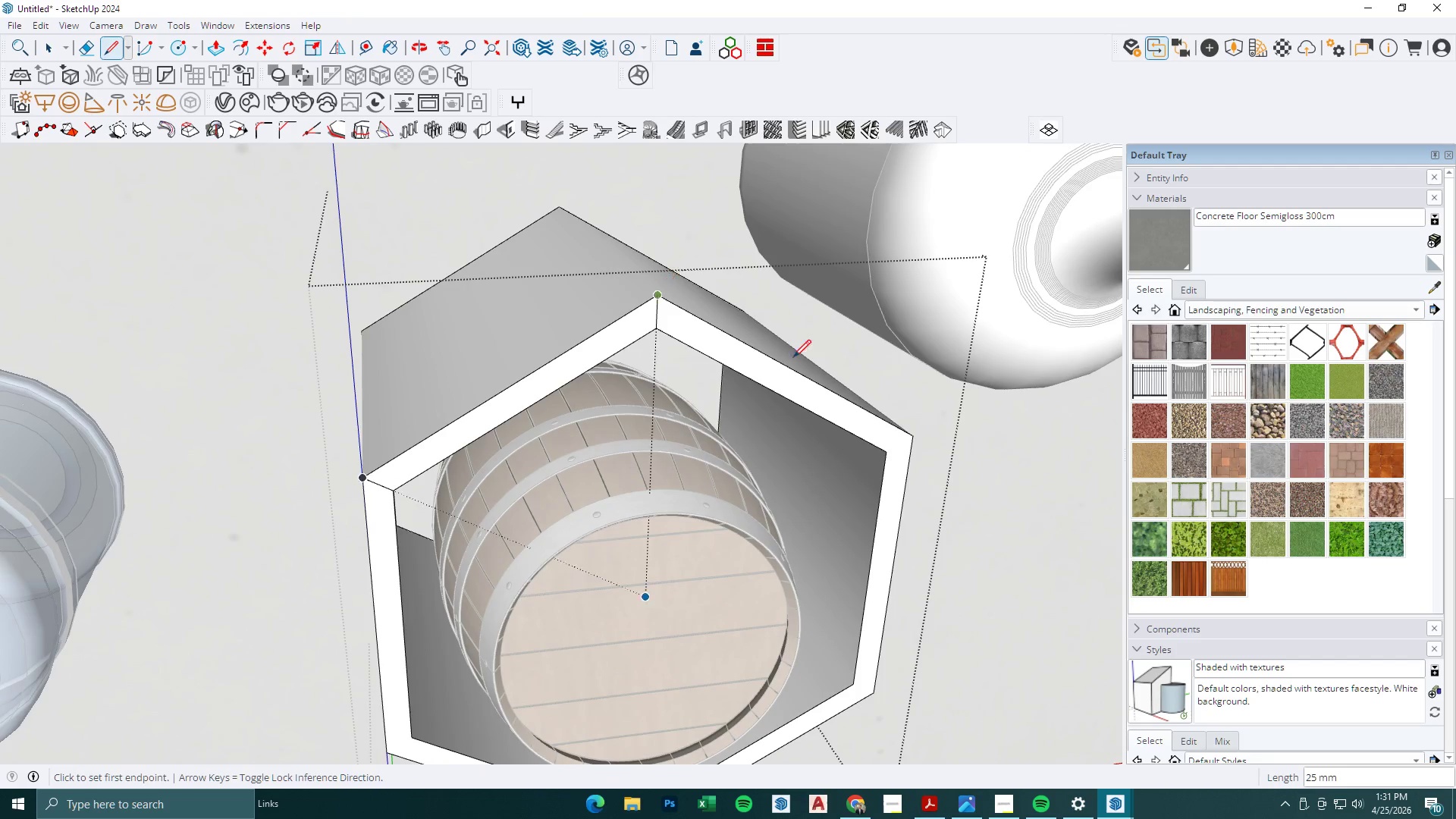 
key(Escape)
 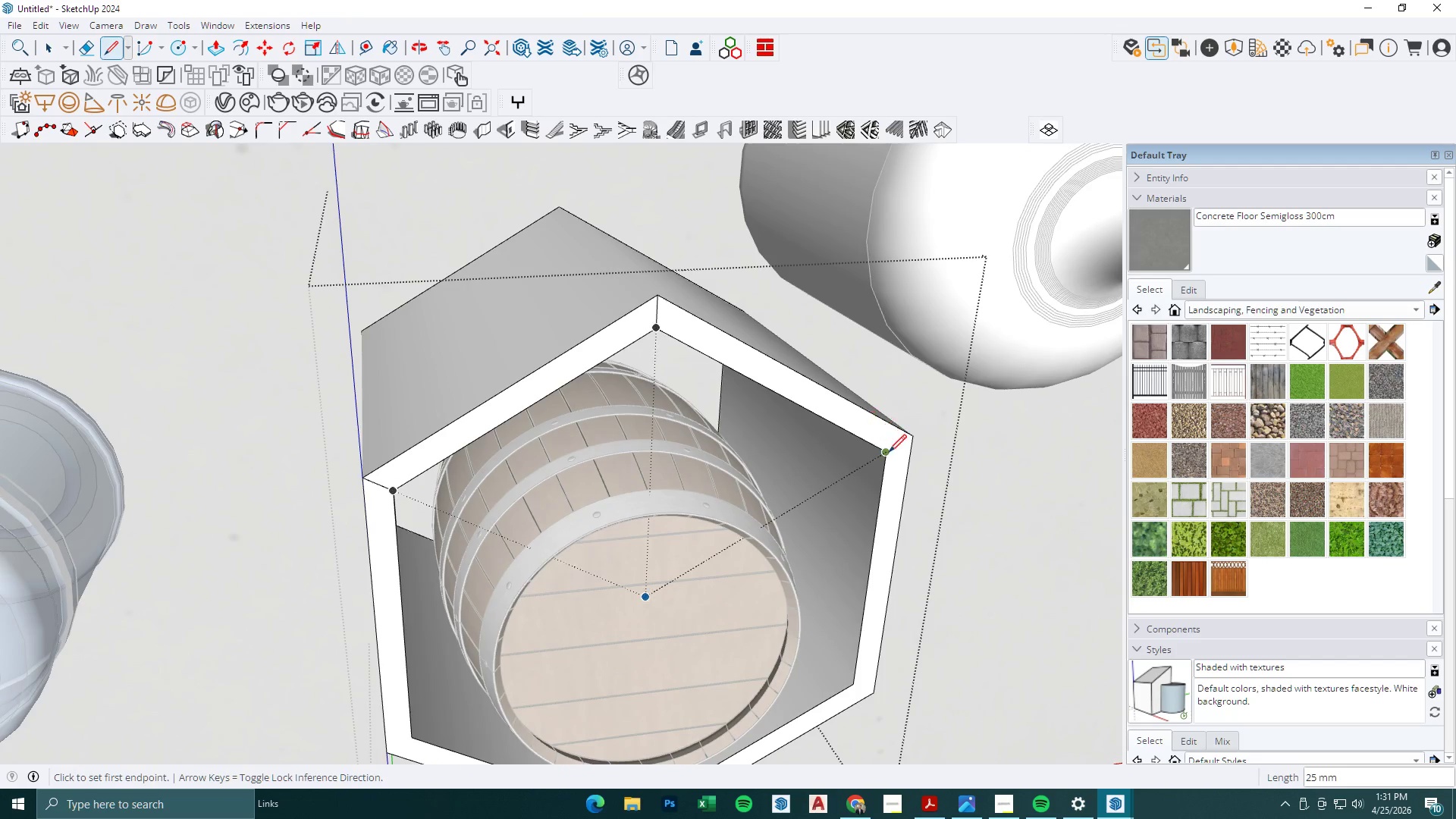 
left_click([889, 452])
 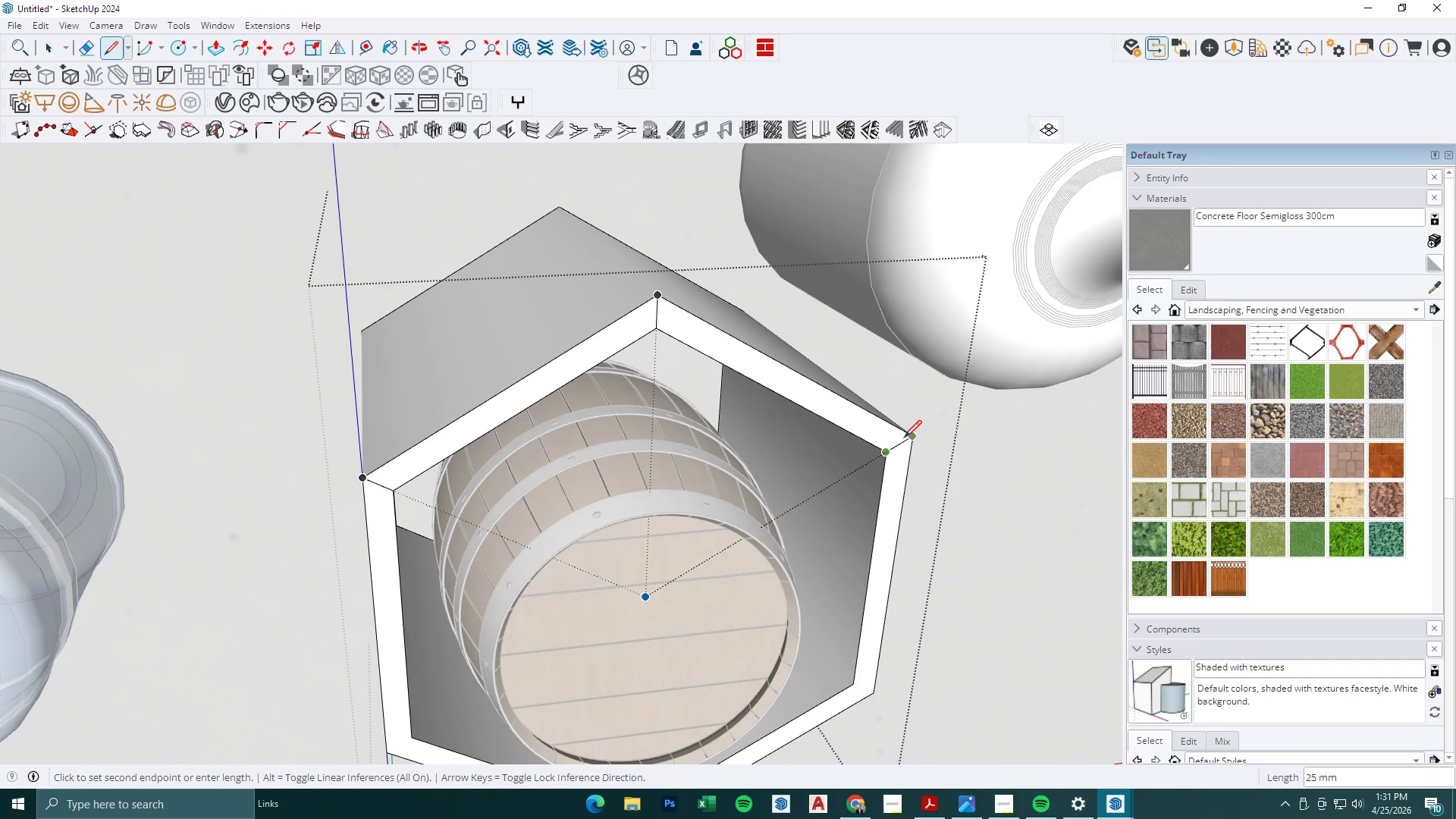 
left_click([904, 438])
 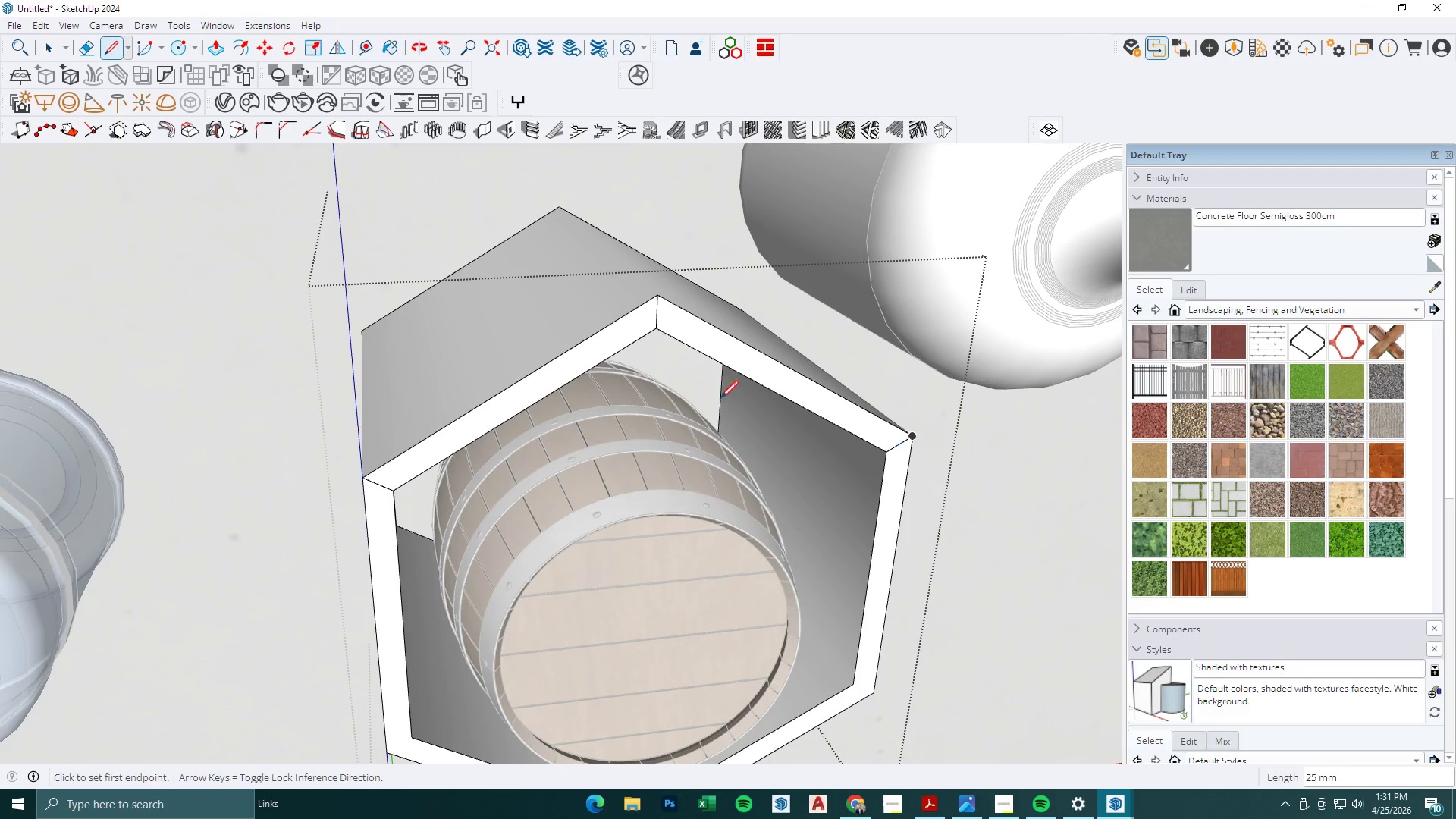 
key(Escape)
 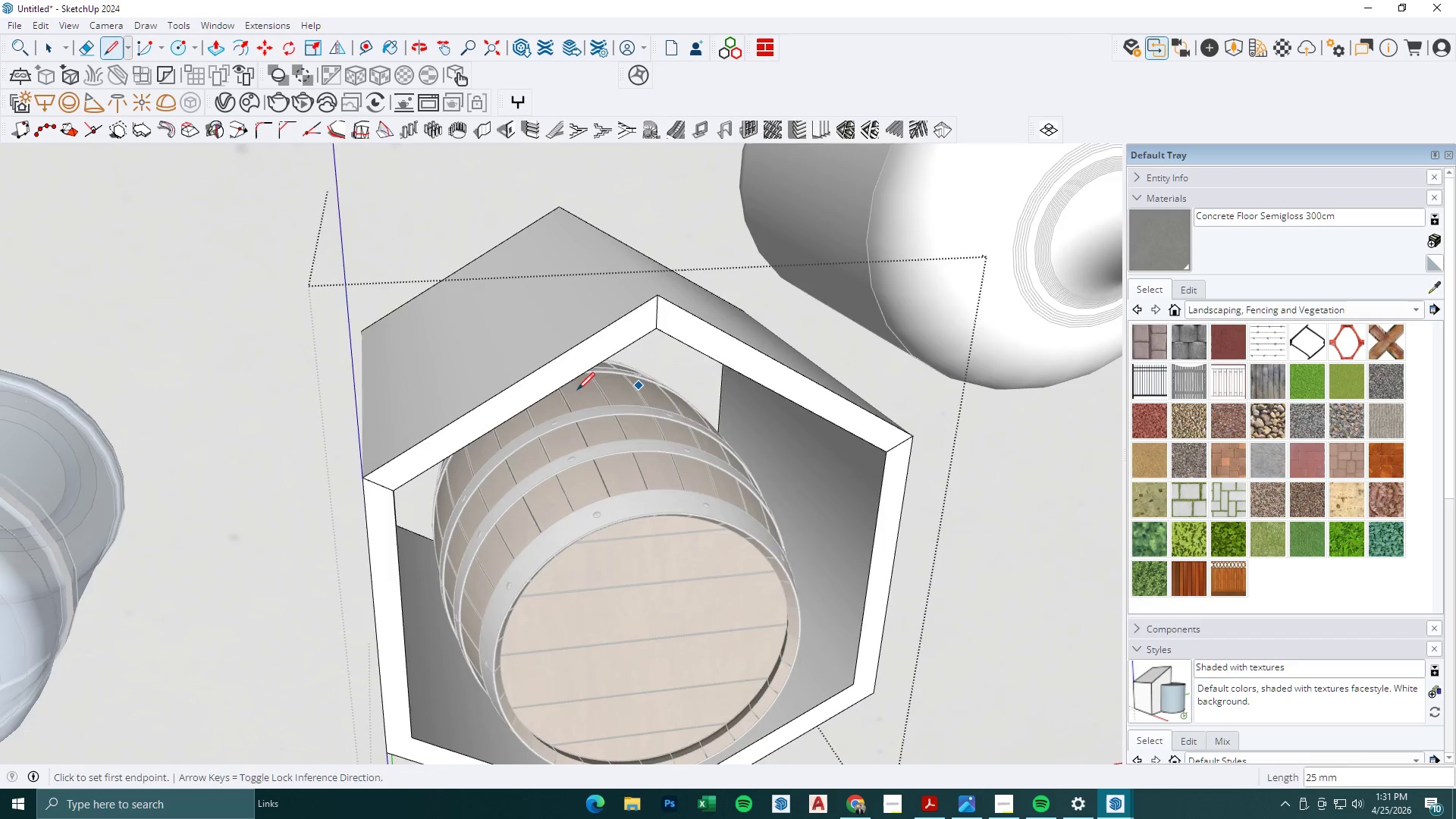 
scroll: coordinate [510, 610], scroll_direction: down, amount: 3.0
 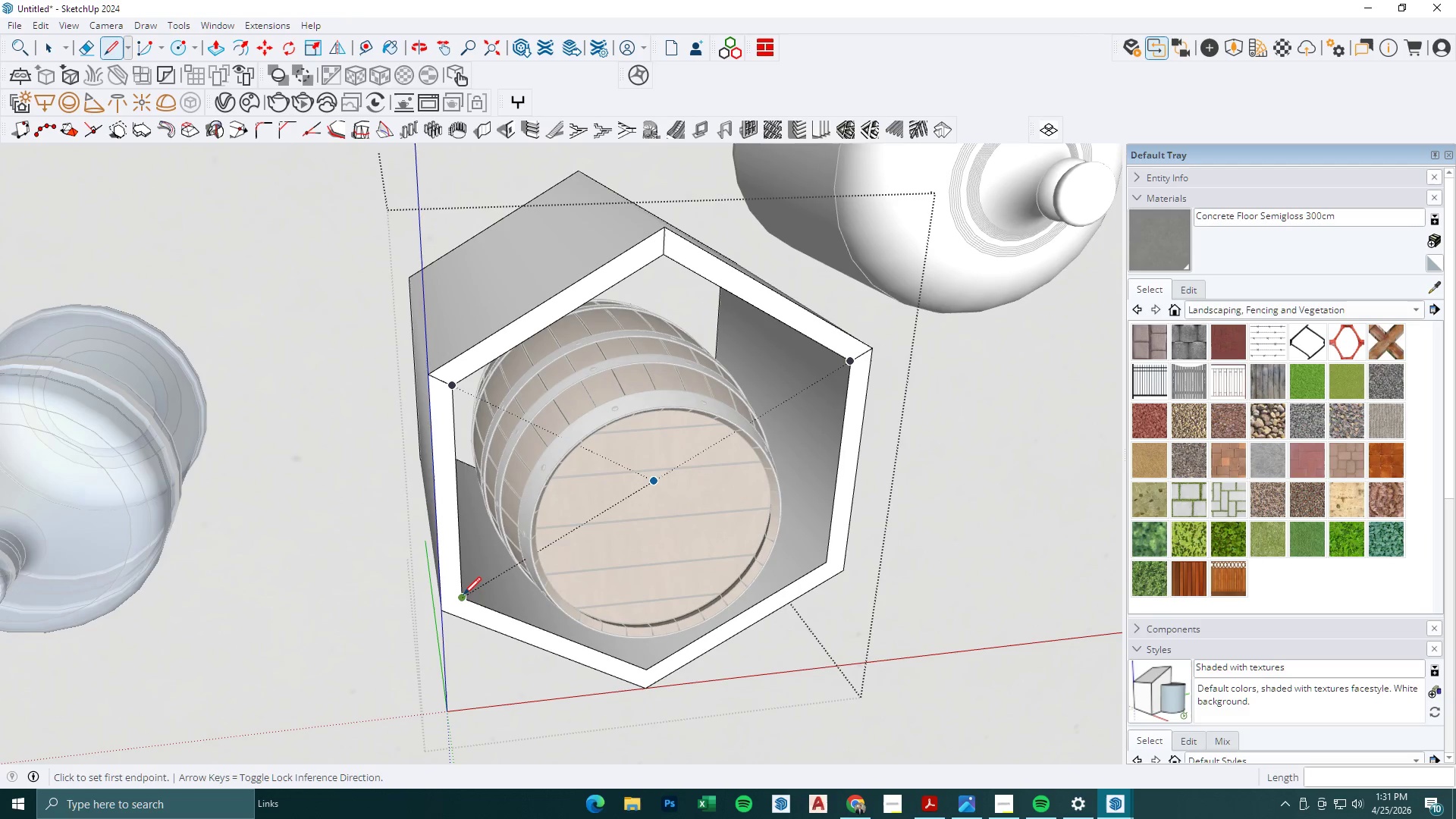 
left_click([463, 595])
 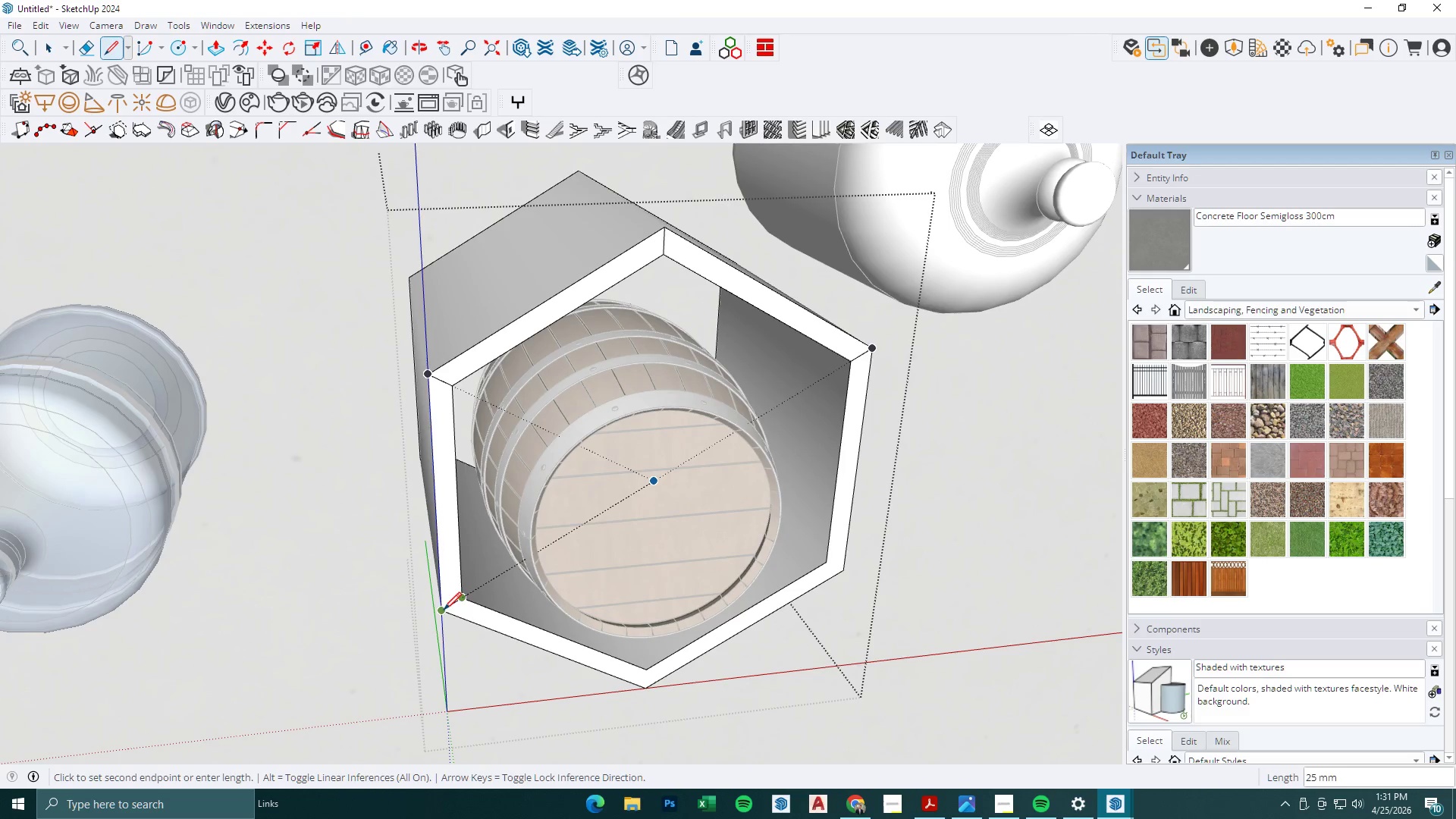 
left_click([444, 613])
 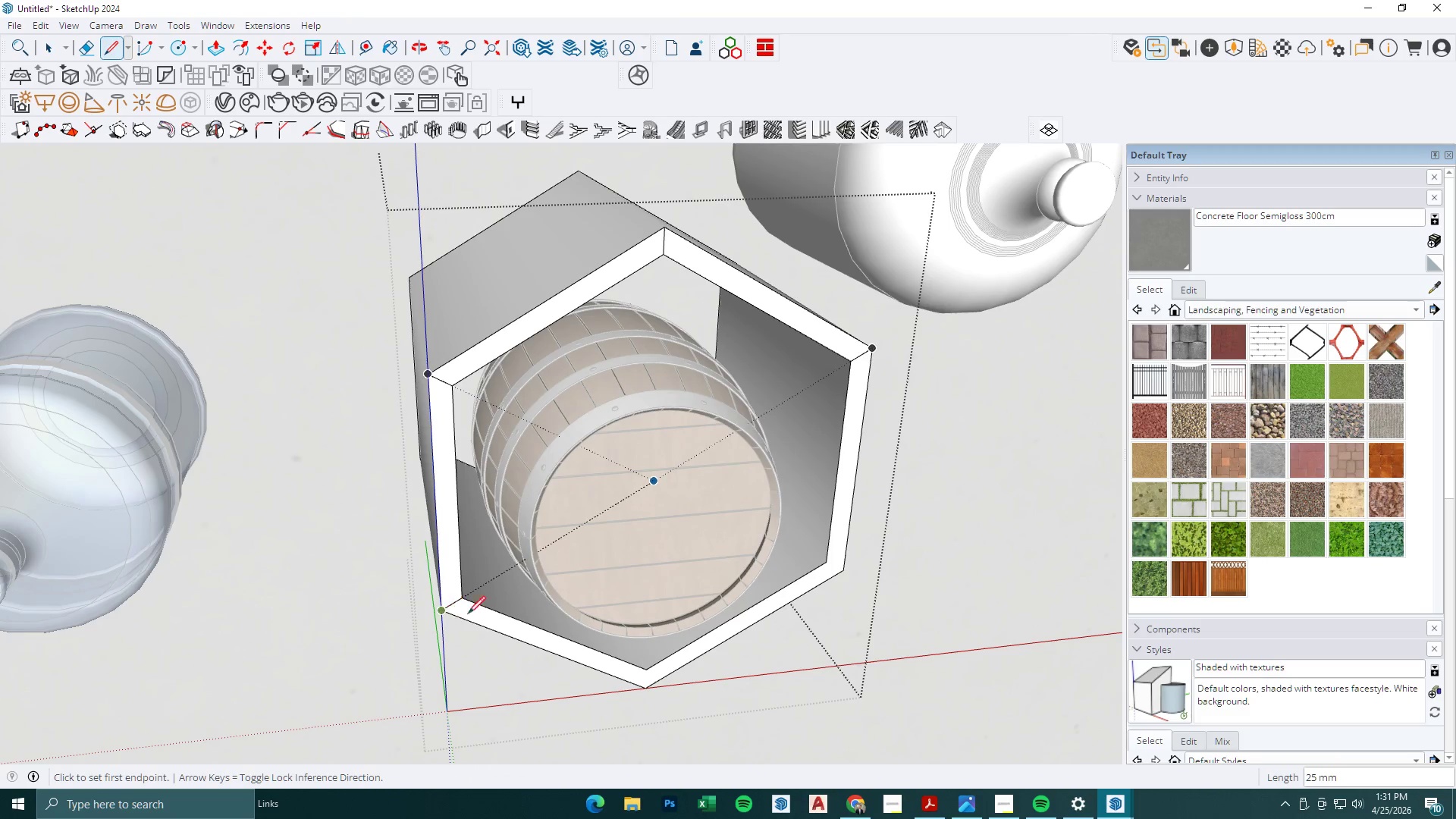 
key(Escape)
 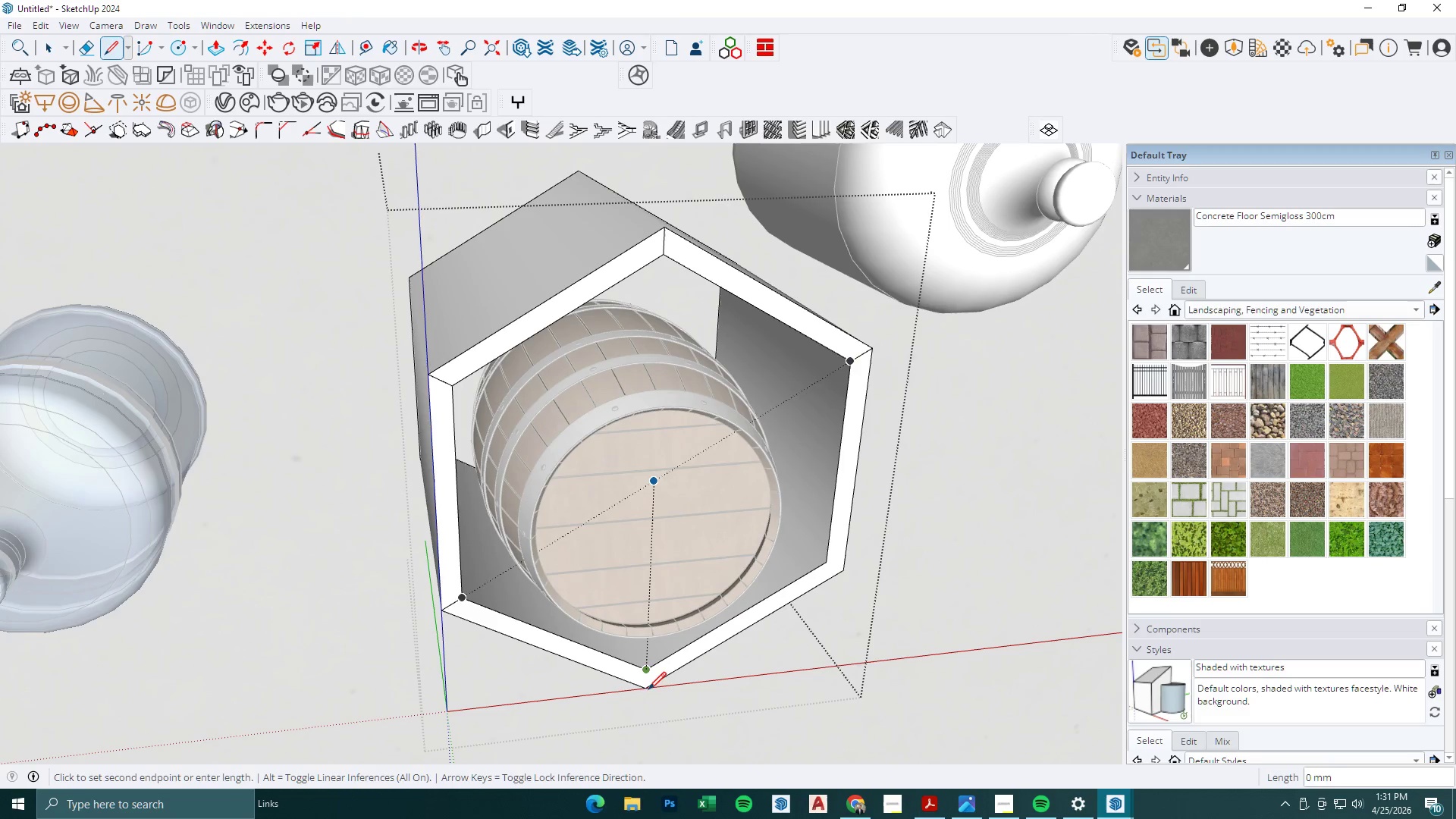 
double_click([648, 691])
 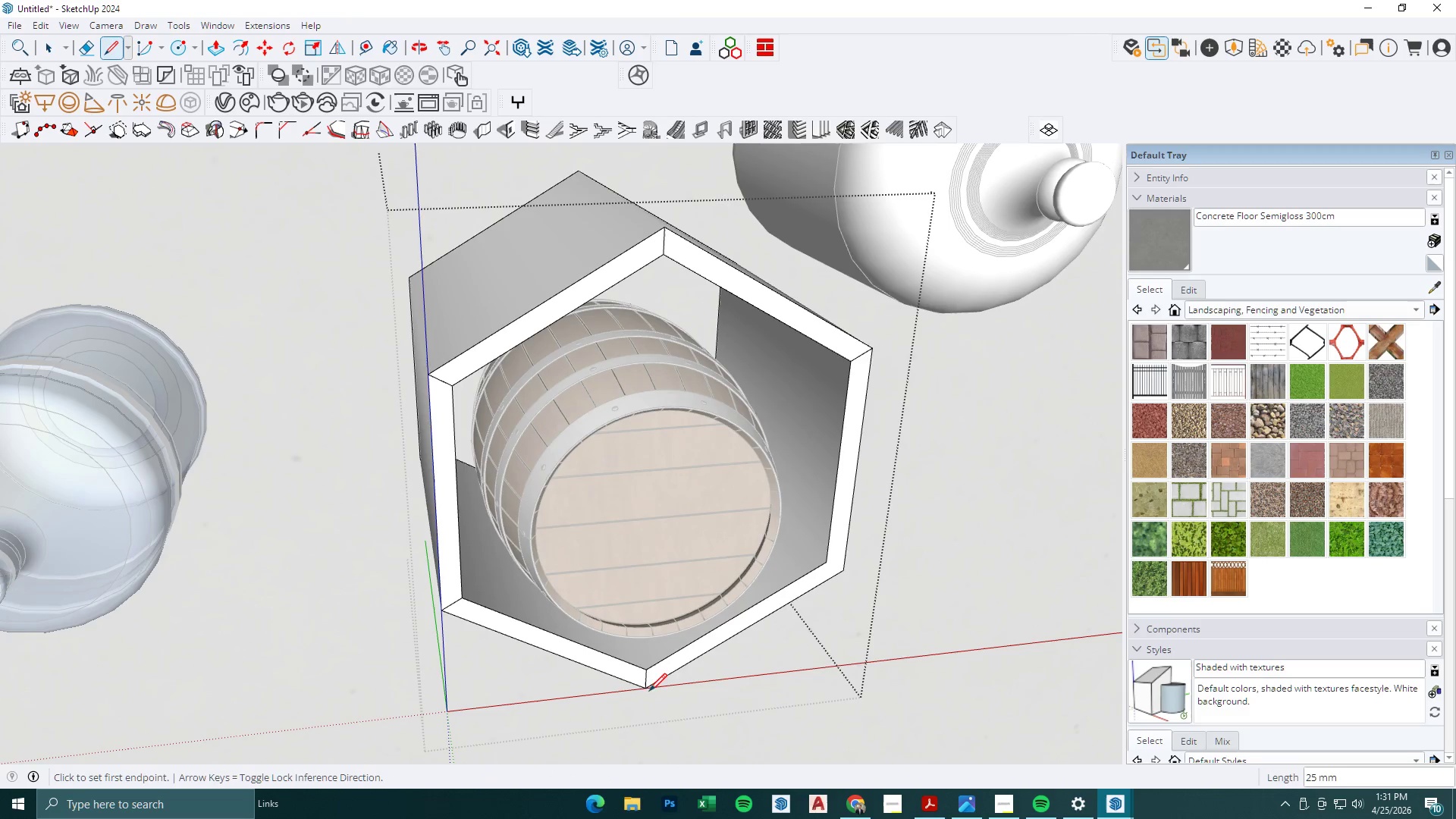 
key(Escape)
 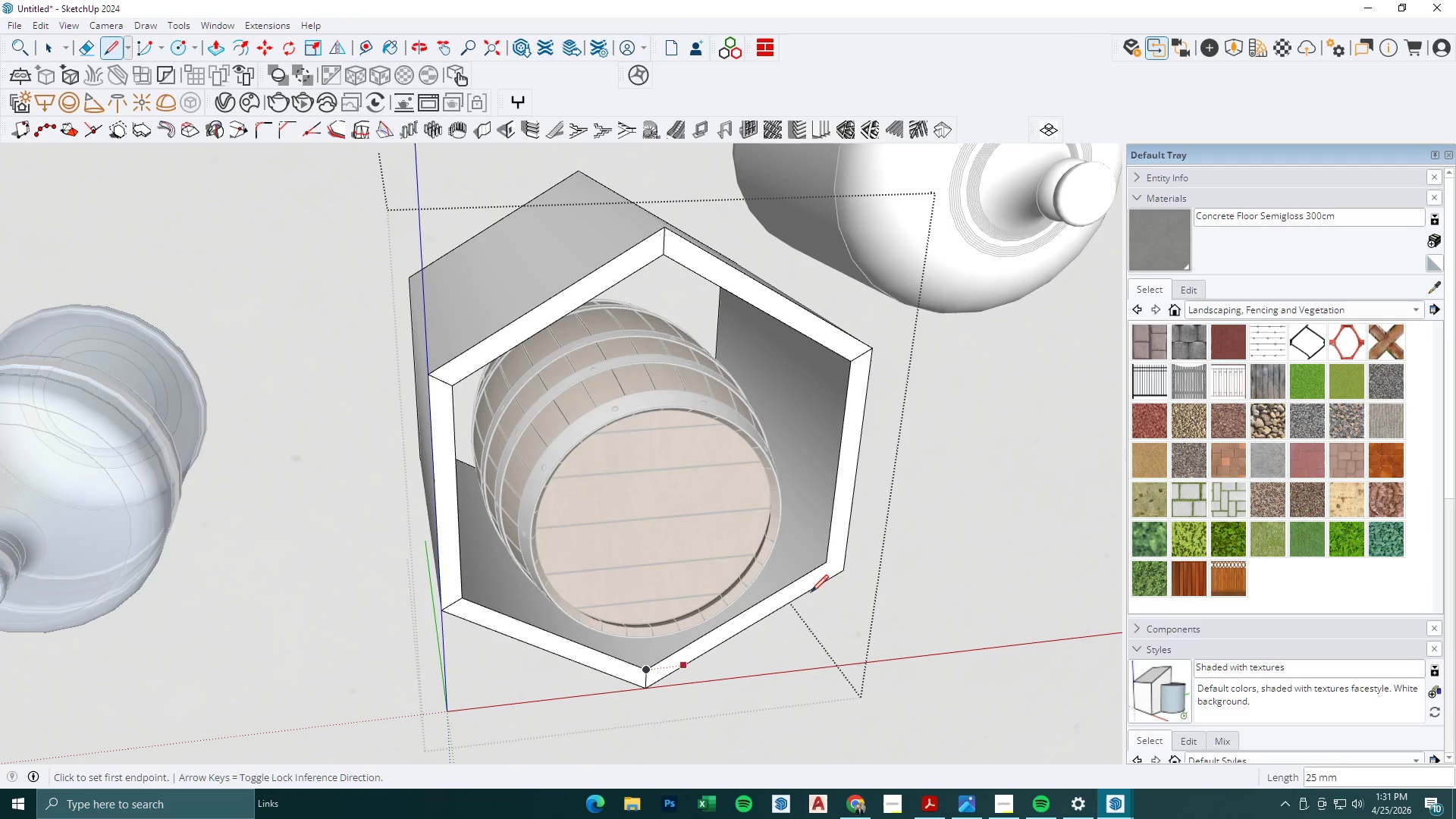 
key(Escape)
 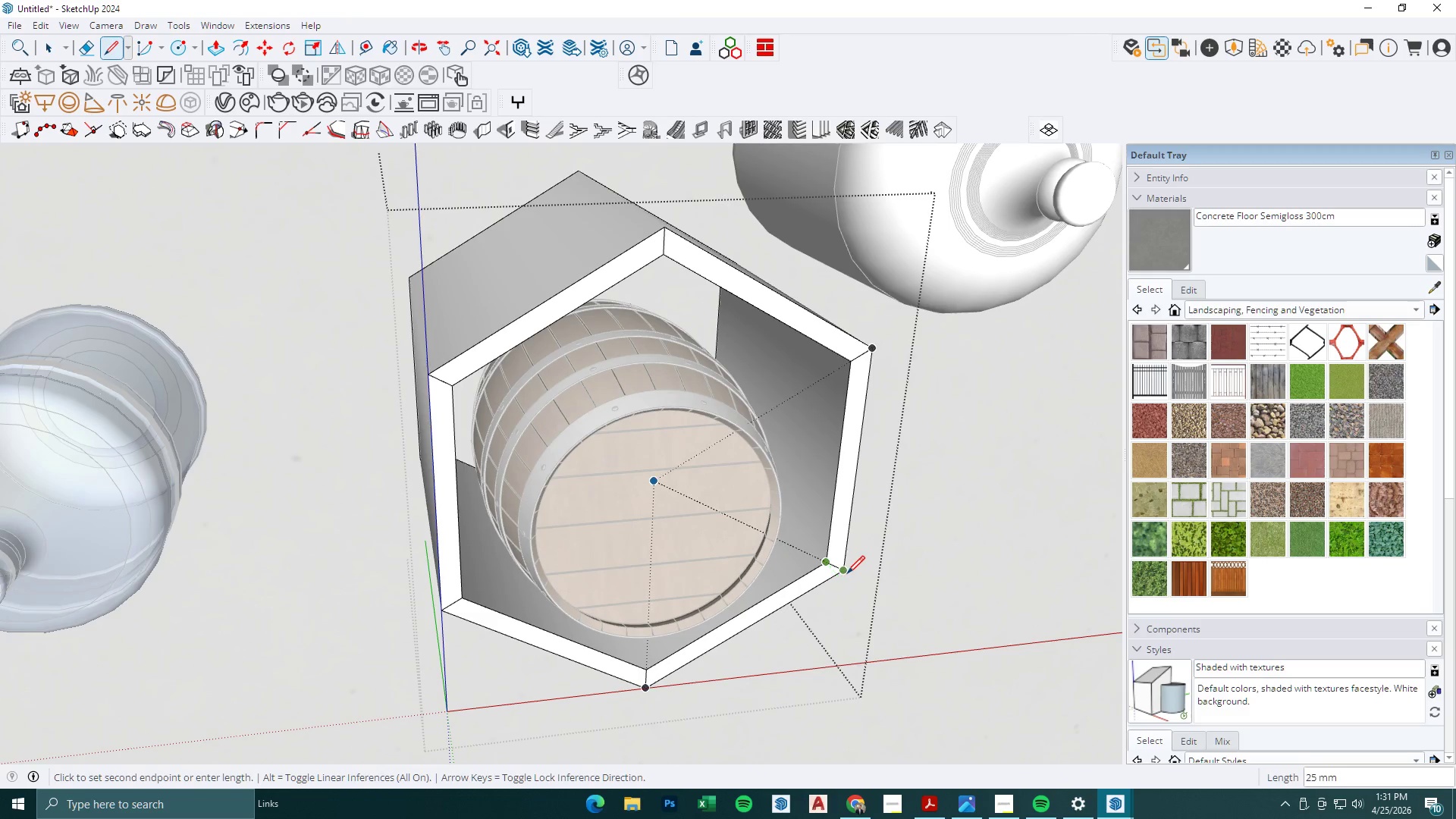 
left_click([844, 571])
 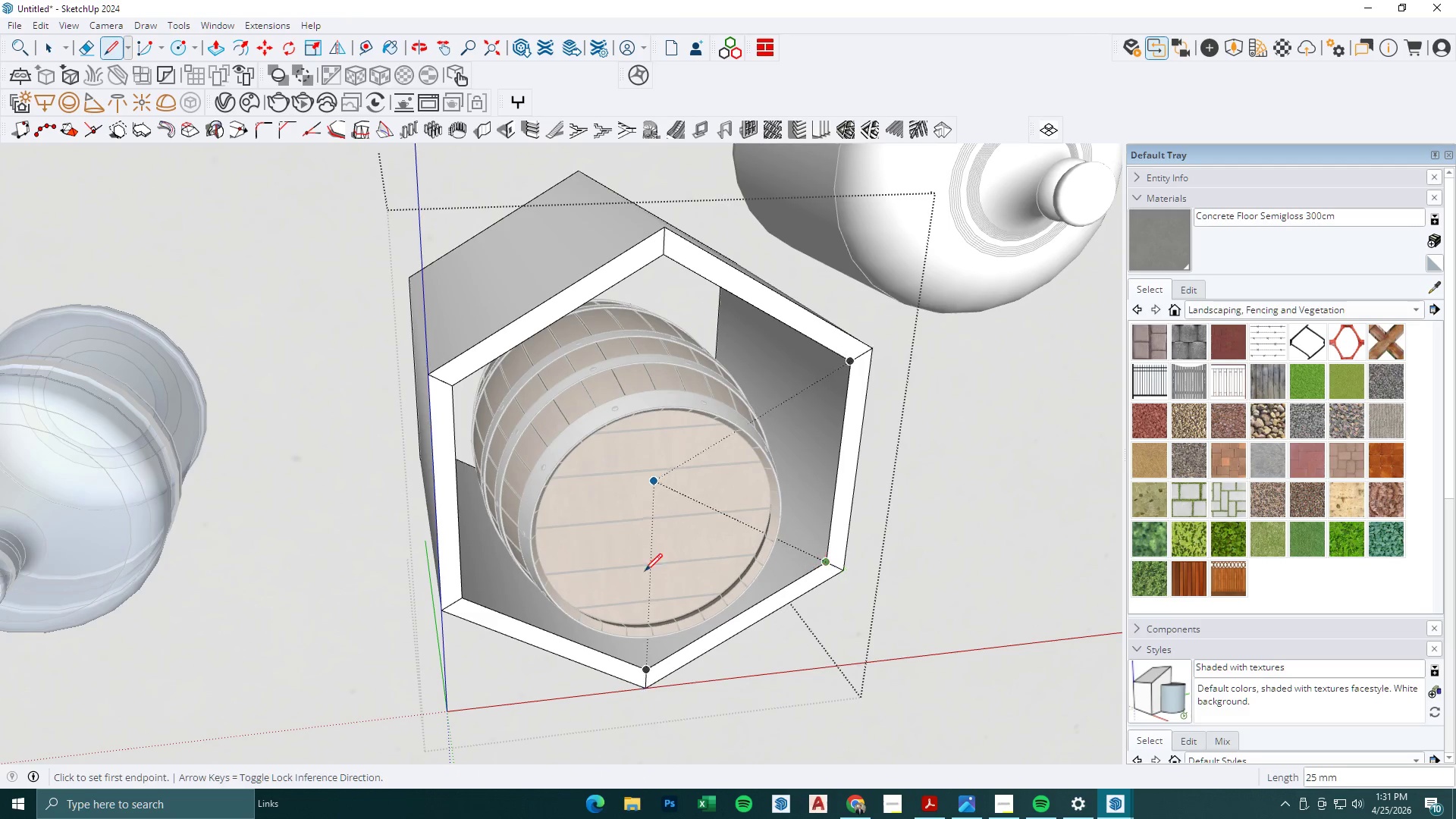 
key(Space)
 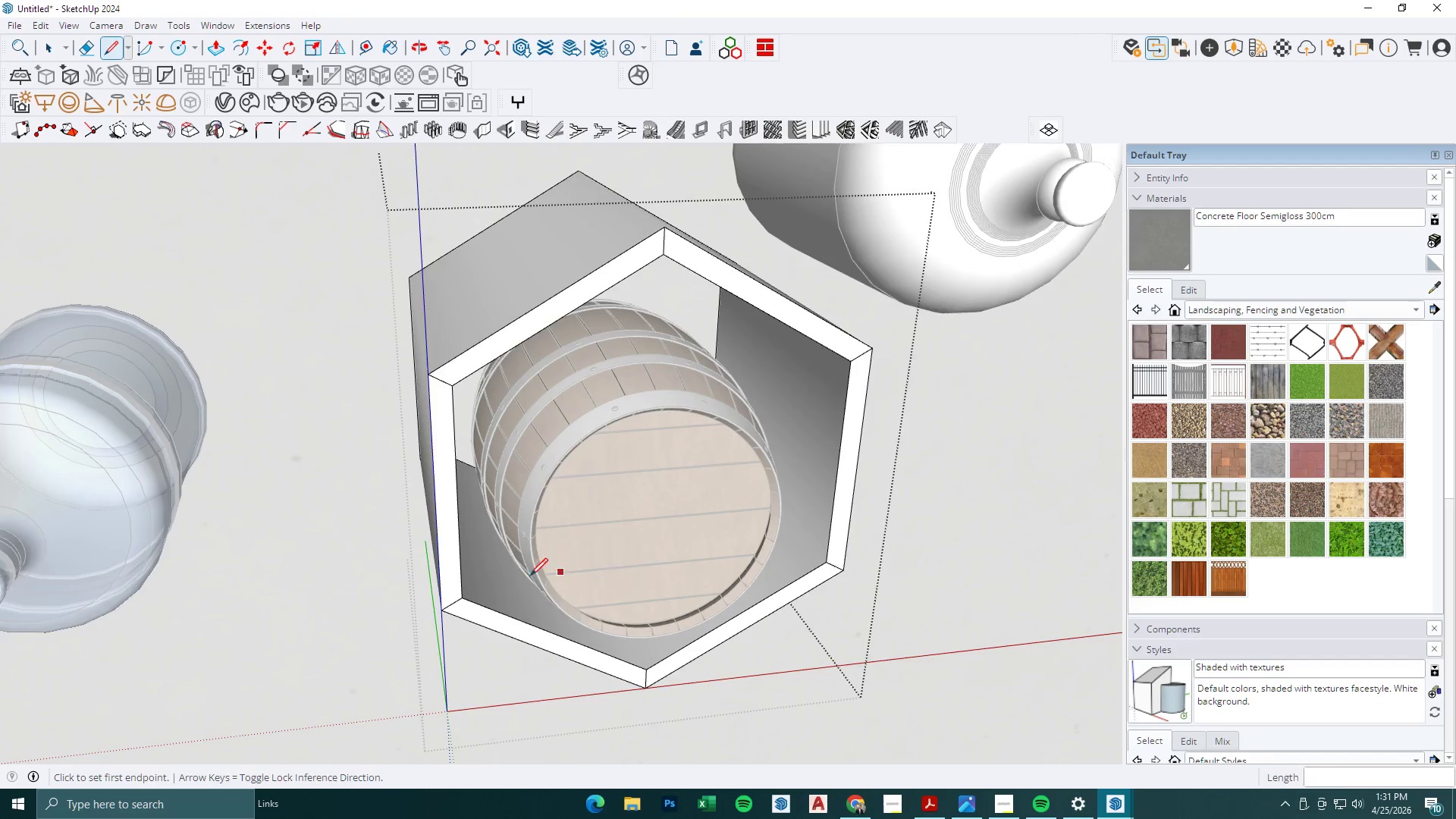 
key(Escape)
 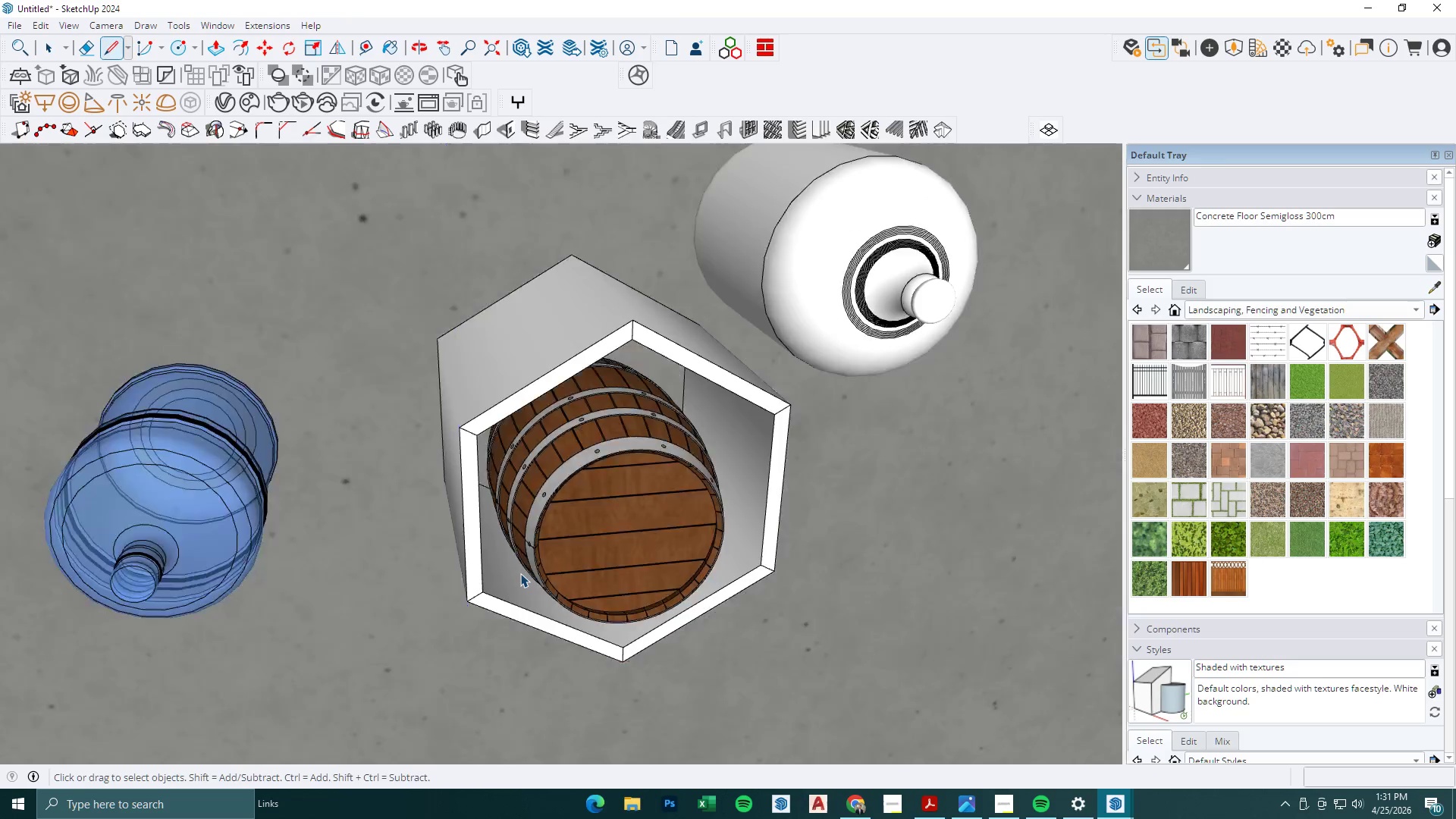 
key(Escape)
 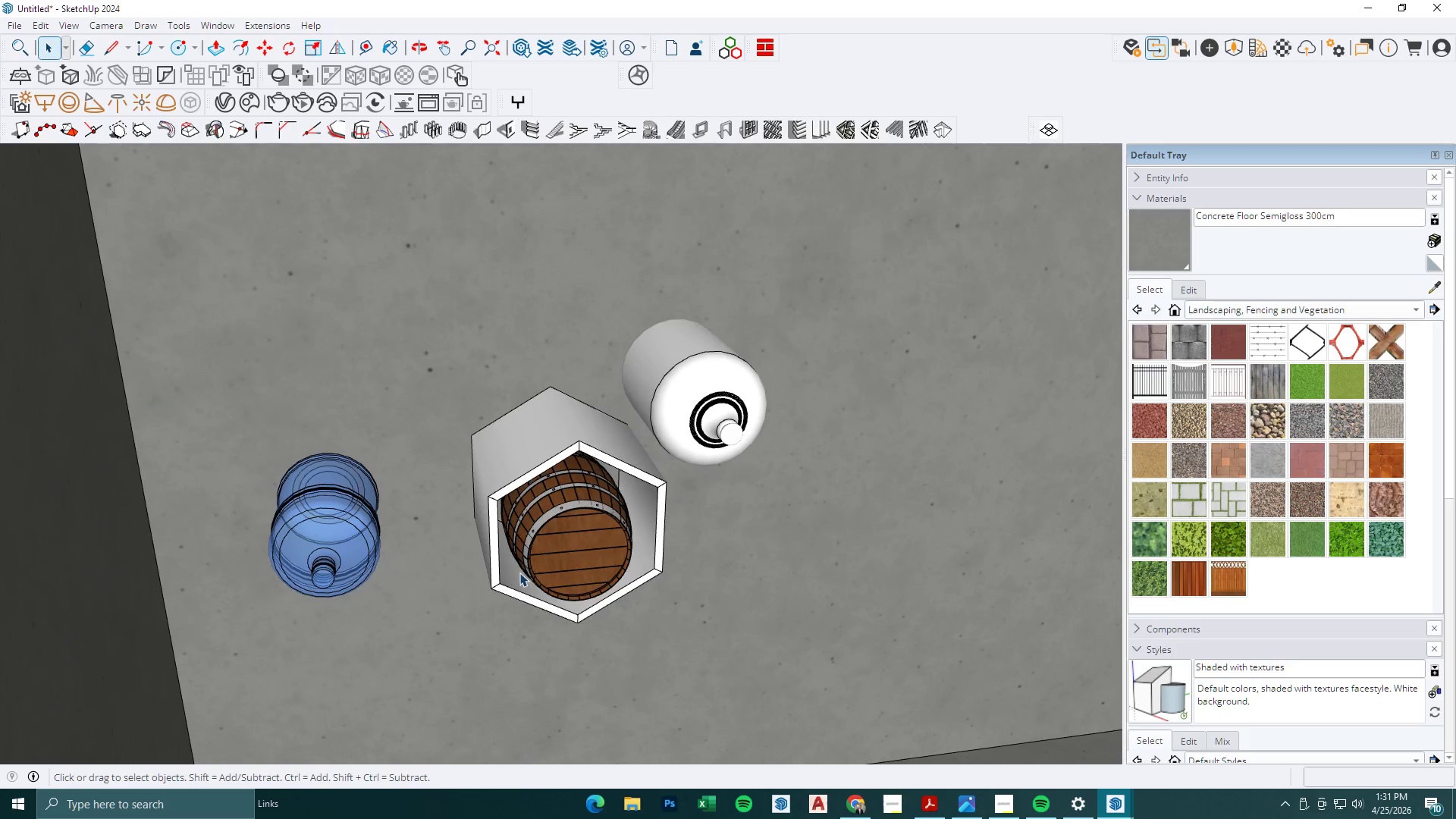 
key(Escape)
 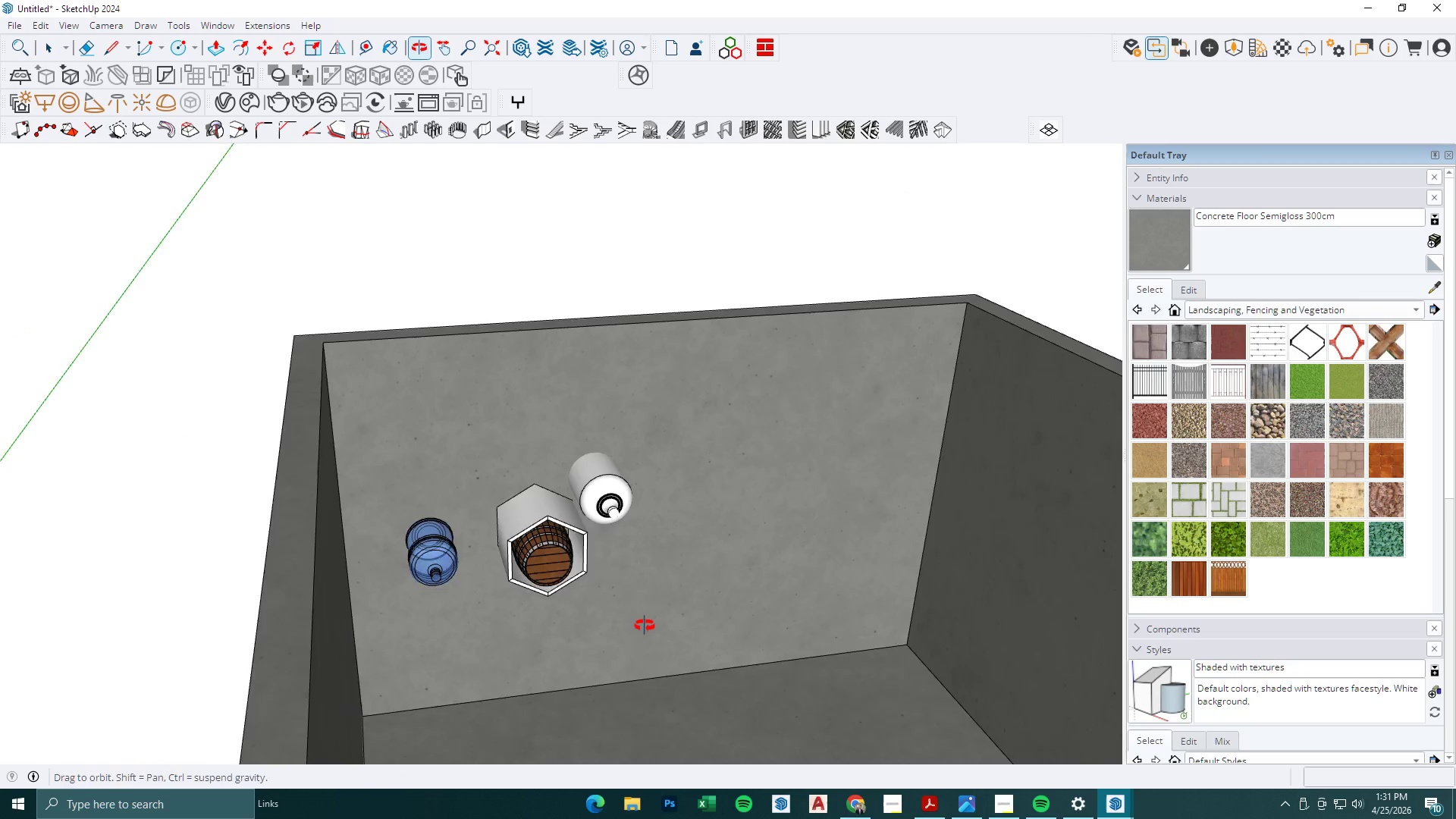 
scroll: coordinate [519, 573], scroll_direction: down, amount: 20.0
 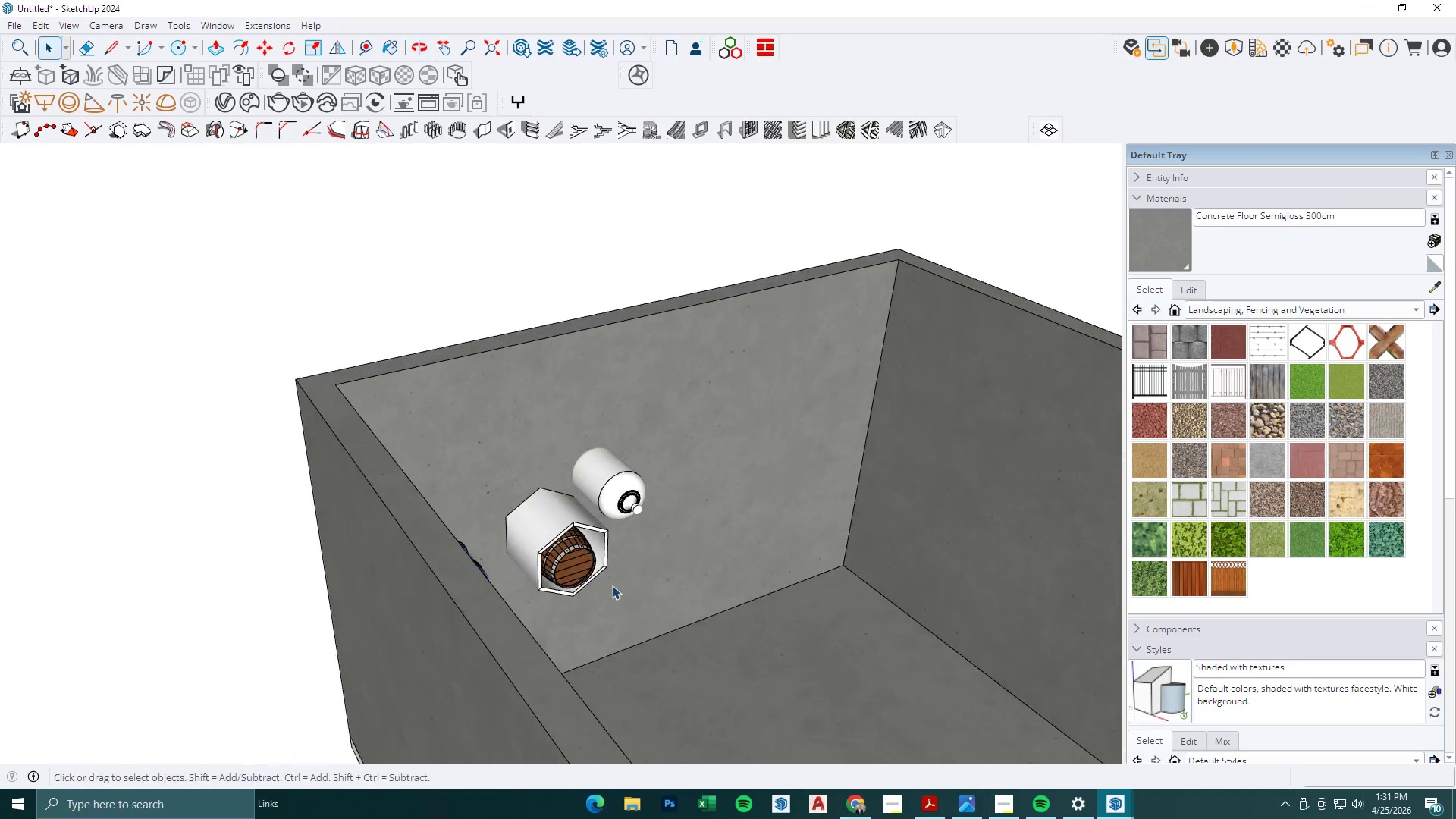 
left_click([563, 506])
 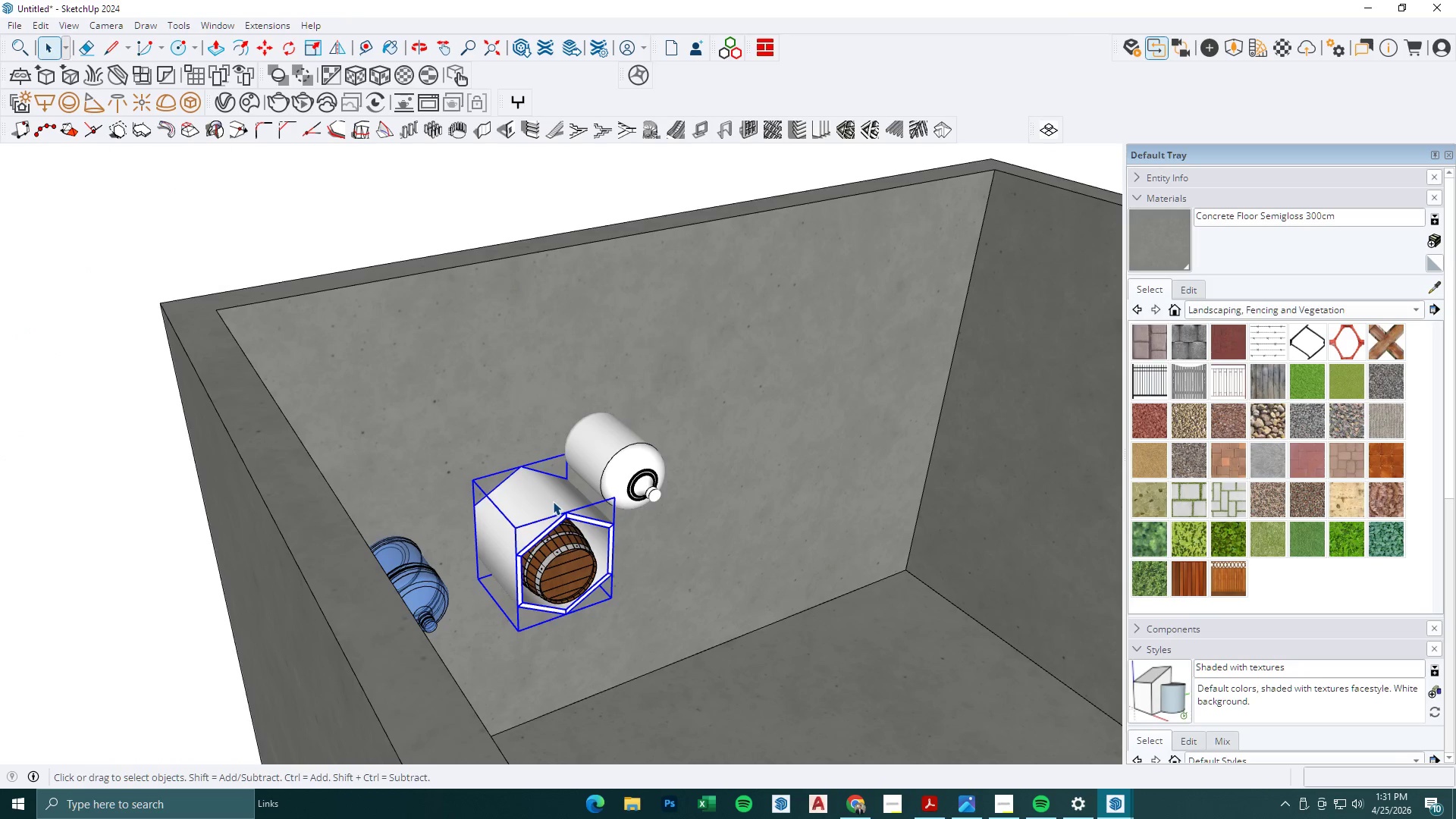 
scroll: coordinate [593, 546], scroll_direction: up, amount: 3.0
 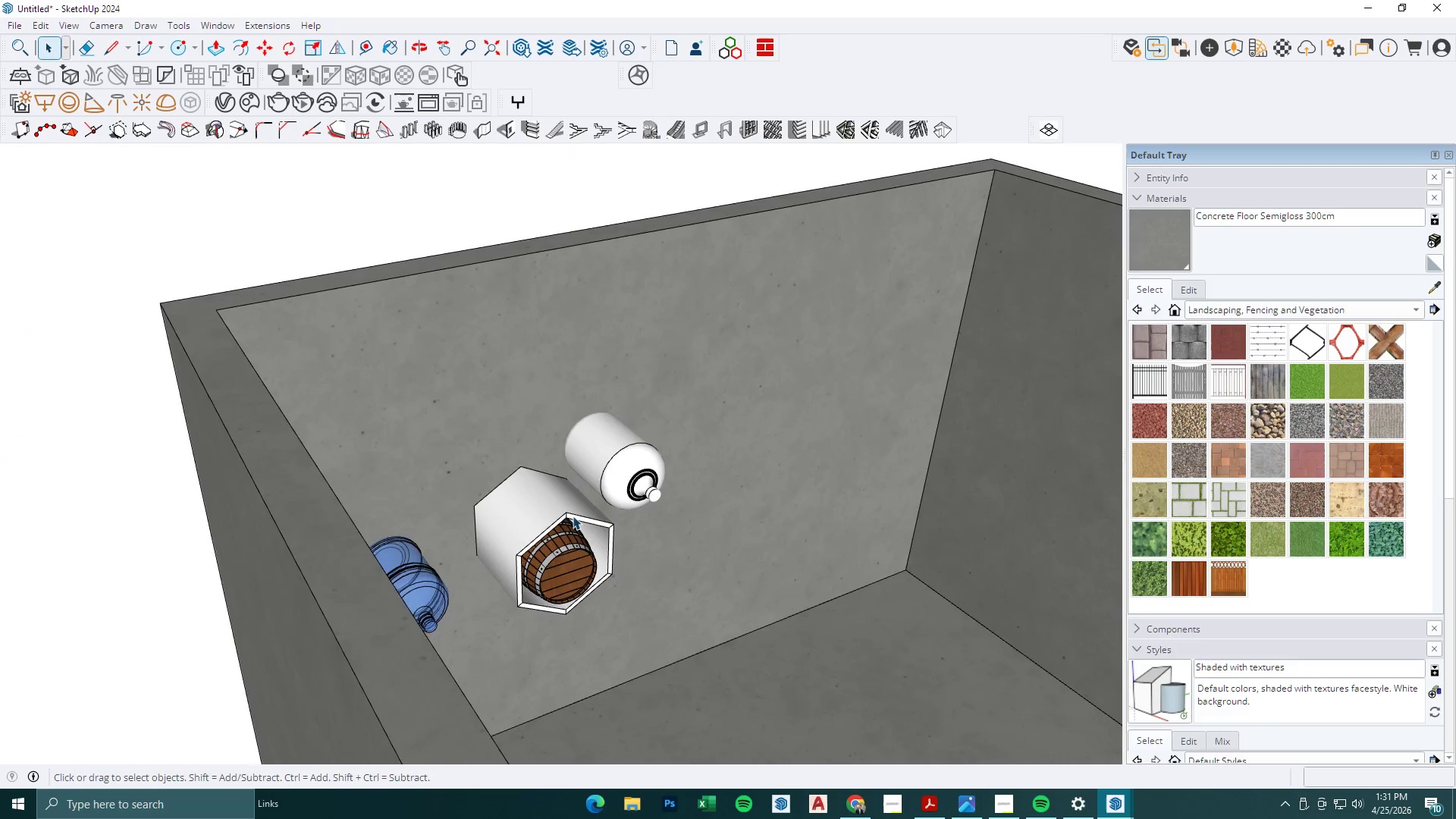 
left_click([566, 543])
 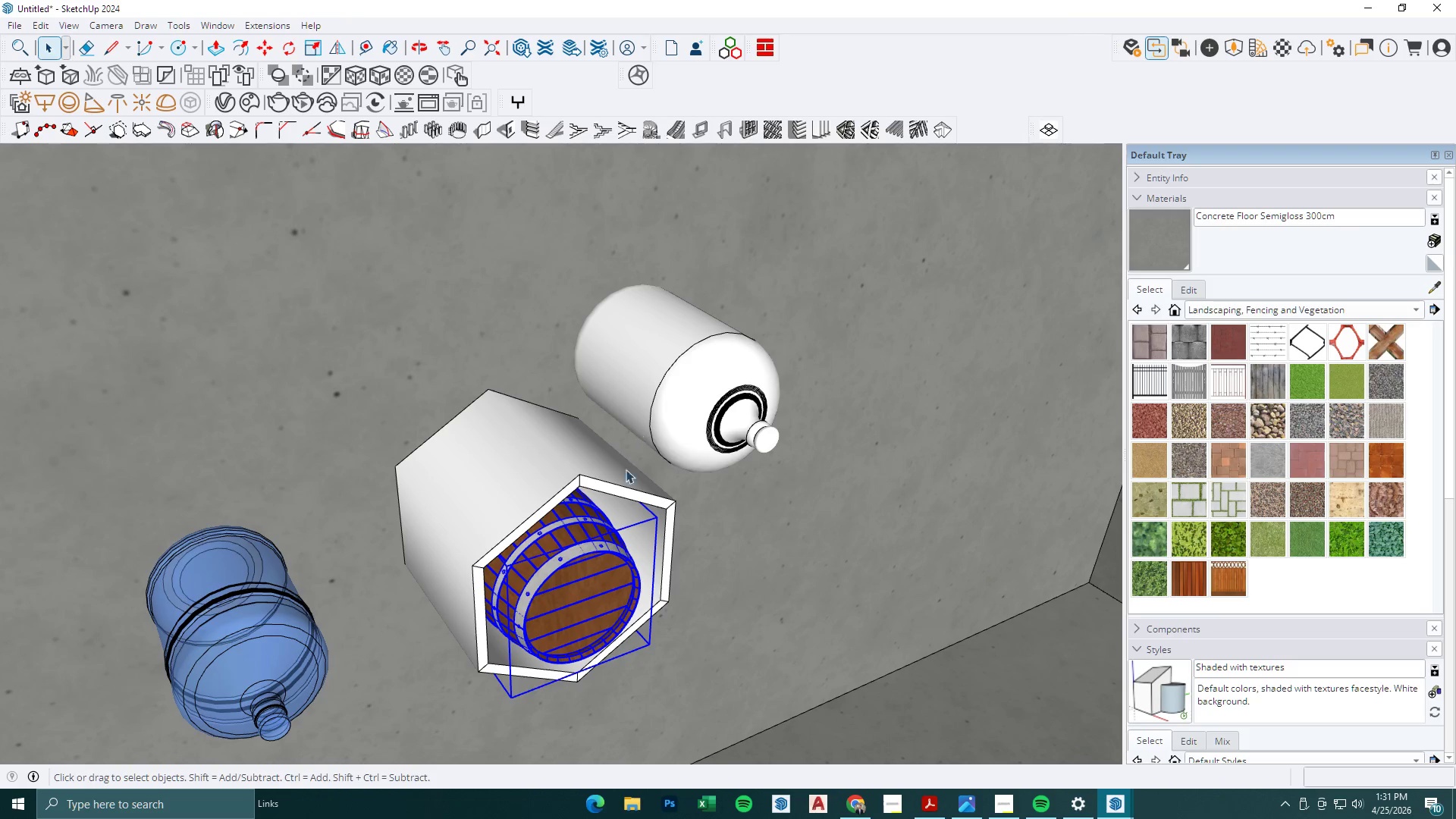 
scroll: coordinate [554, 546], scroll_direction: up, amount: 7.0
 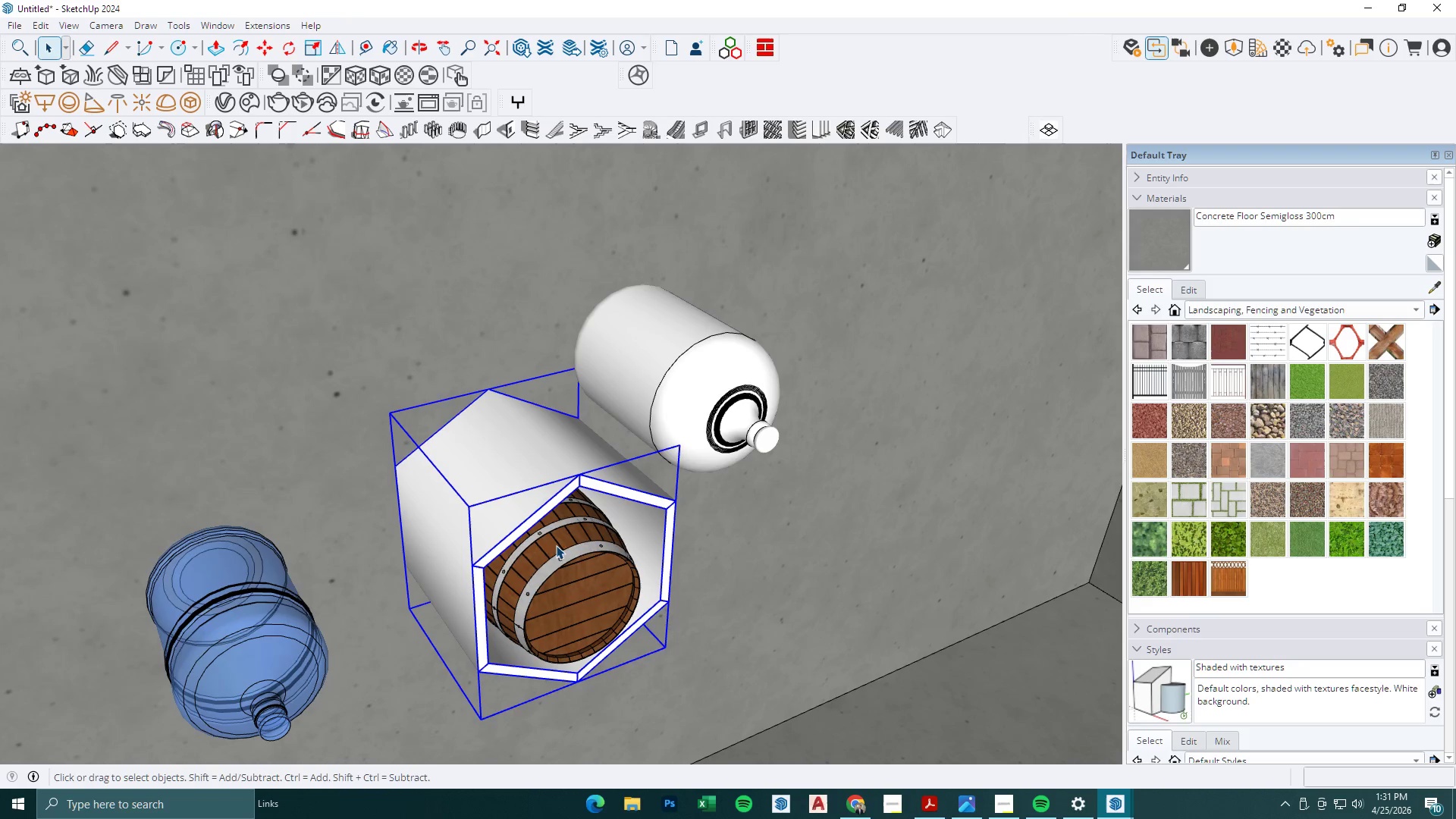 
right_click([574, 560])
 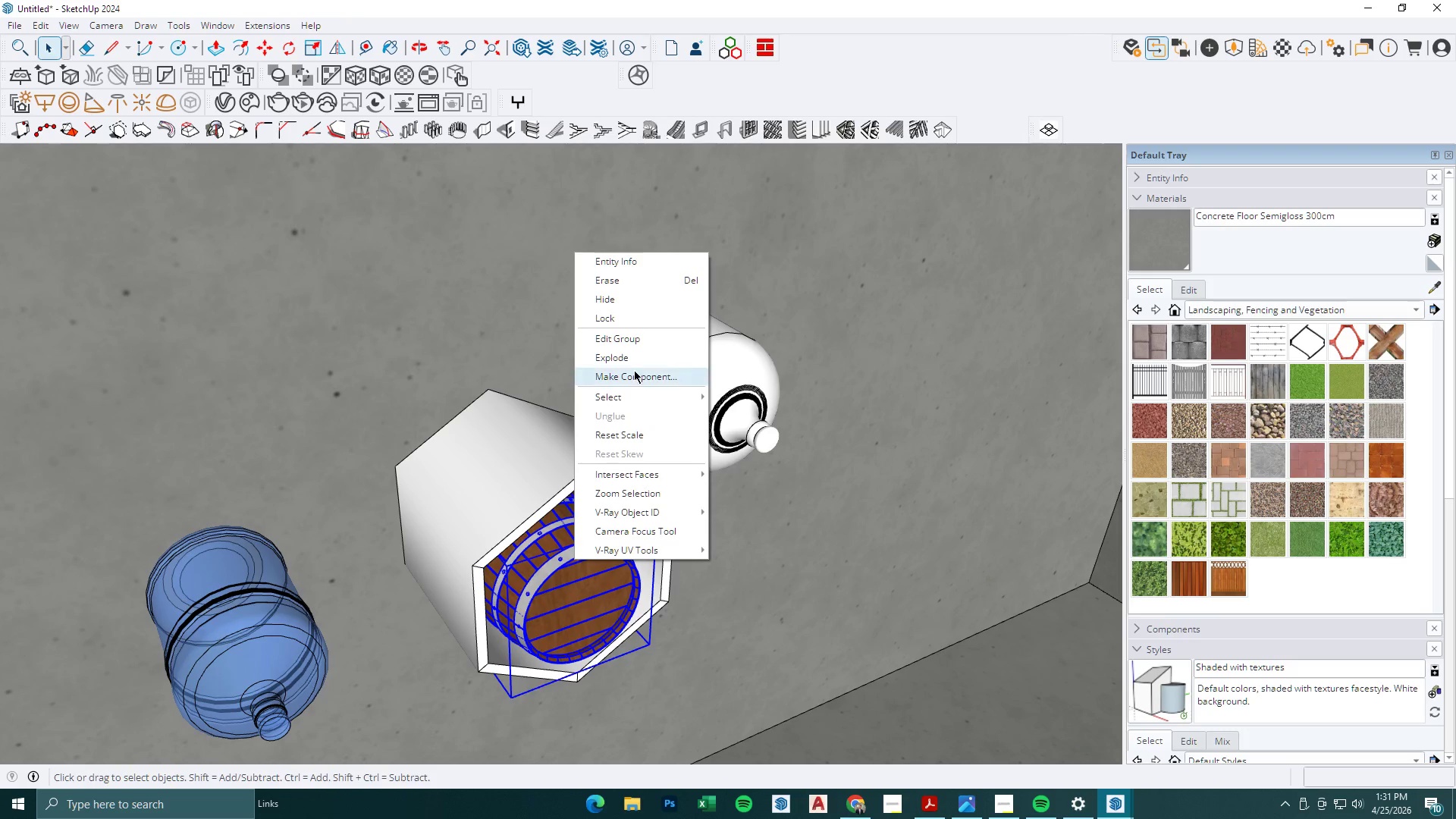 
left_click([638, 377])
 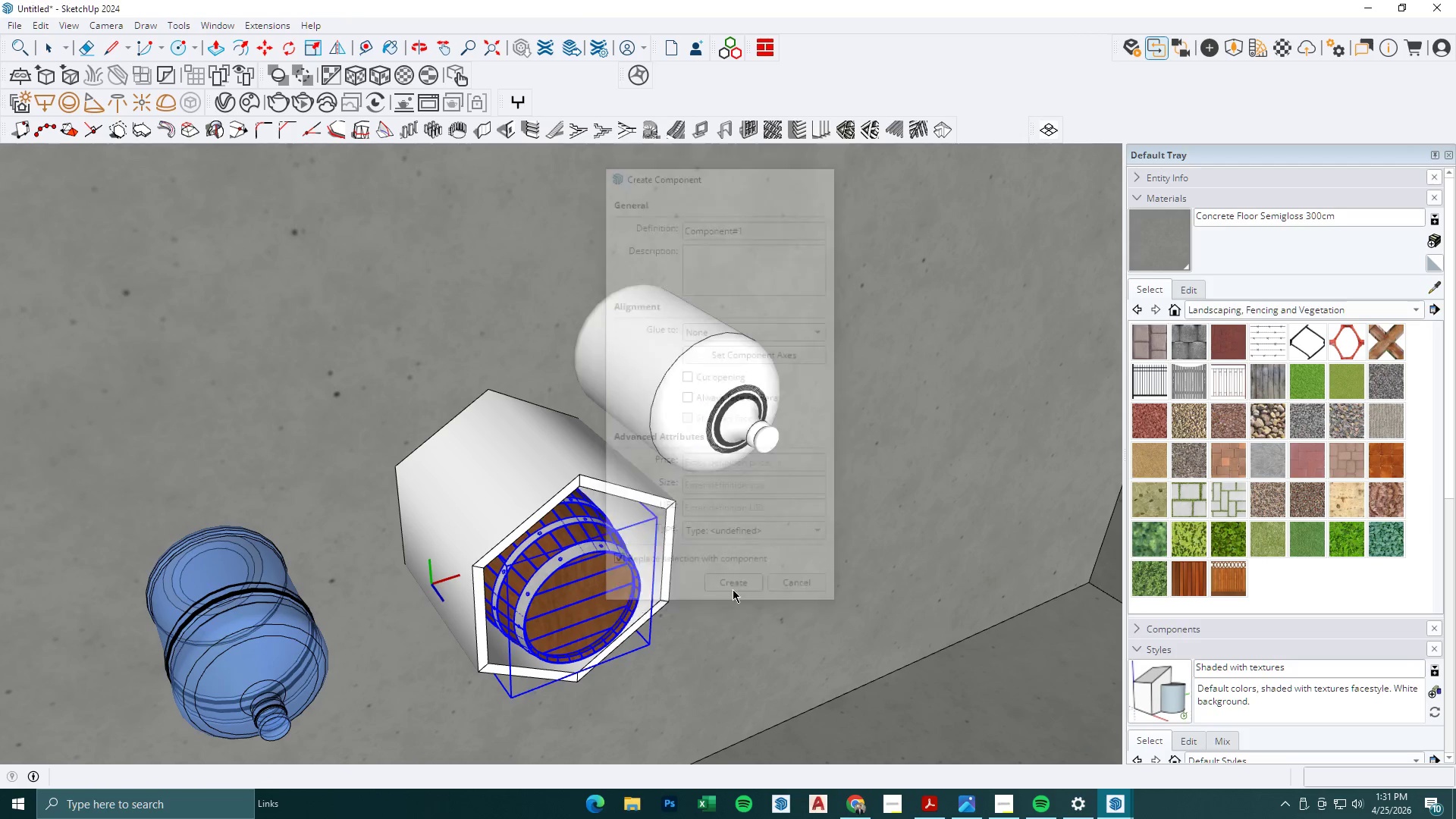 
double_click([689, 413])
 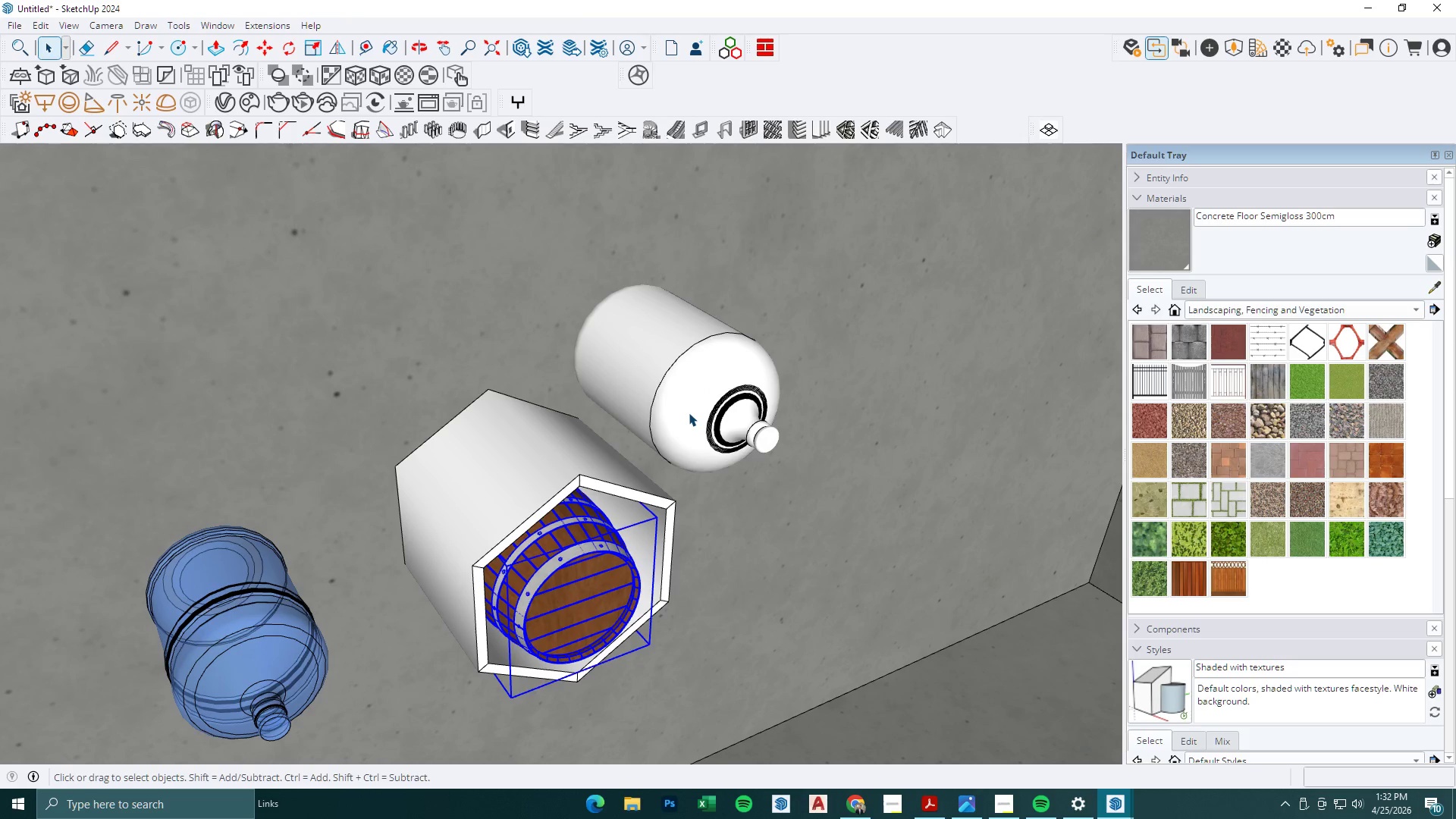 
right_click([689, 403])
 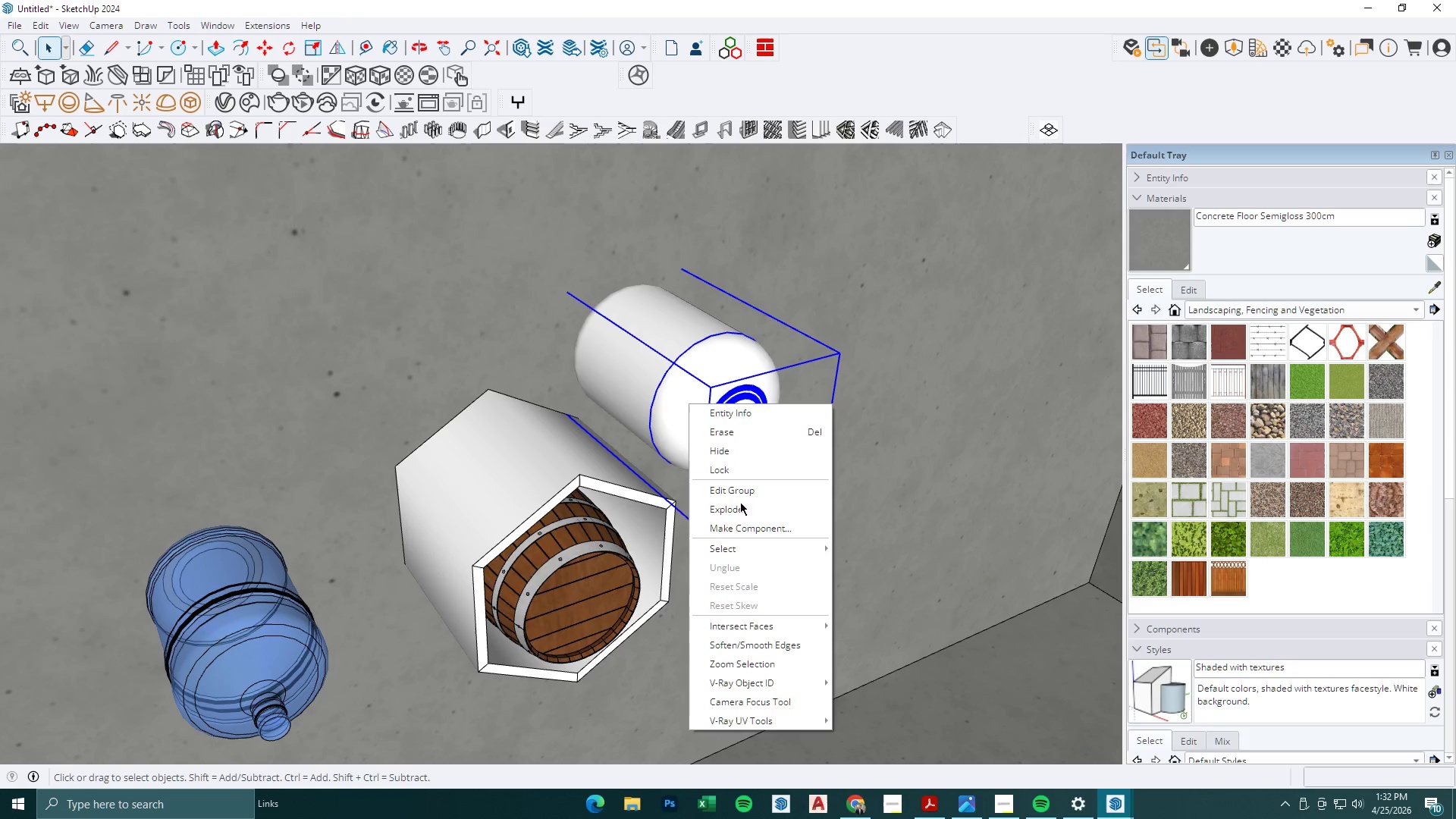 
left_click([745, 529])
 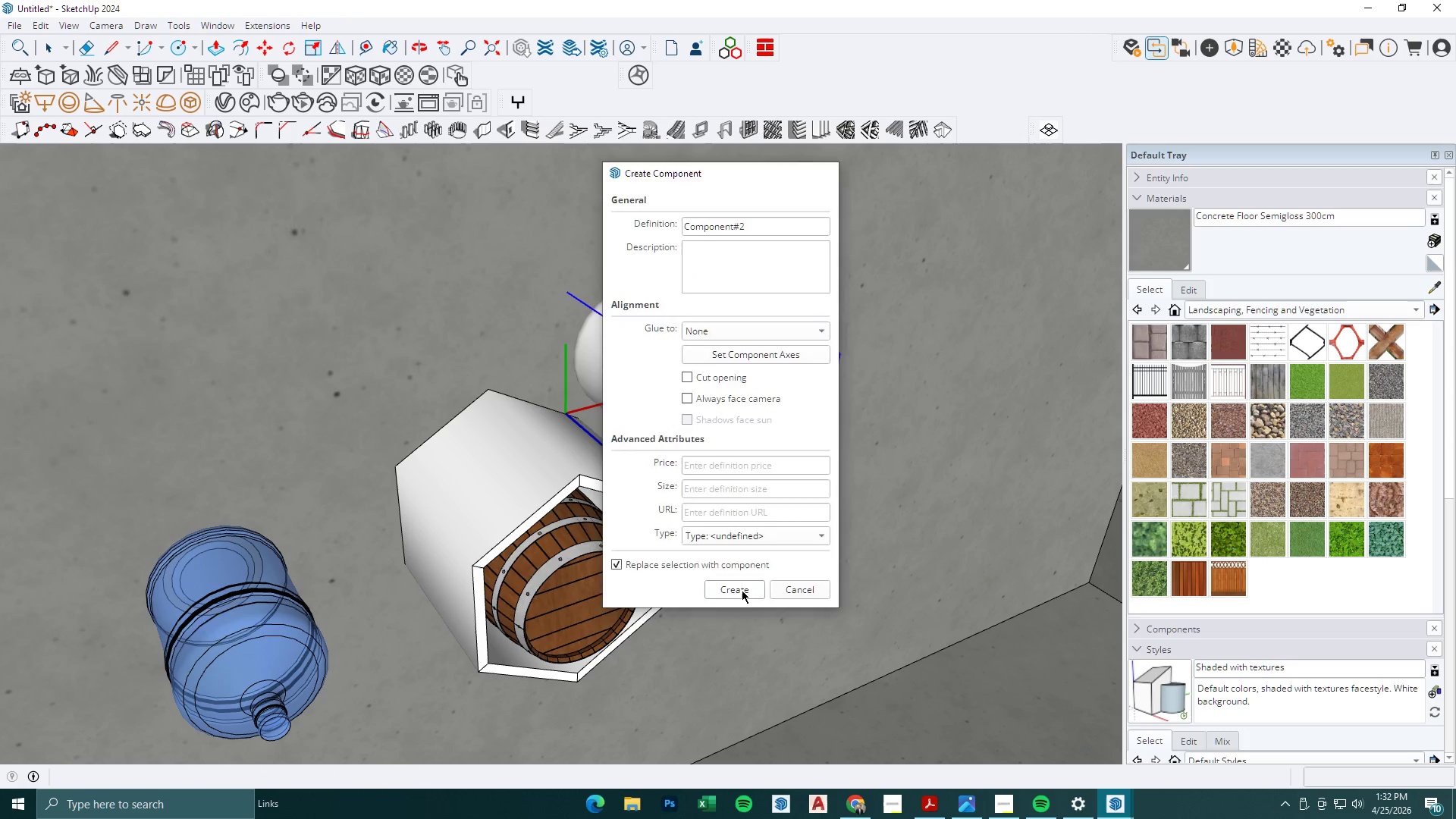 
left_click_drag(start_coordinate=[366, 563], to_coordinate=[362, 566])
 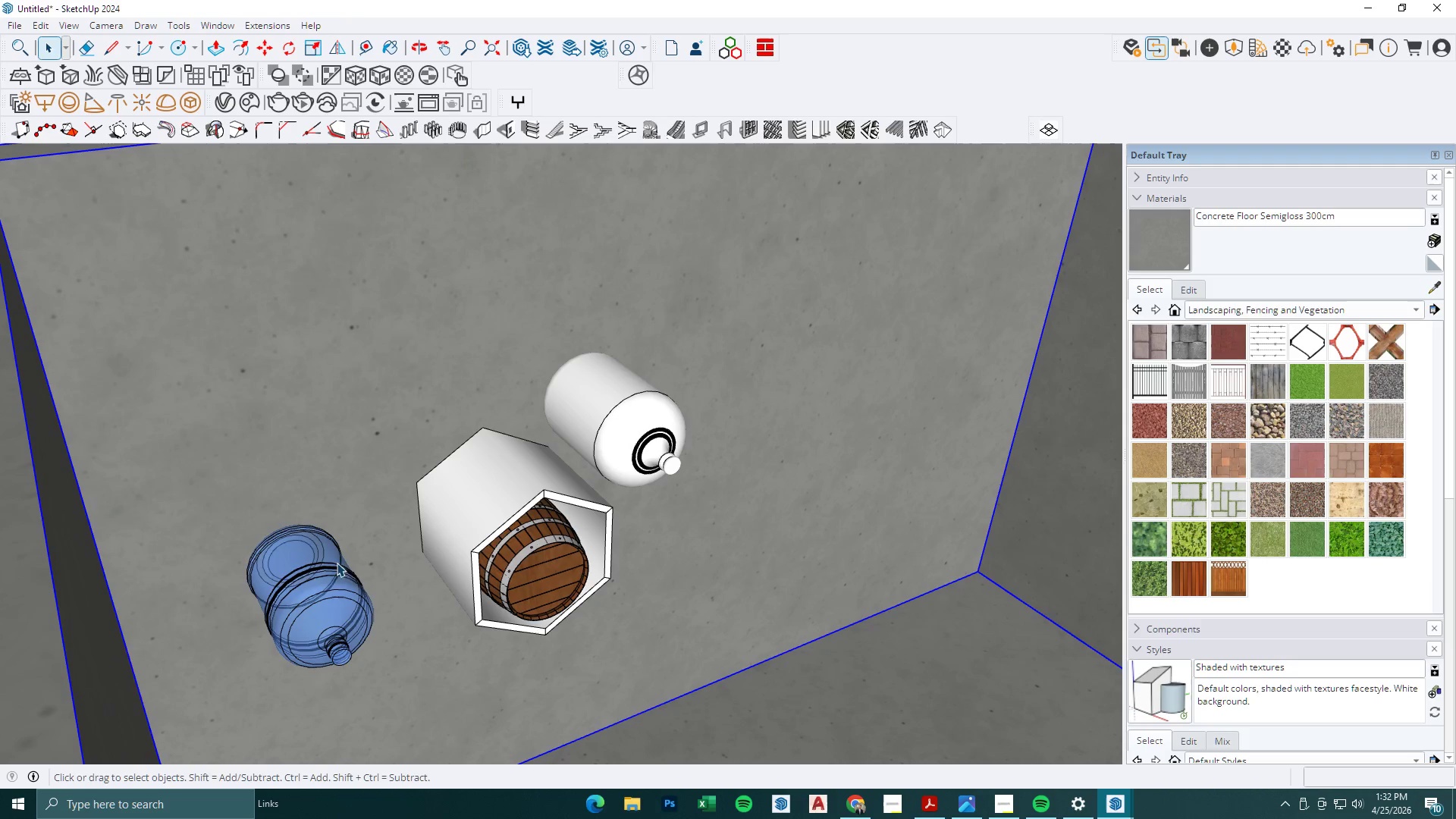 
double_click([328, 563])
 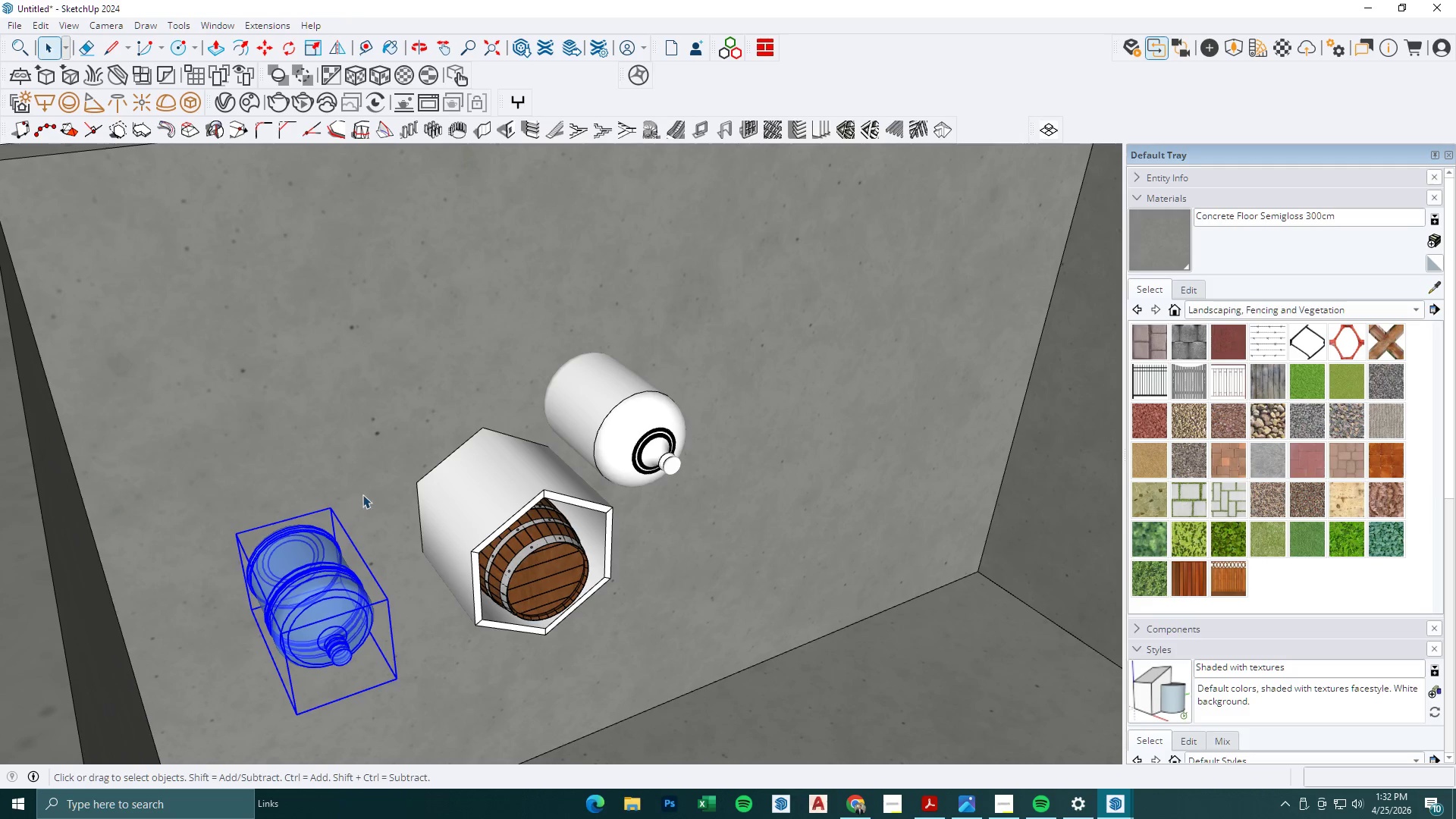 
scroll: coordinate [462, 524], scroll_direction: down, amount: 4.0
 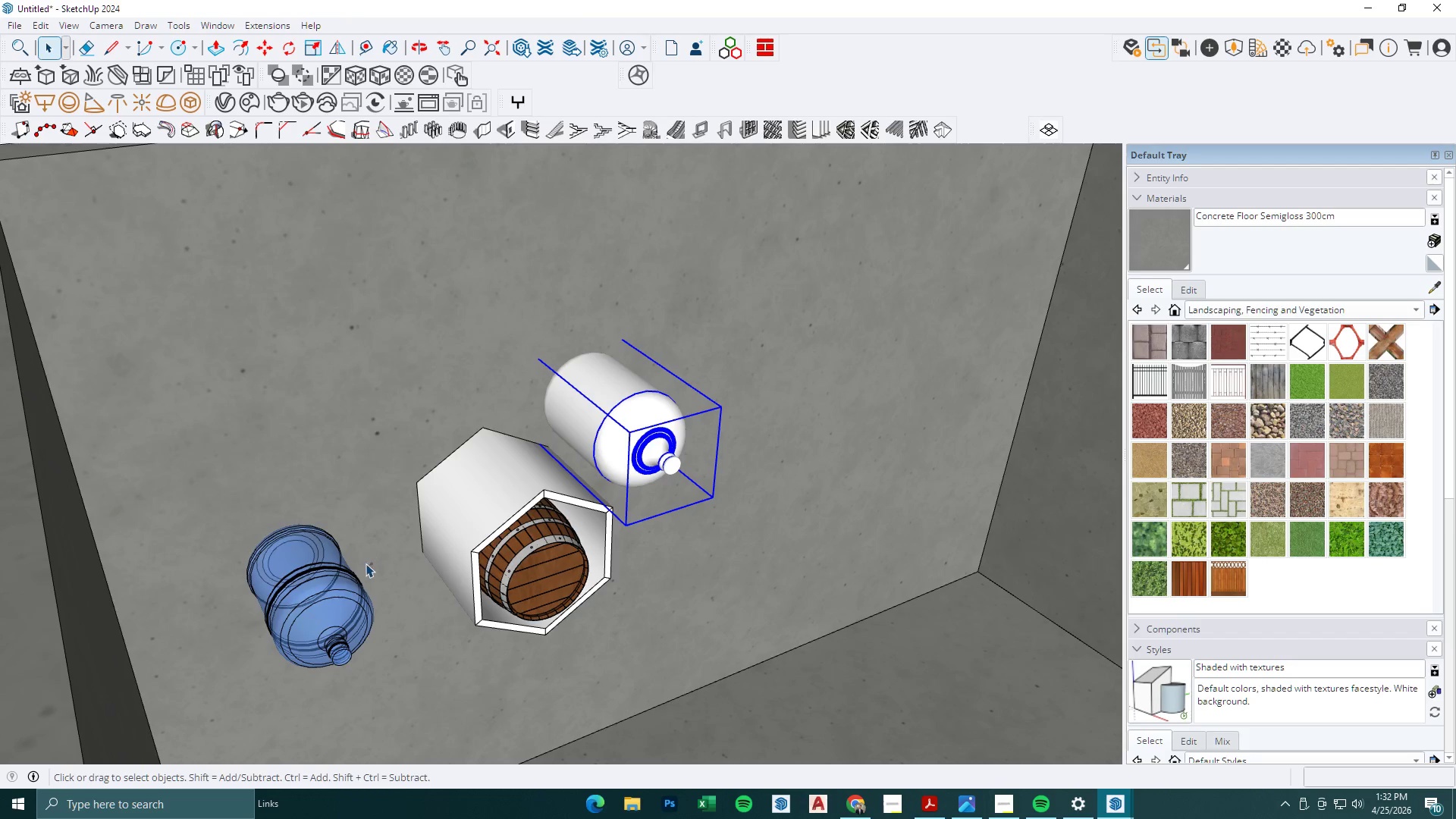 
key(Delete)
 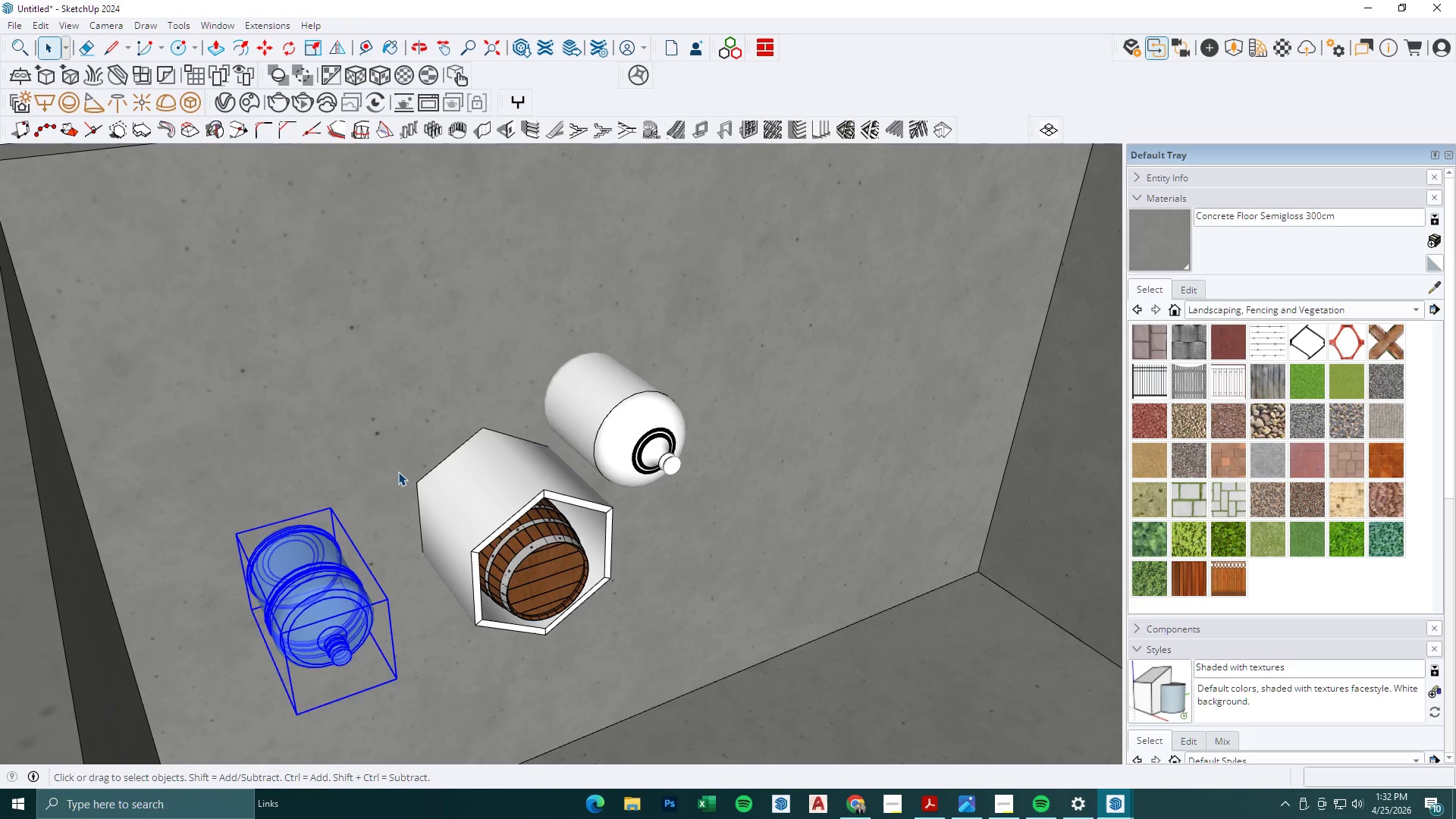 
scroll: coordinate [400, 468], scroll_direction: down, amount: 10.0
 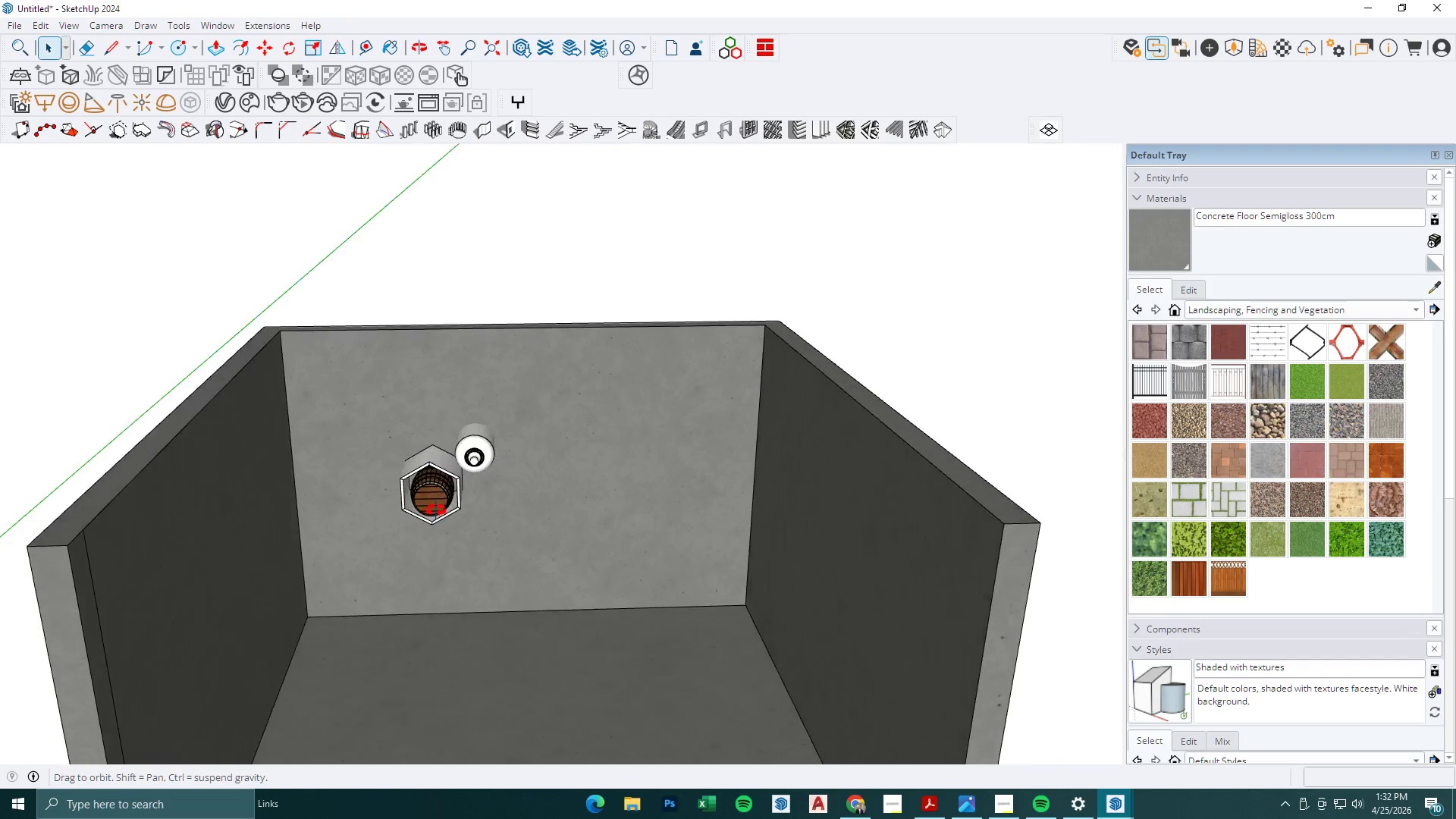 
key(Space)
 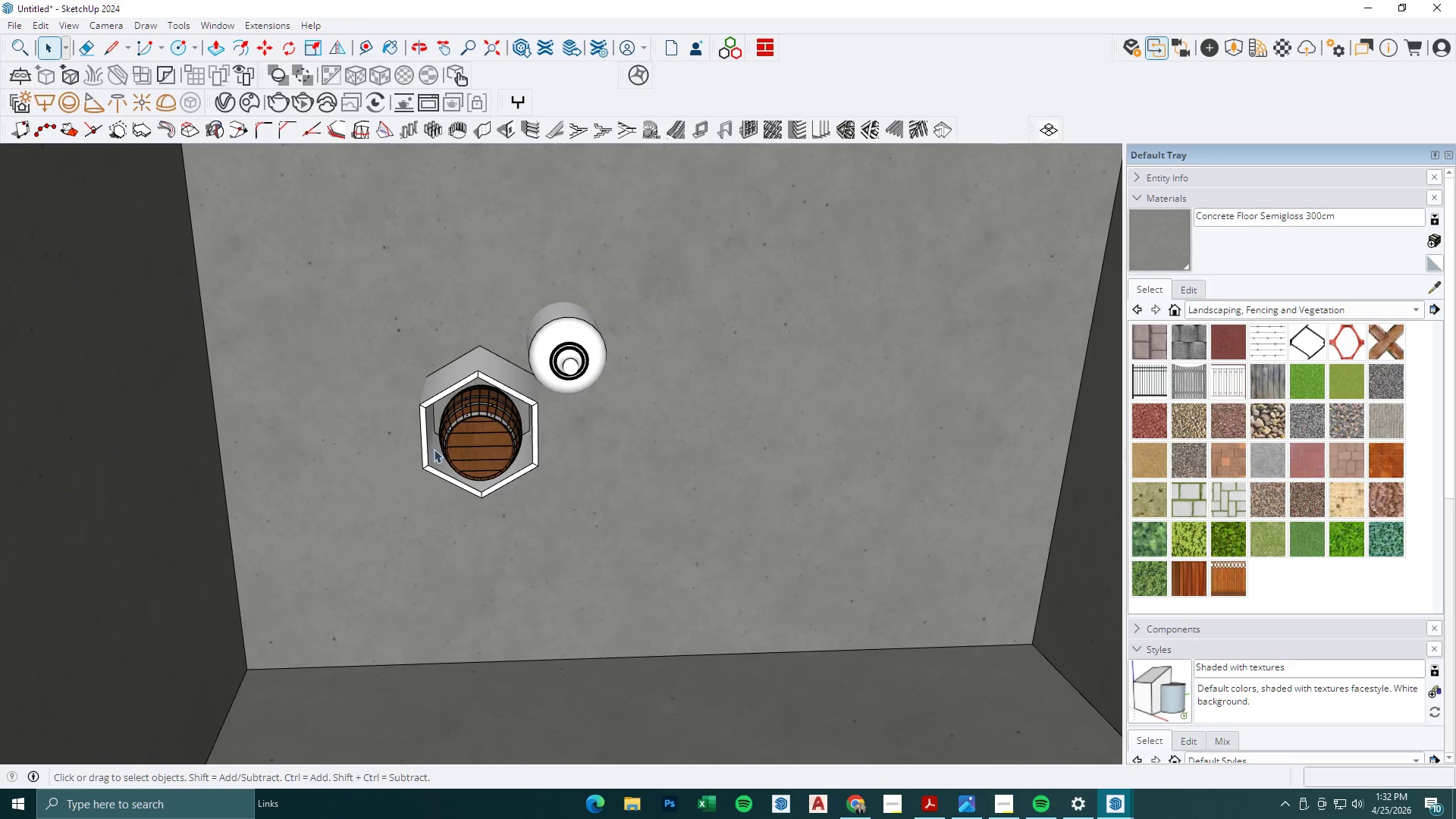 
left_click([443, 431])
 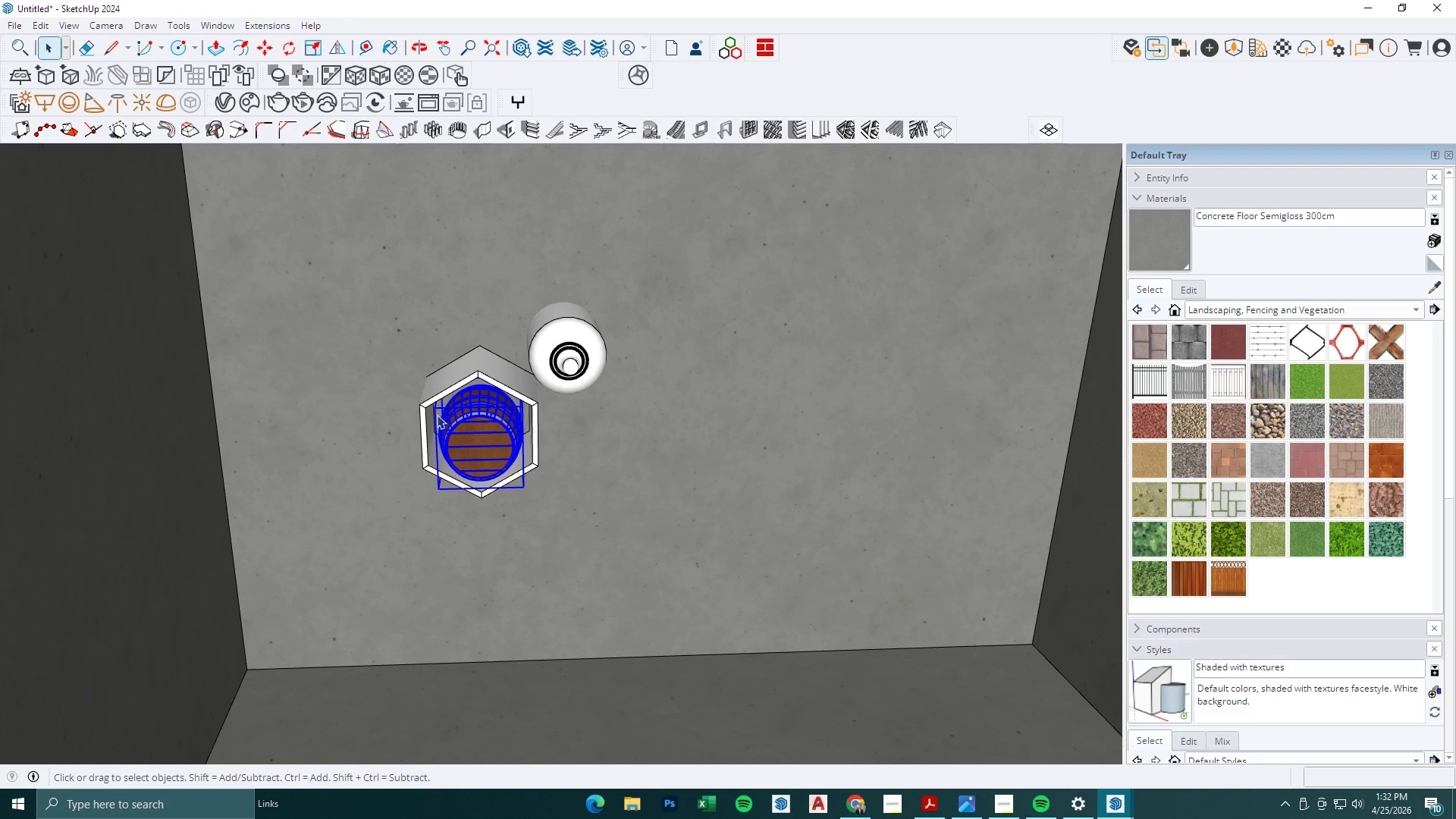 
scroll: coordinate [402, 510], scroll_direction: up, amount: 6.0
 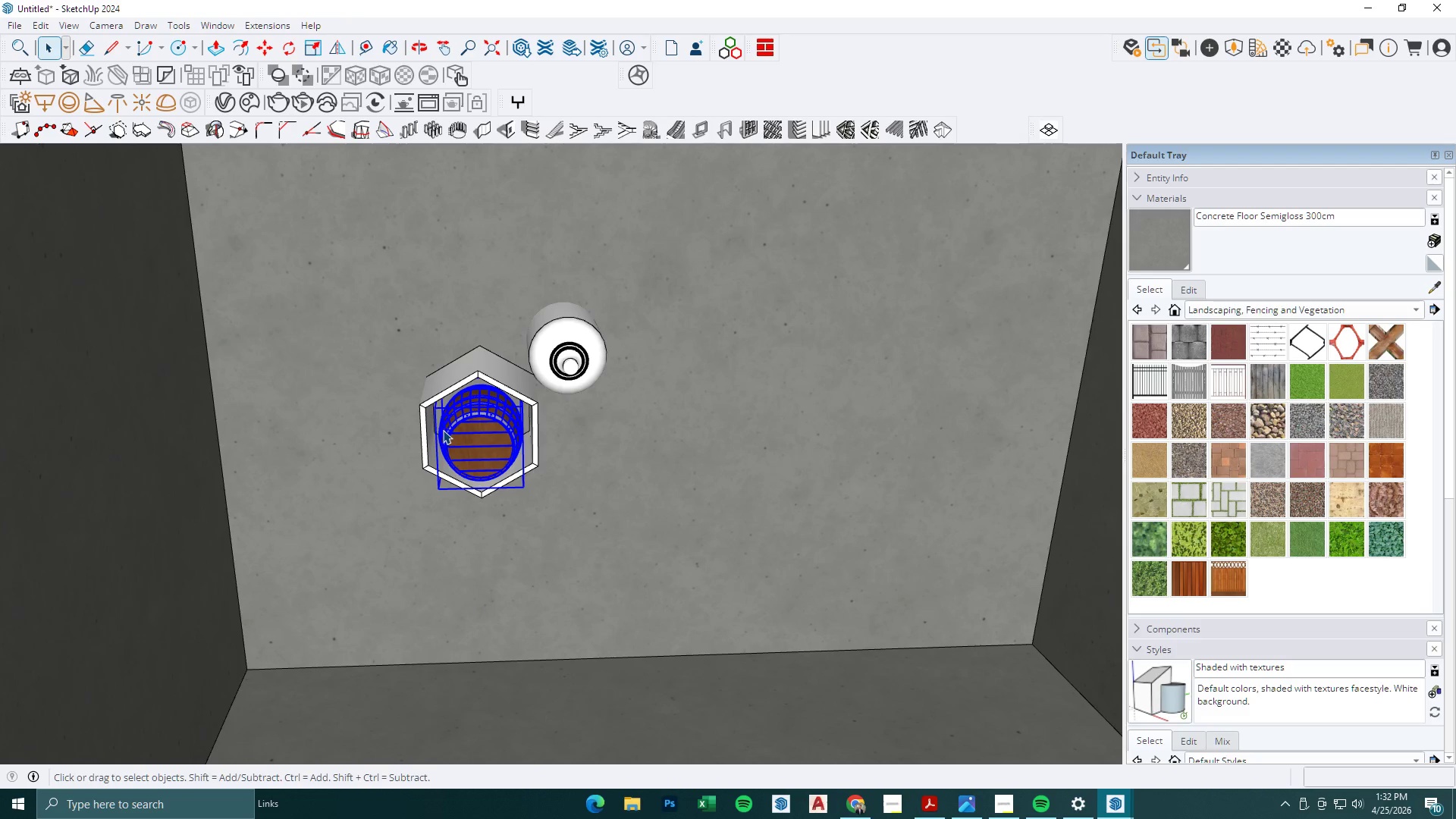 
double_click([434, 388])
 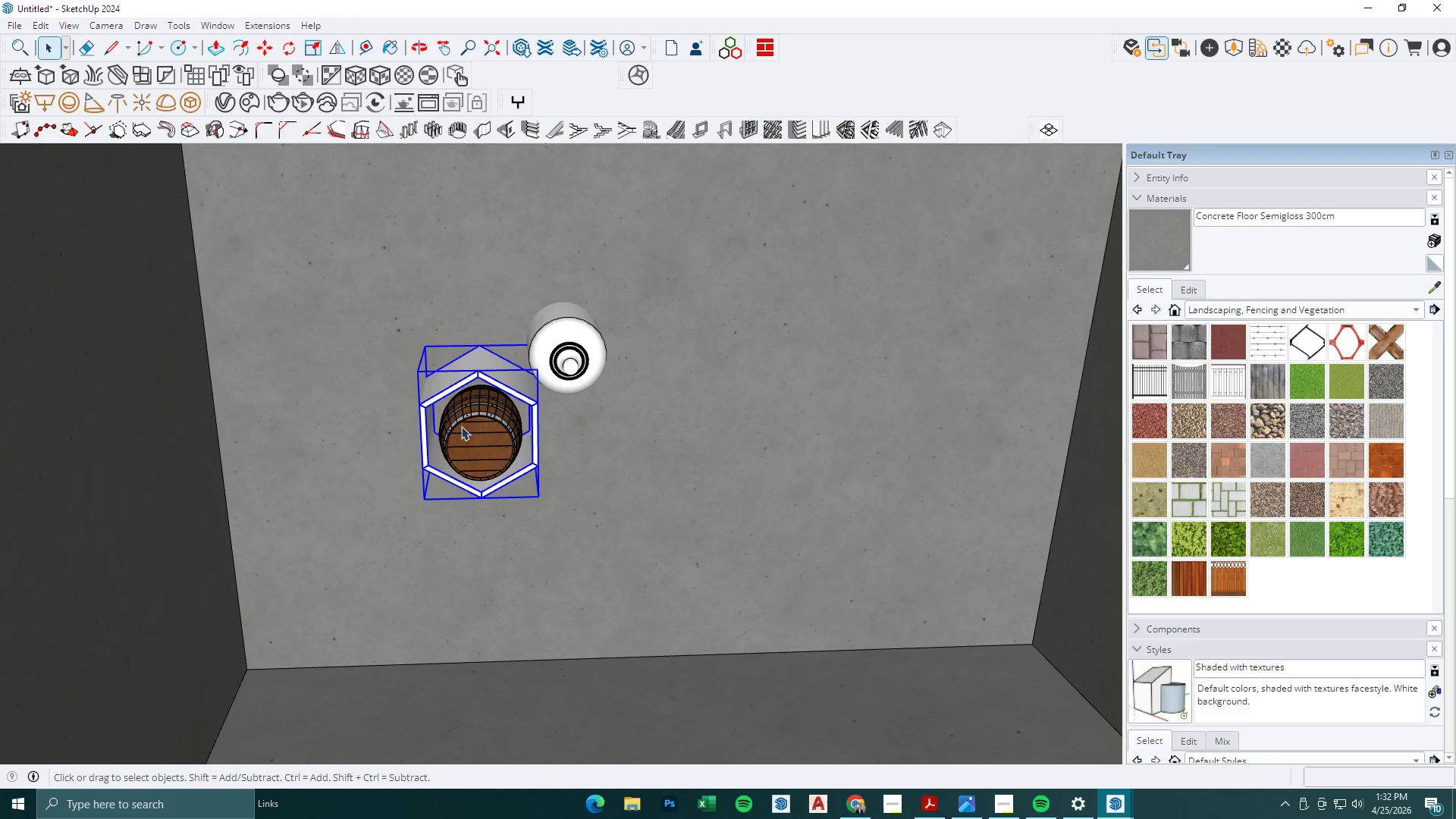 
key(M)
 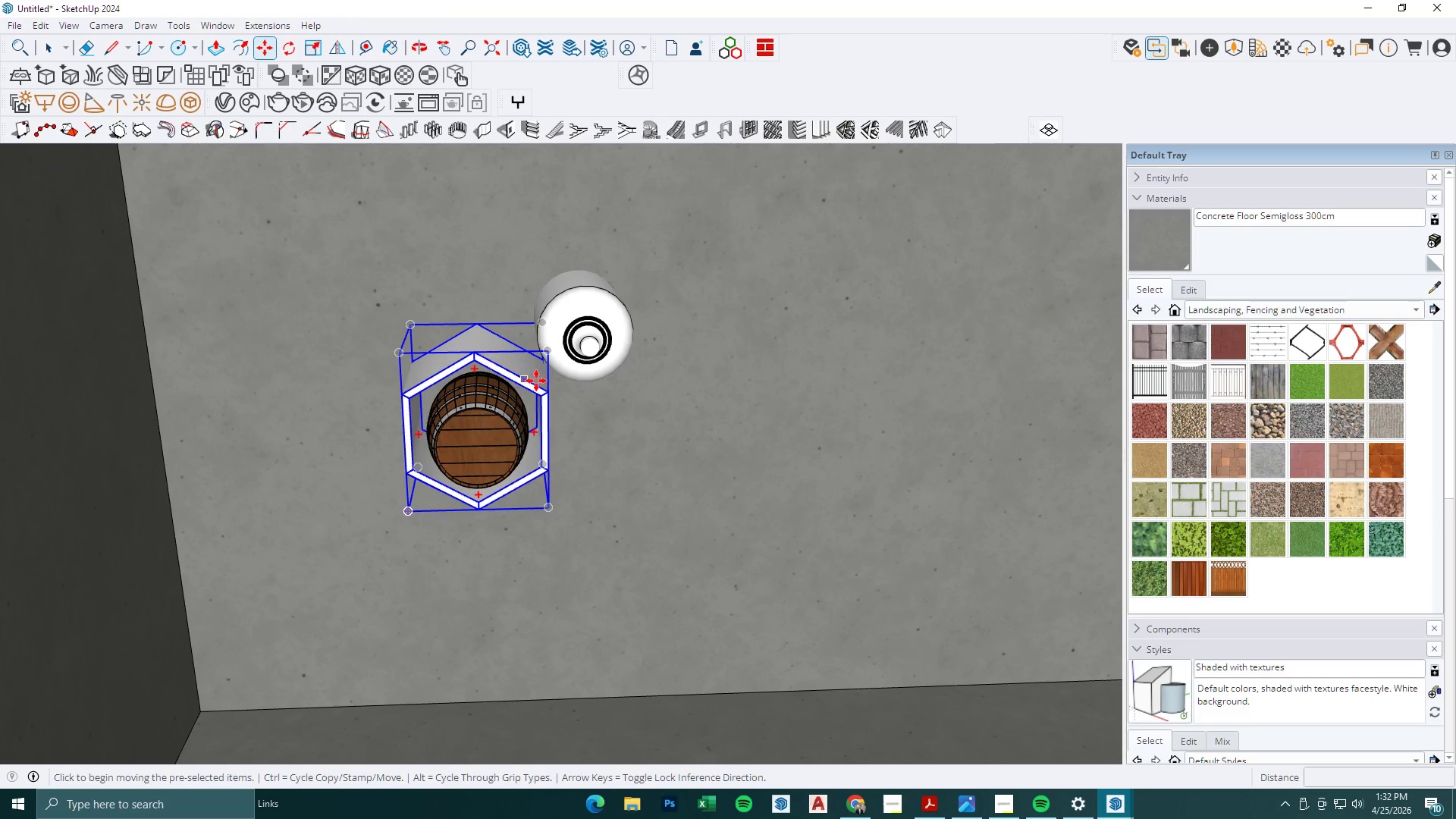 
scroll: coordinate [494, 447], scroll_direction: up, amount: 2.0
 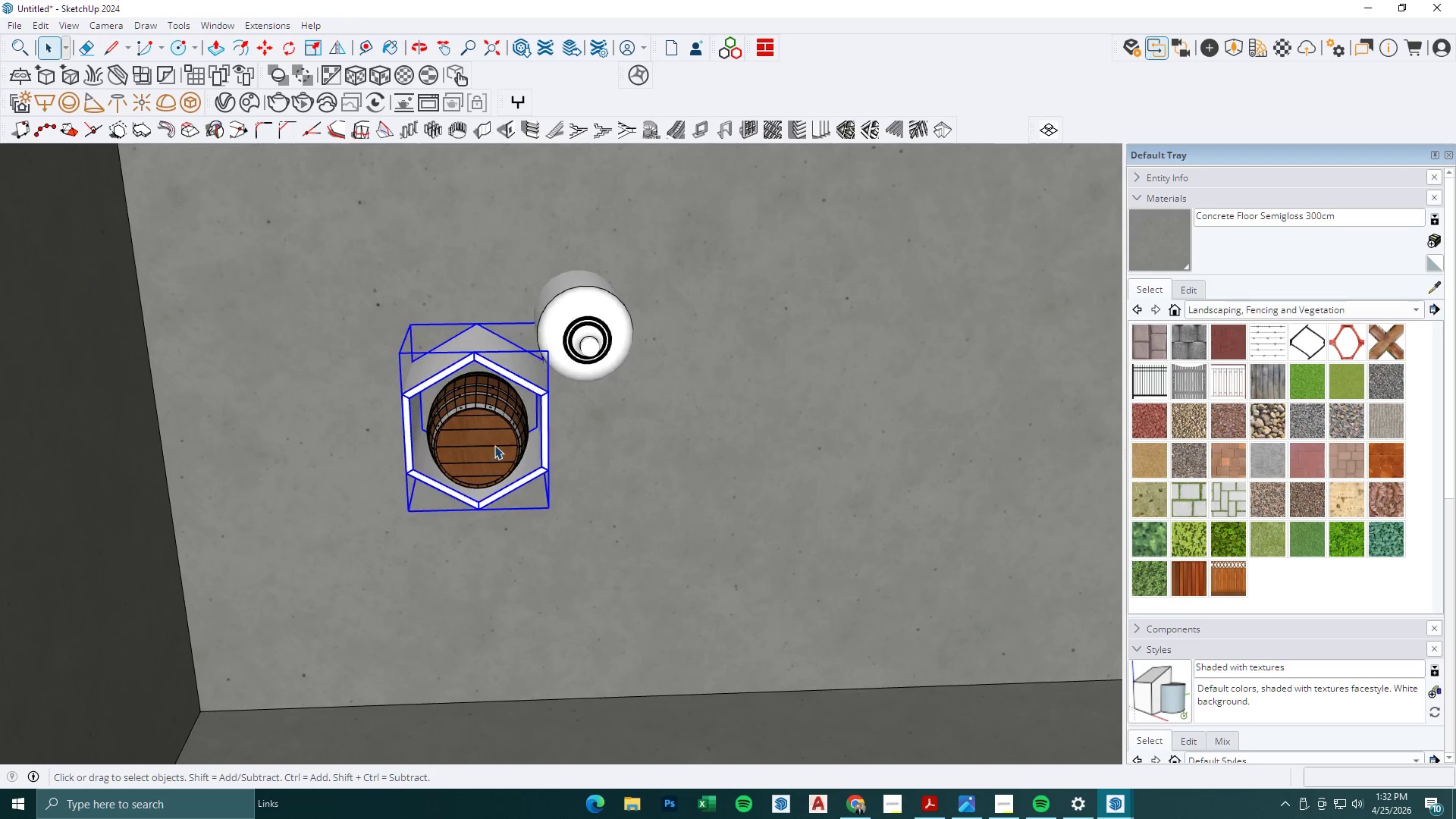 
left_click([544, 388])
 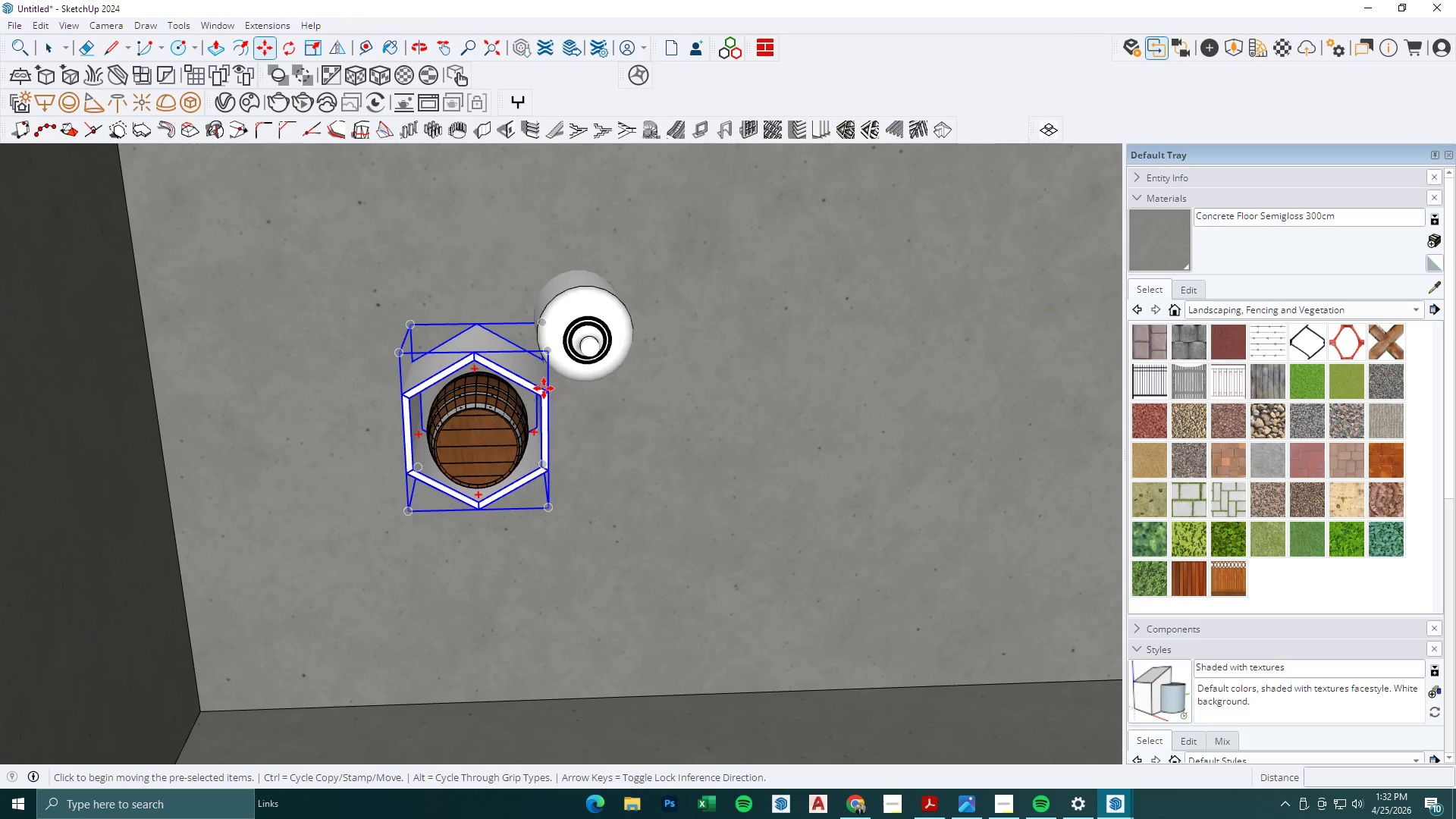 
key(Control+ControlLeft)
 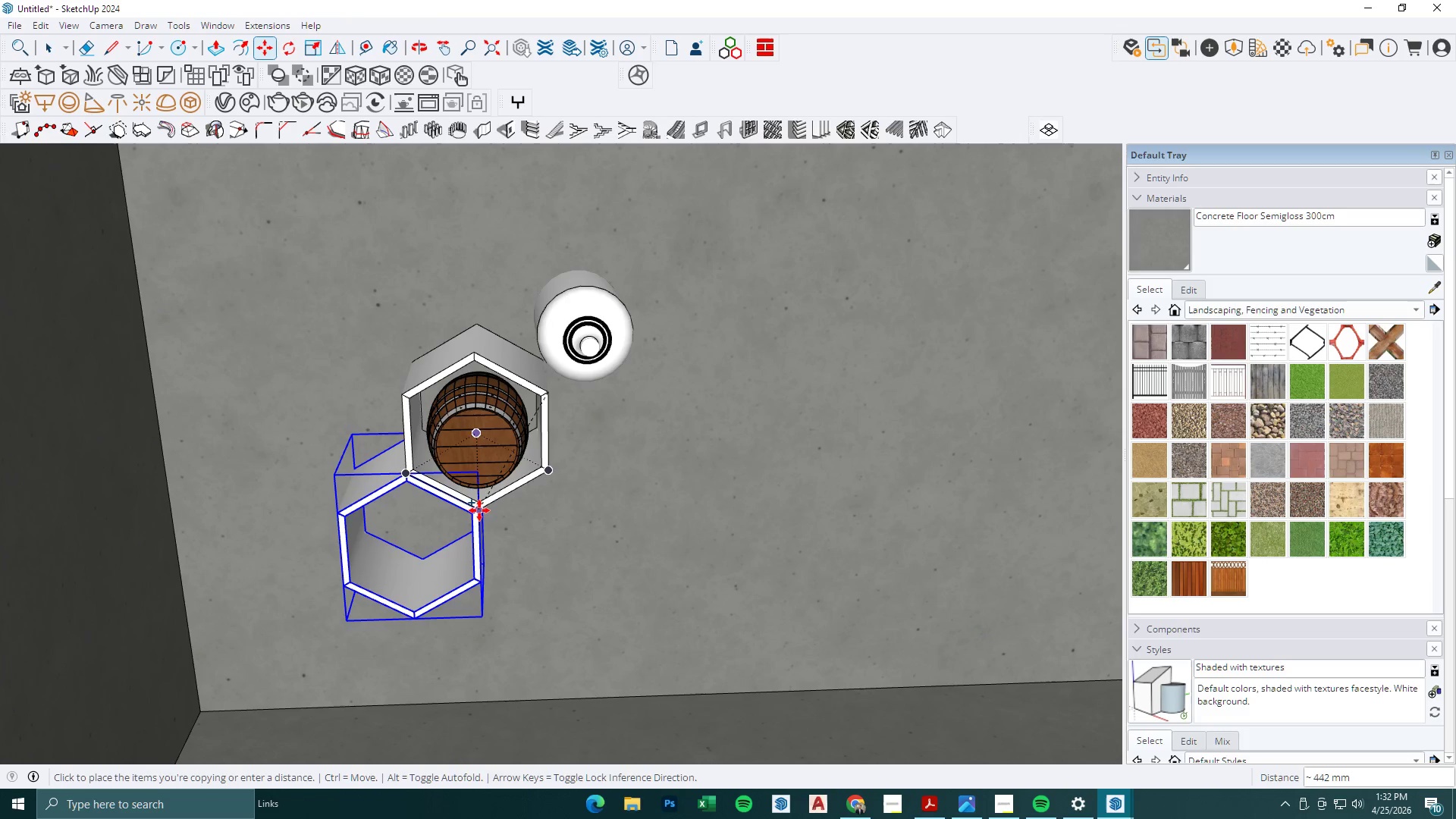 
left_click([479, 510])
 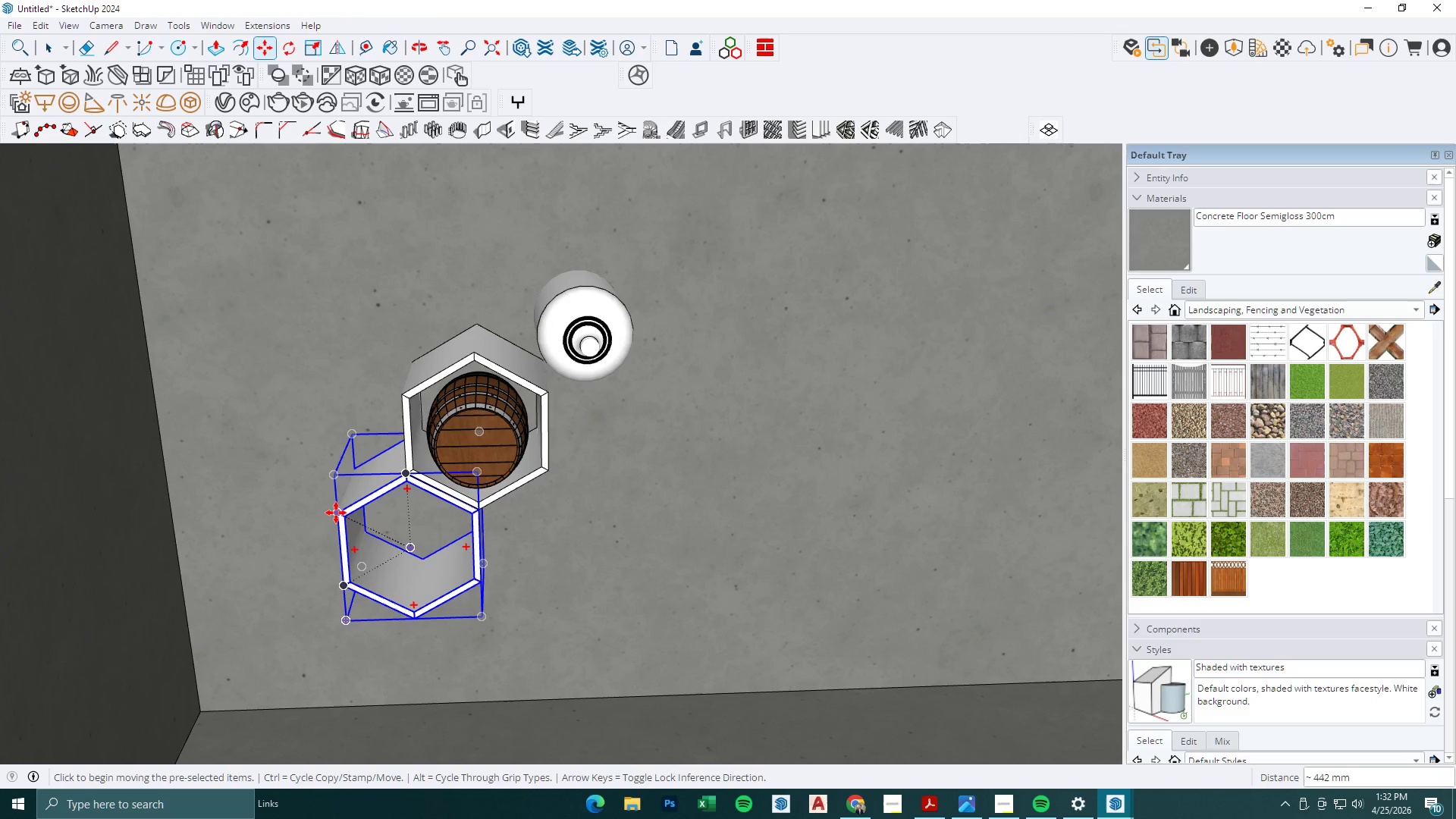 
left_click([337, 513])
 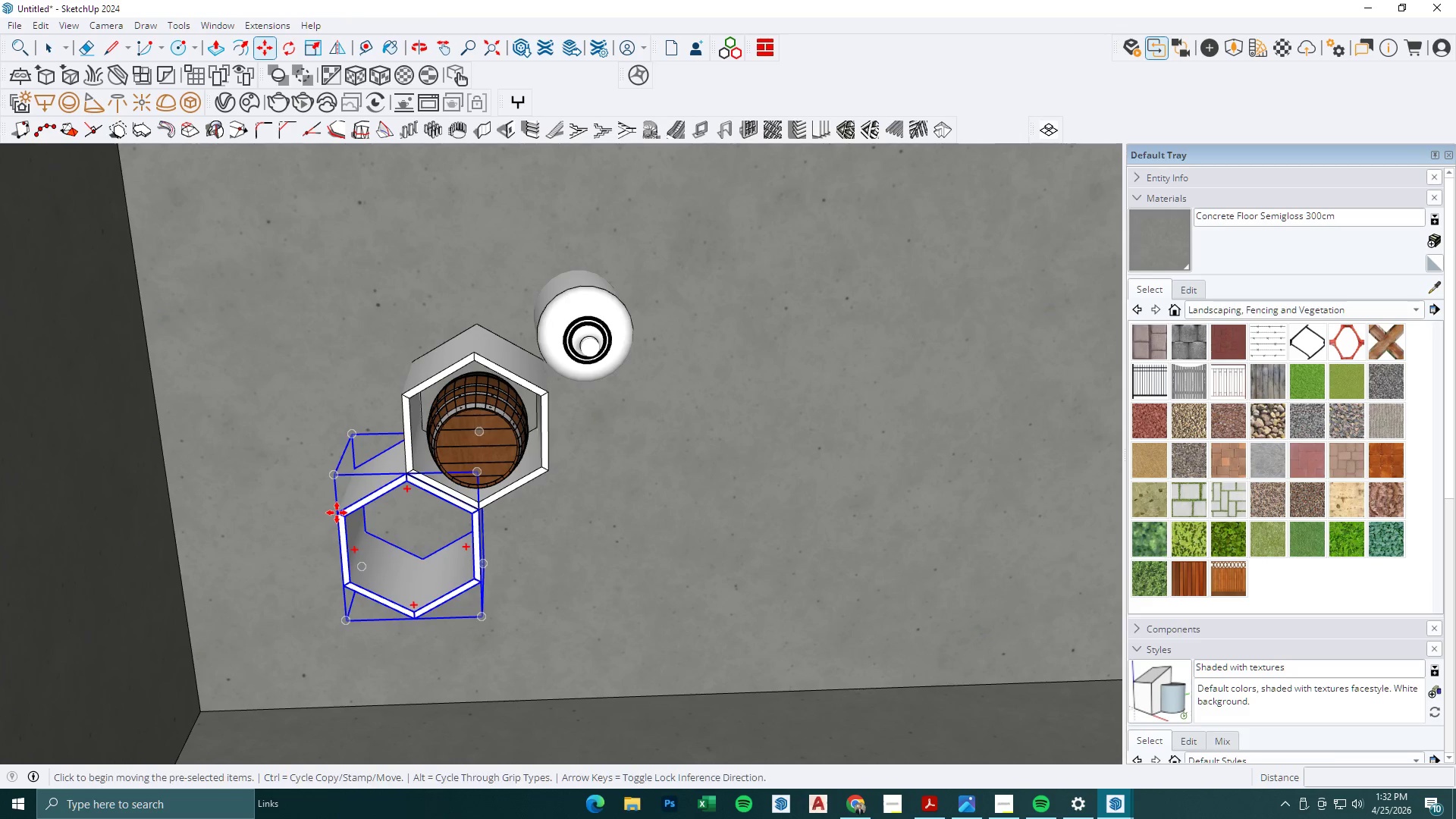 
key(Control+ControlLeft)
 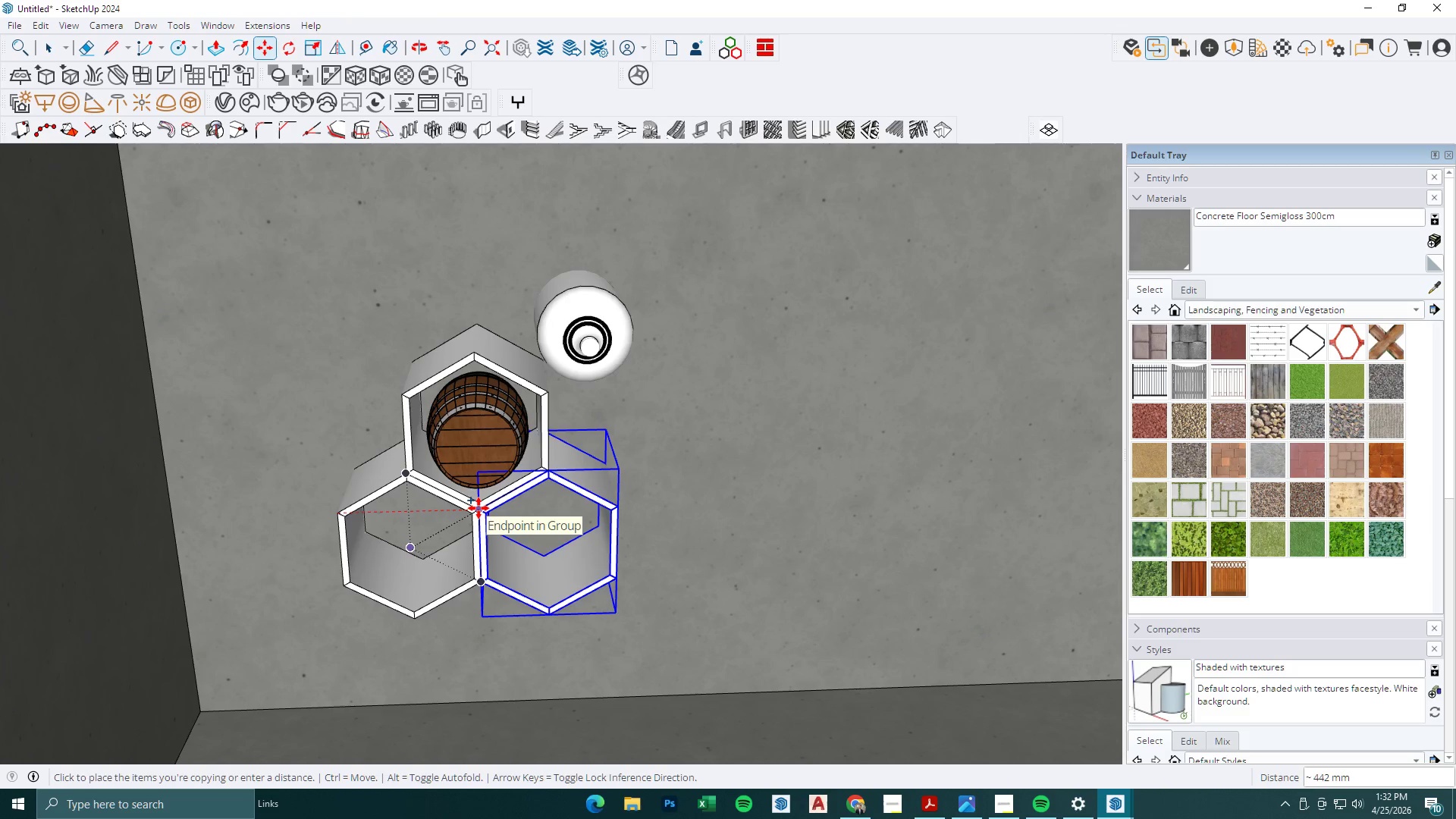 
left_click([479, 510])
 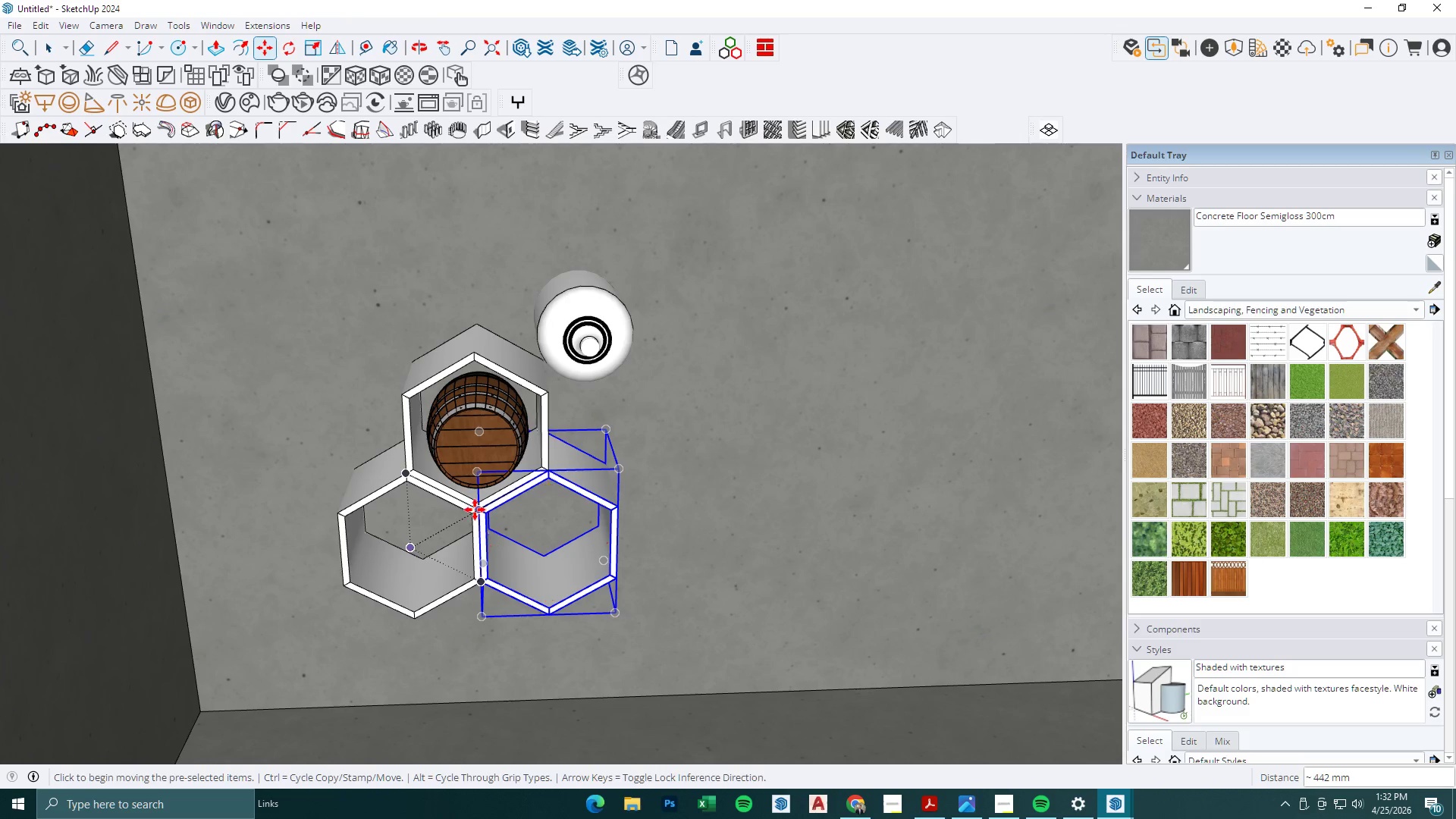 
key(Space)
 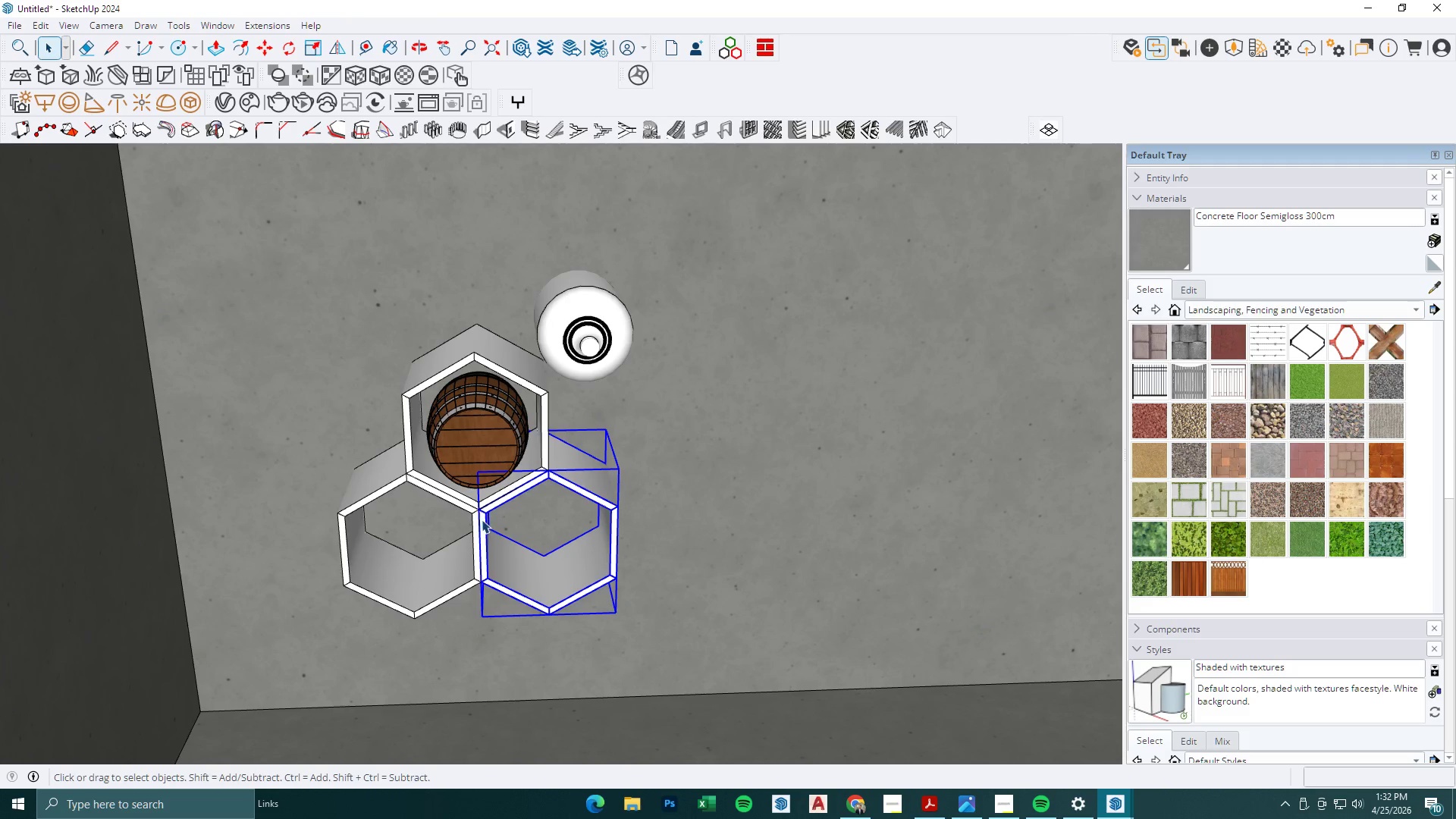 
hold_key(key=ControlLeft, duration=0.84)
left_click([475, 520])
 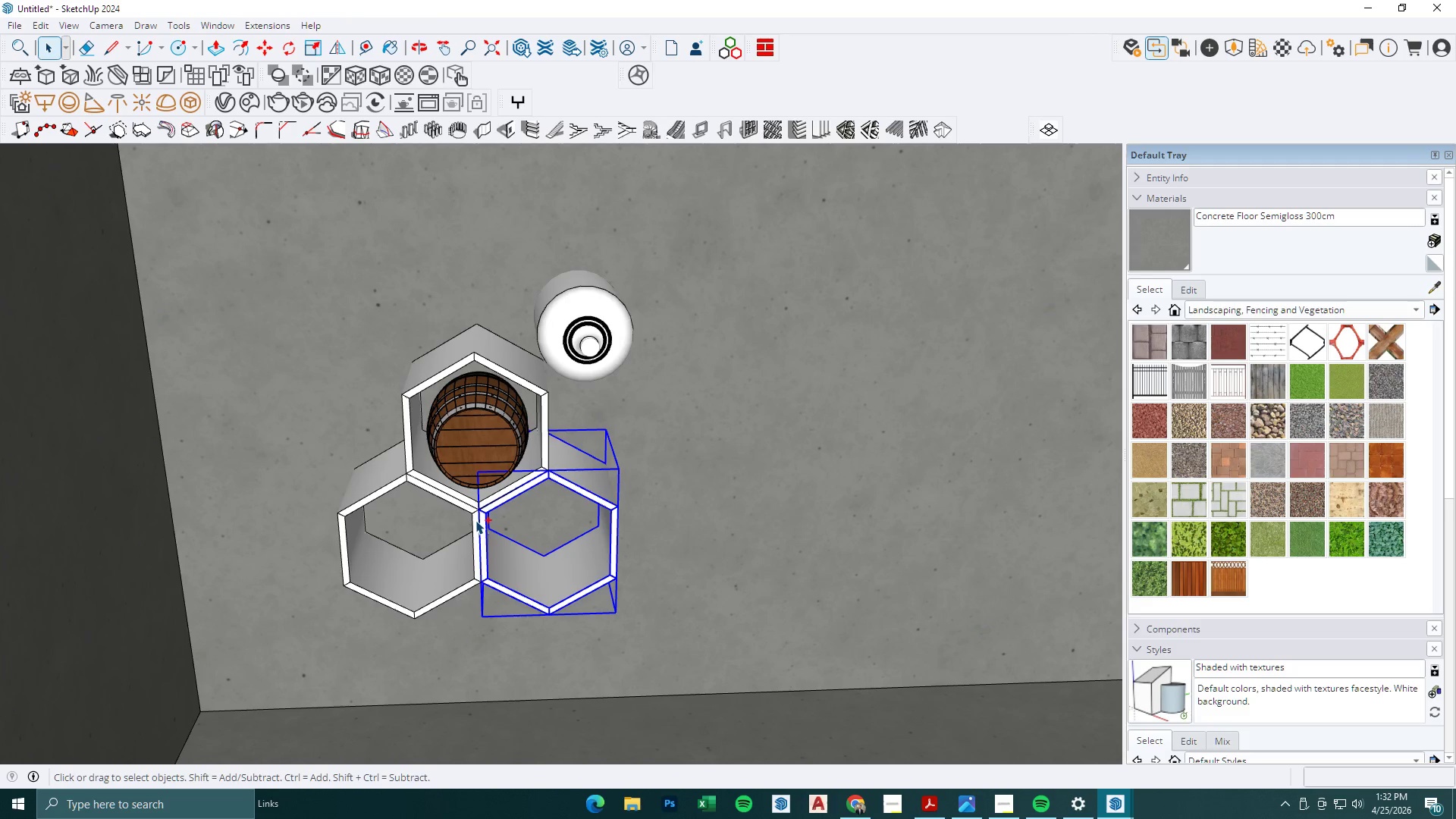 
hold_key(key=ControlLeft, duration=1.59)
 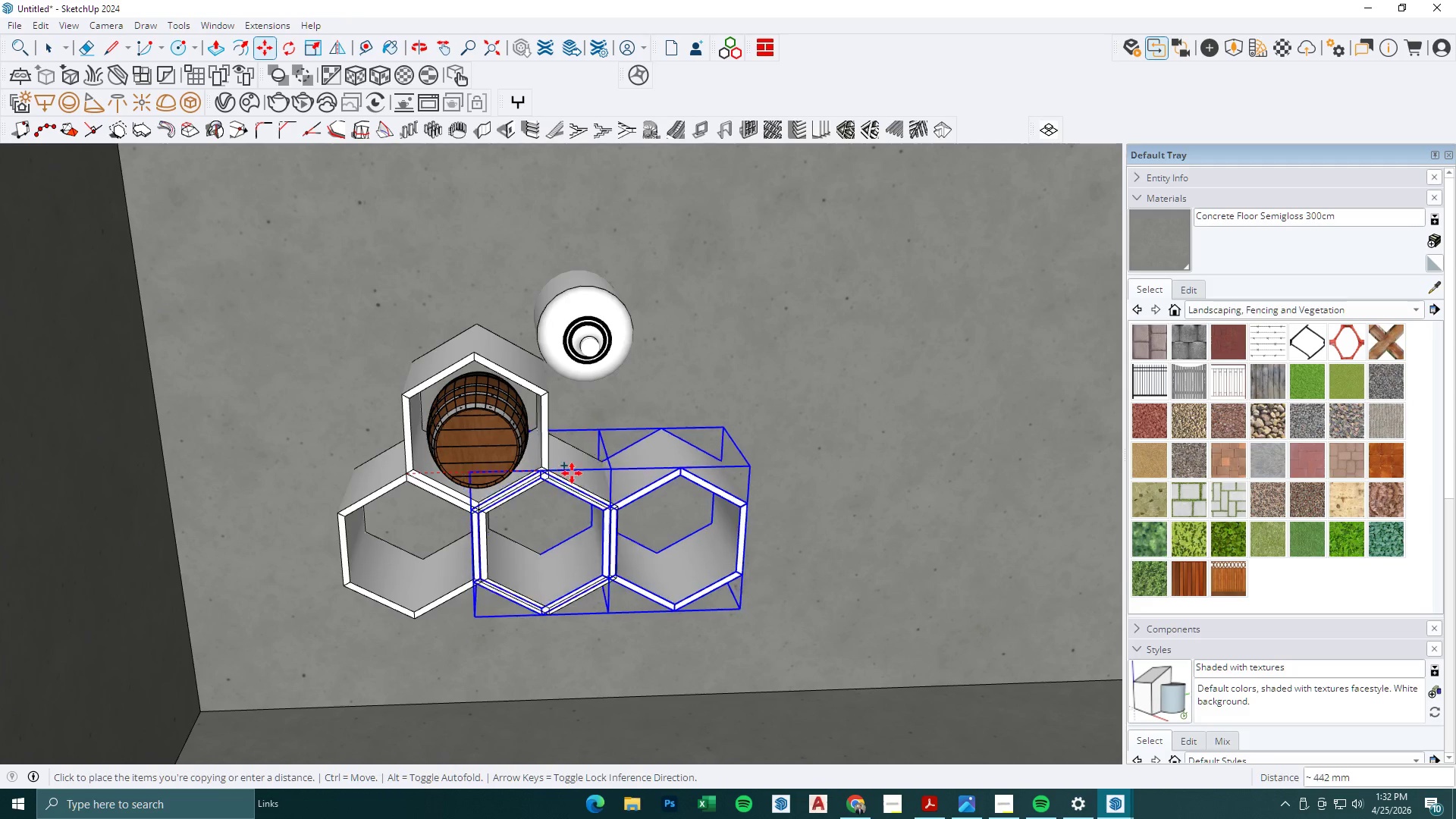 
key(M)
 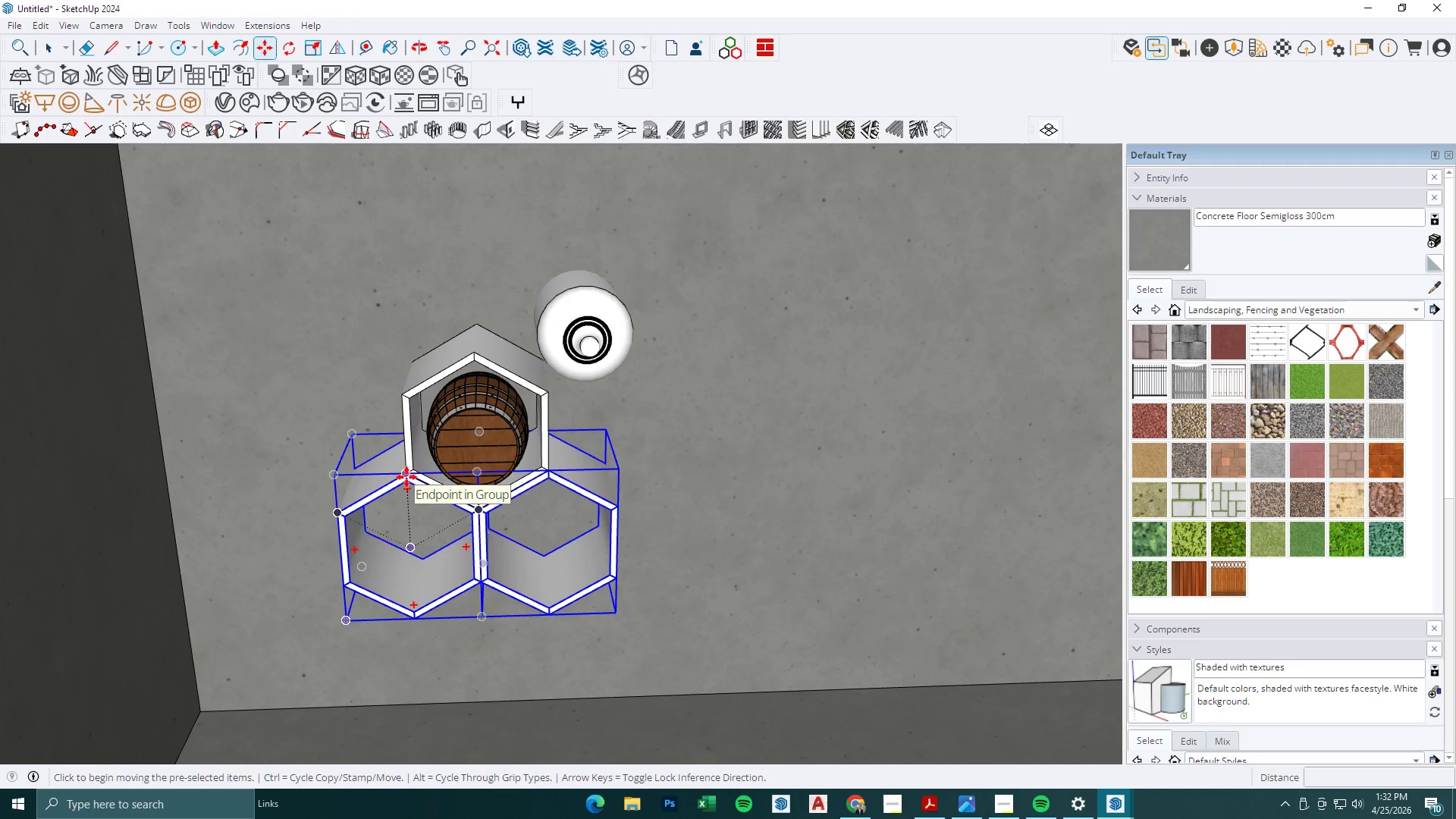 
left_click([406, 477])
 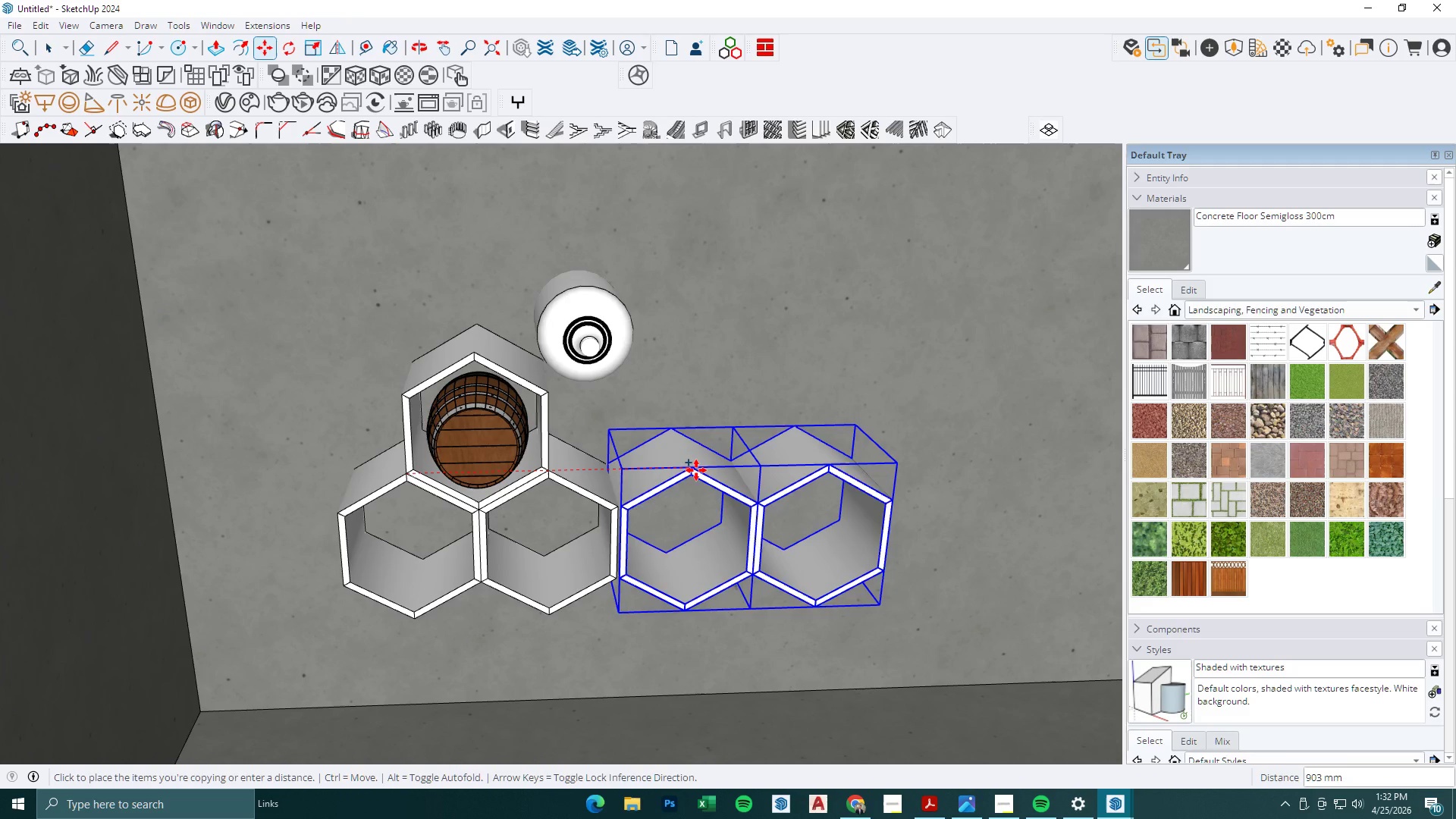 
key(Escape)
 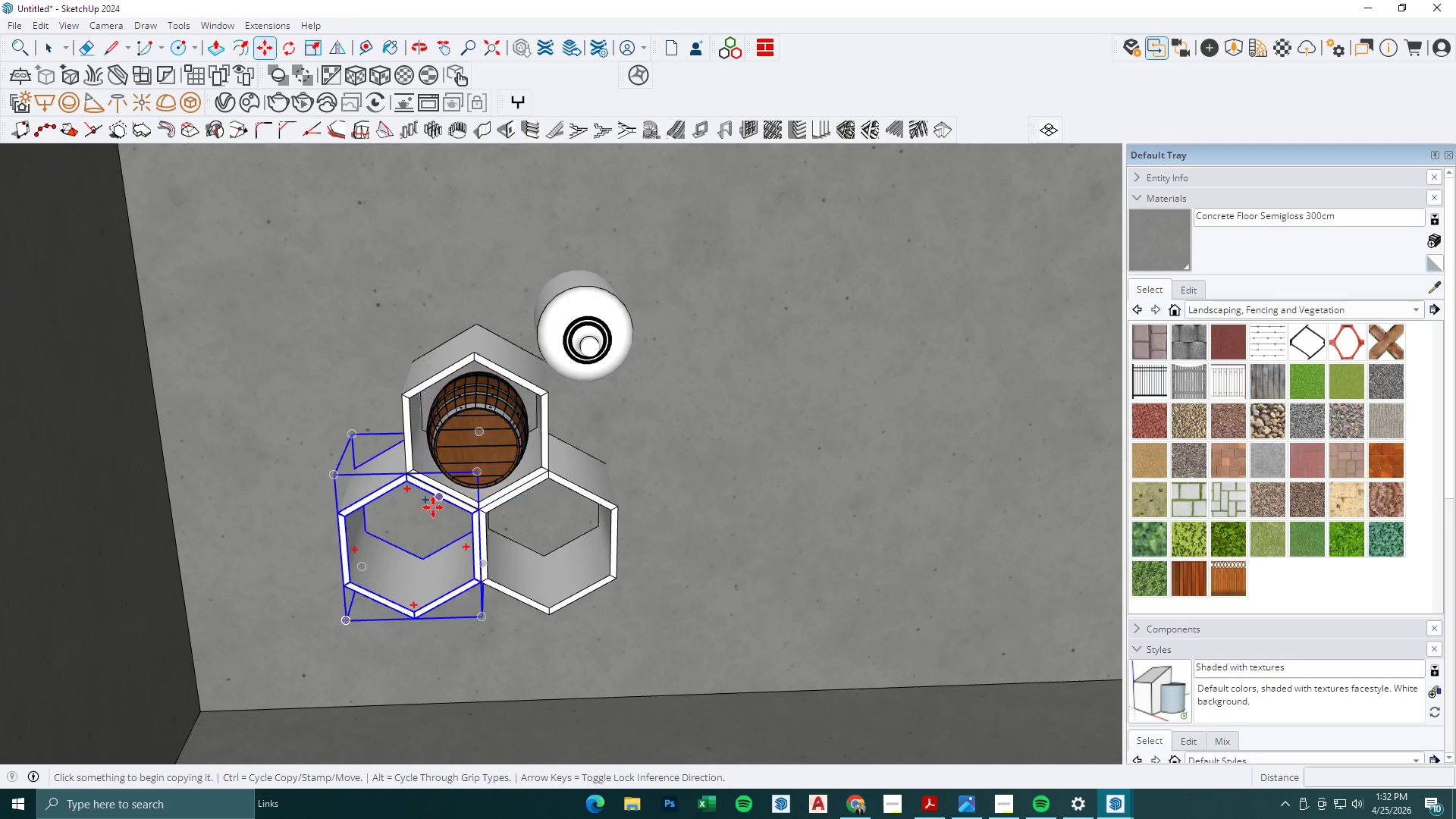 
key(Space)
 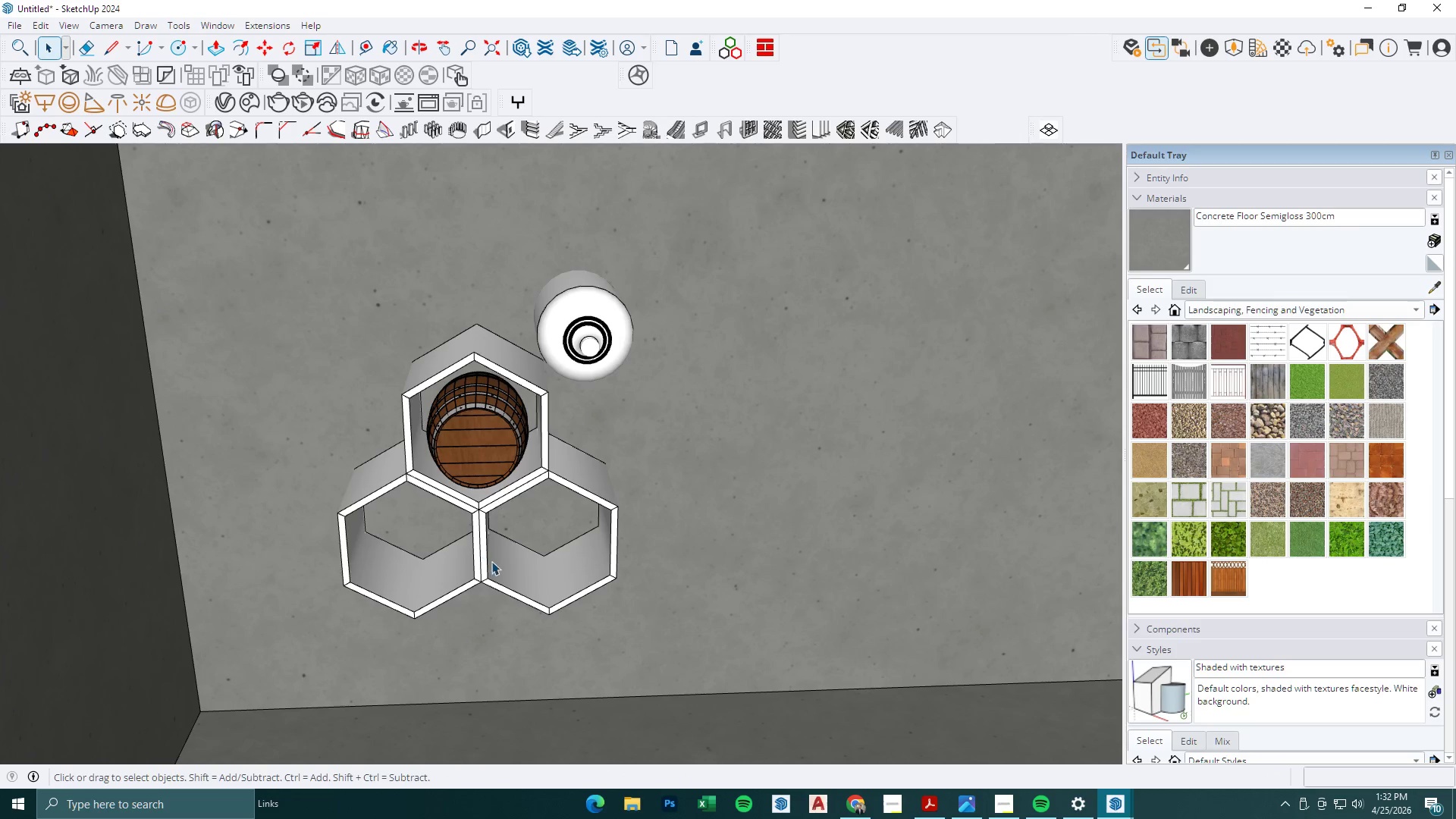 
hold_key(key=ControlLeft, duration=0.66)
 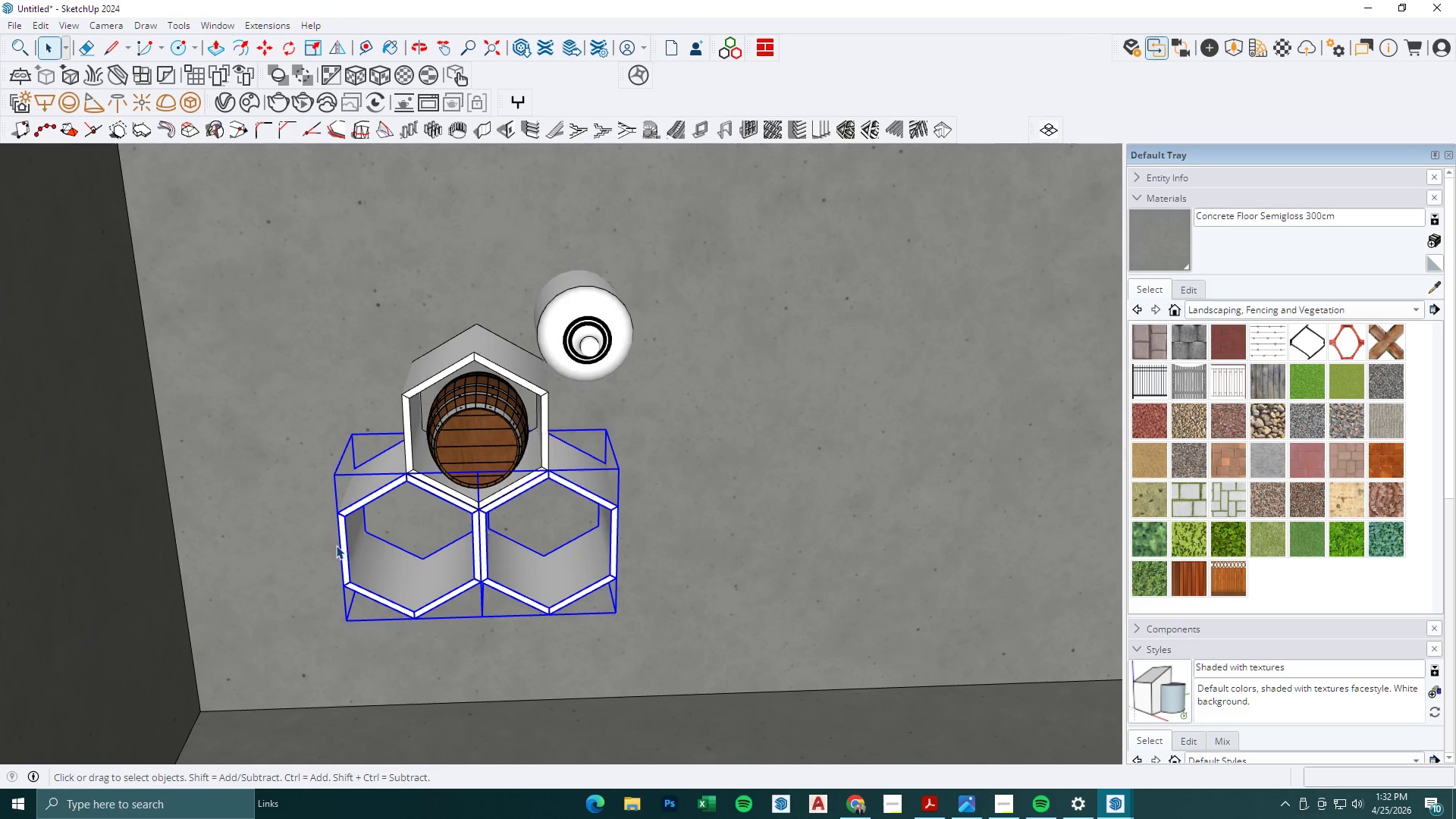 
key(M)
 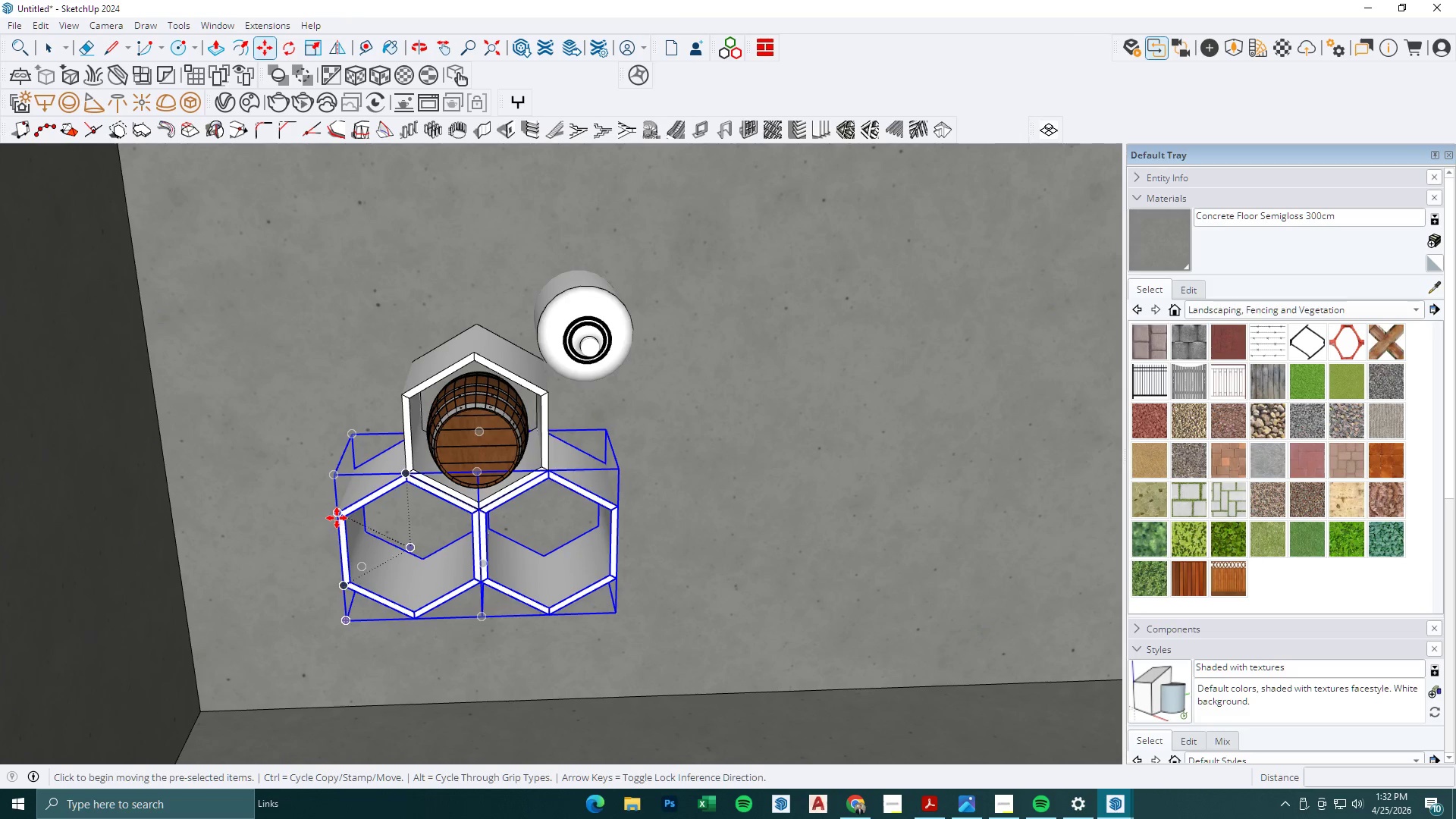 
left_click([337, 518])
 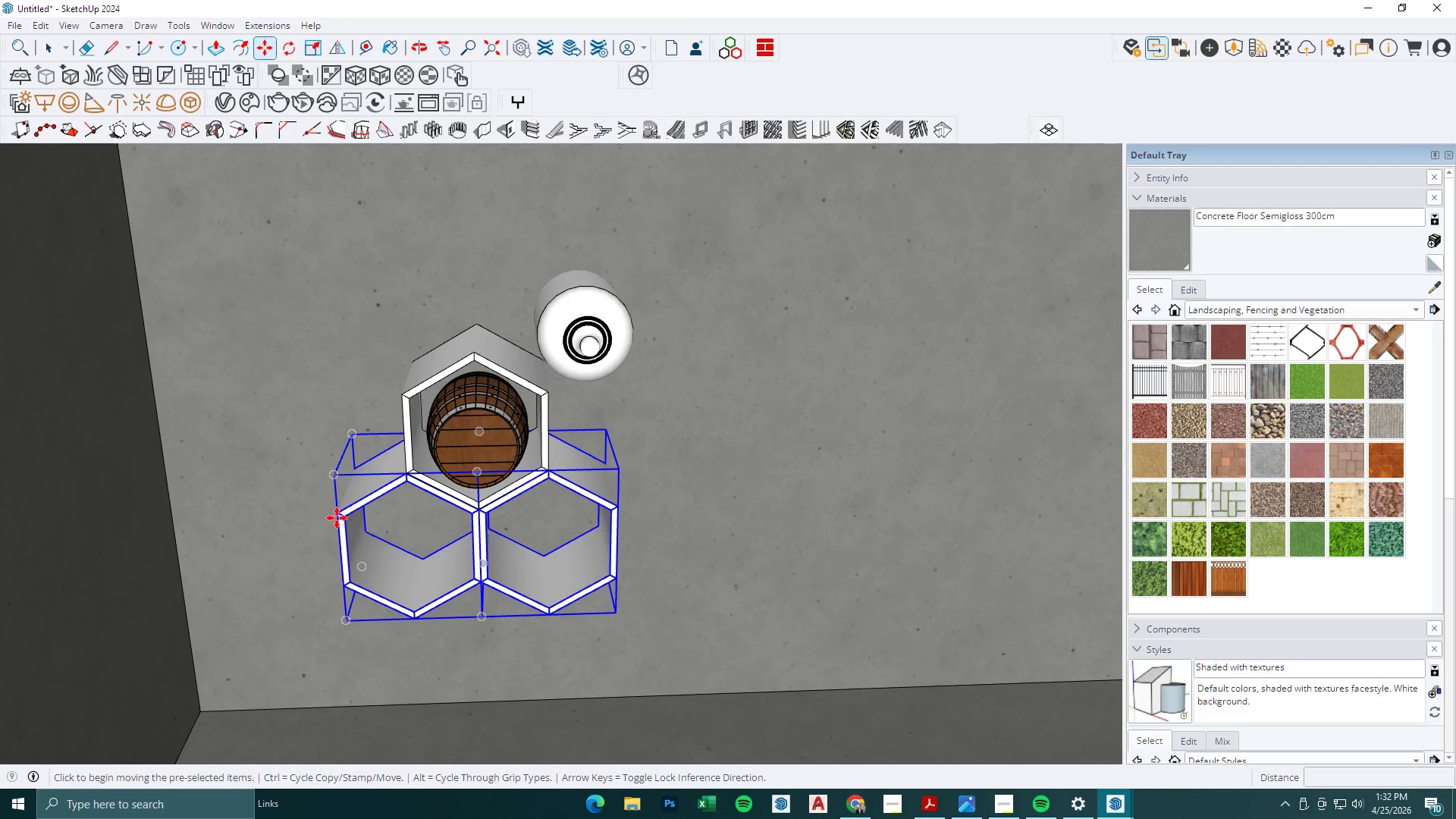 
key(Control+ControlLeft)
 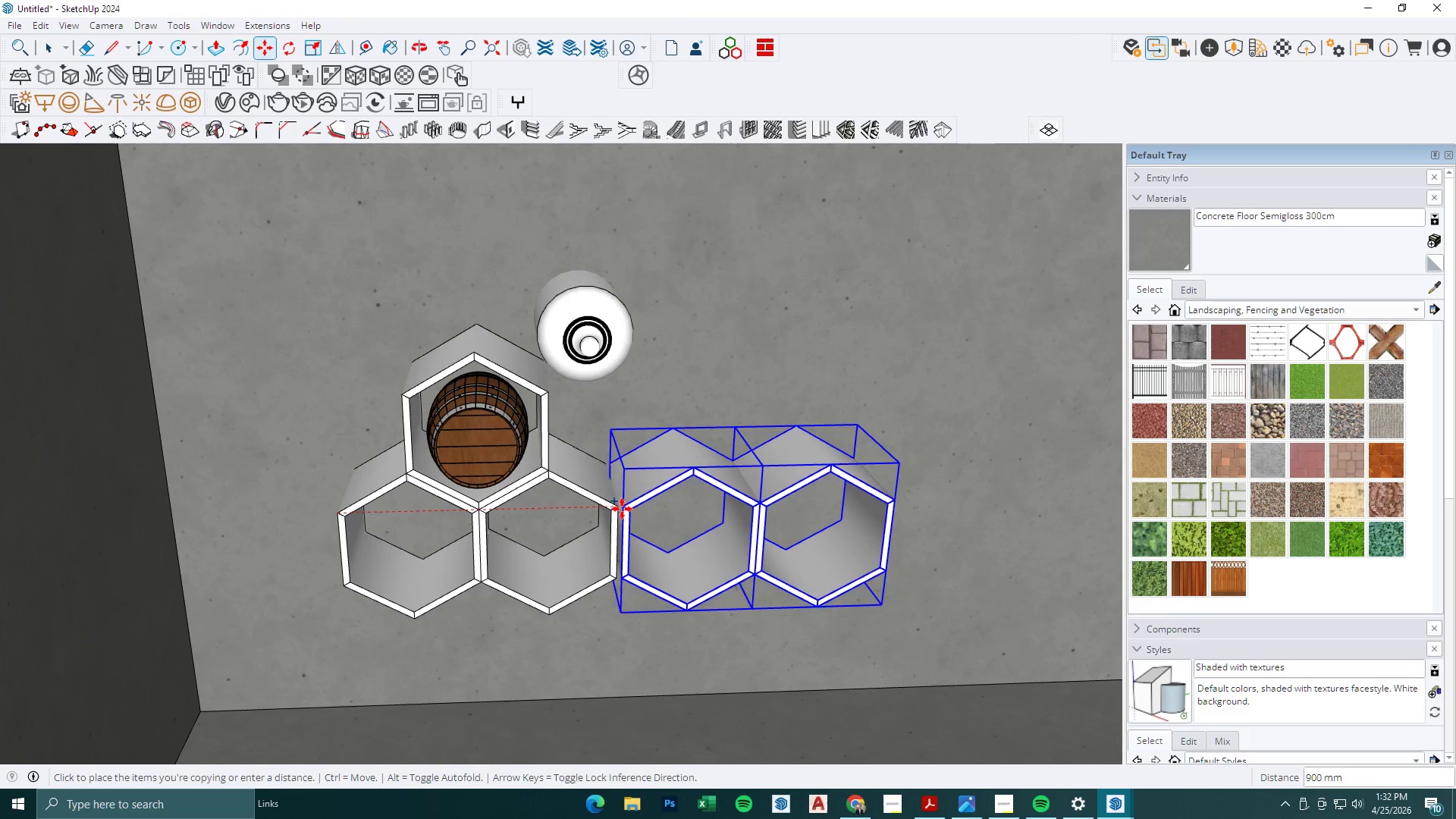 
left_click([620, 508])
 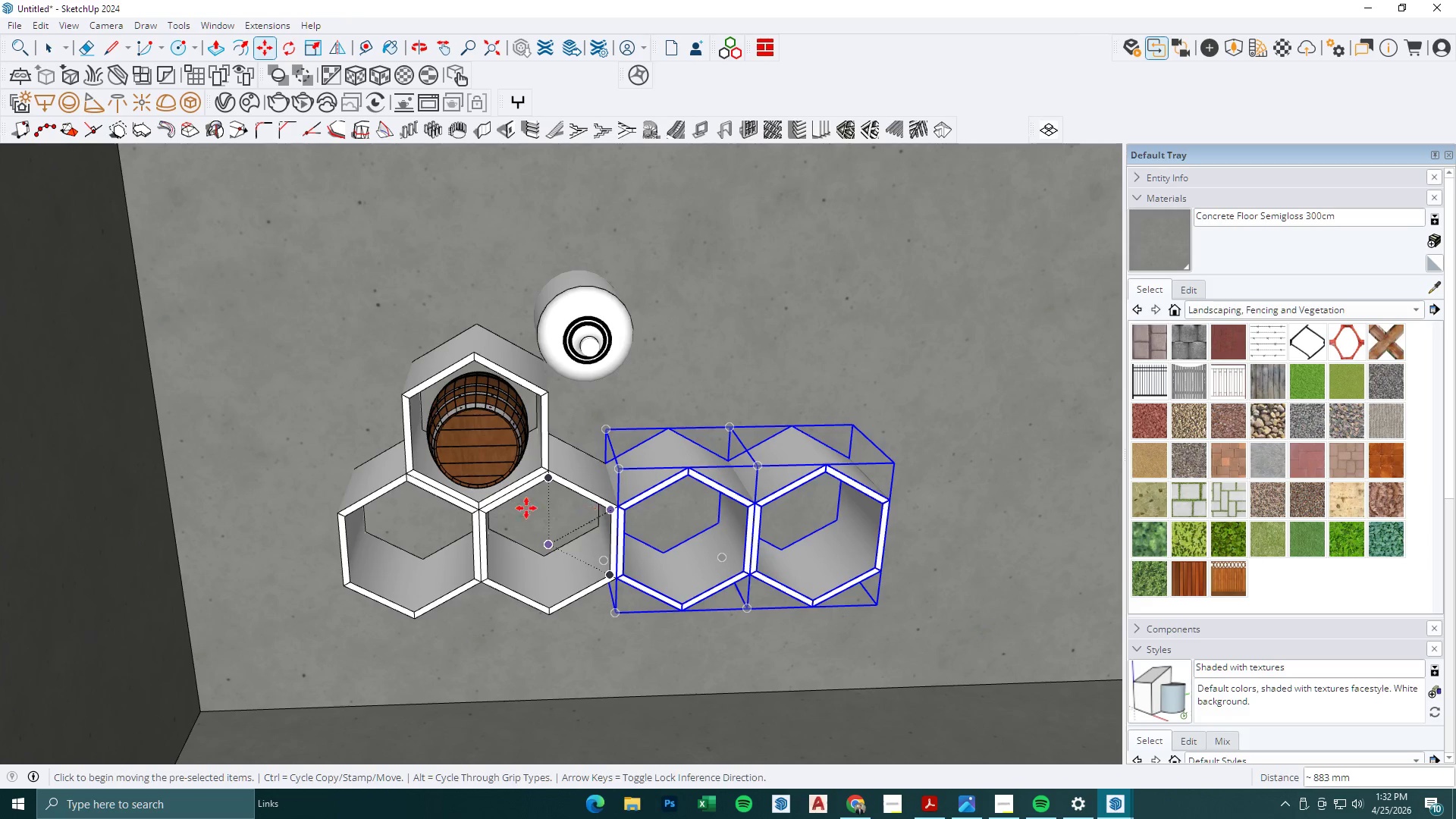 
scroll: coordinate [482, 492], scroll_direction: down, amount: 10.0
 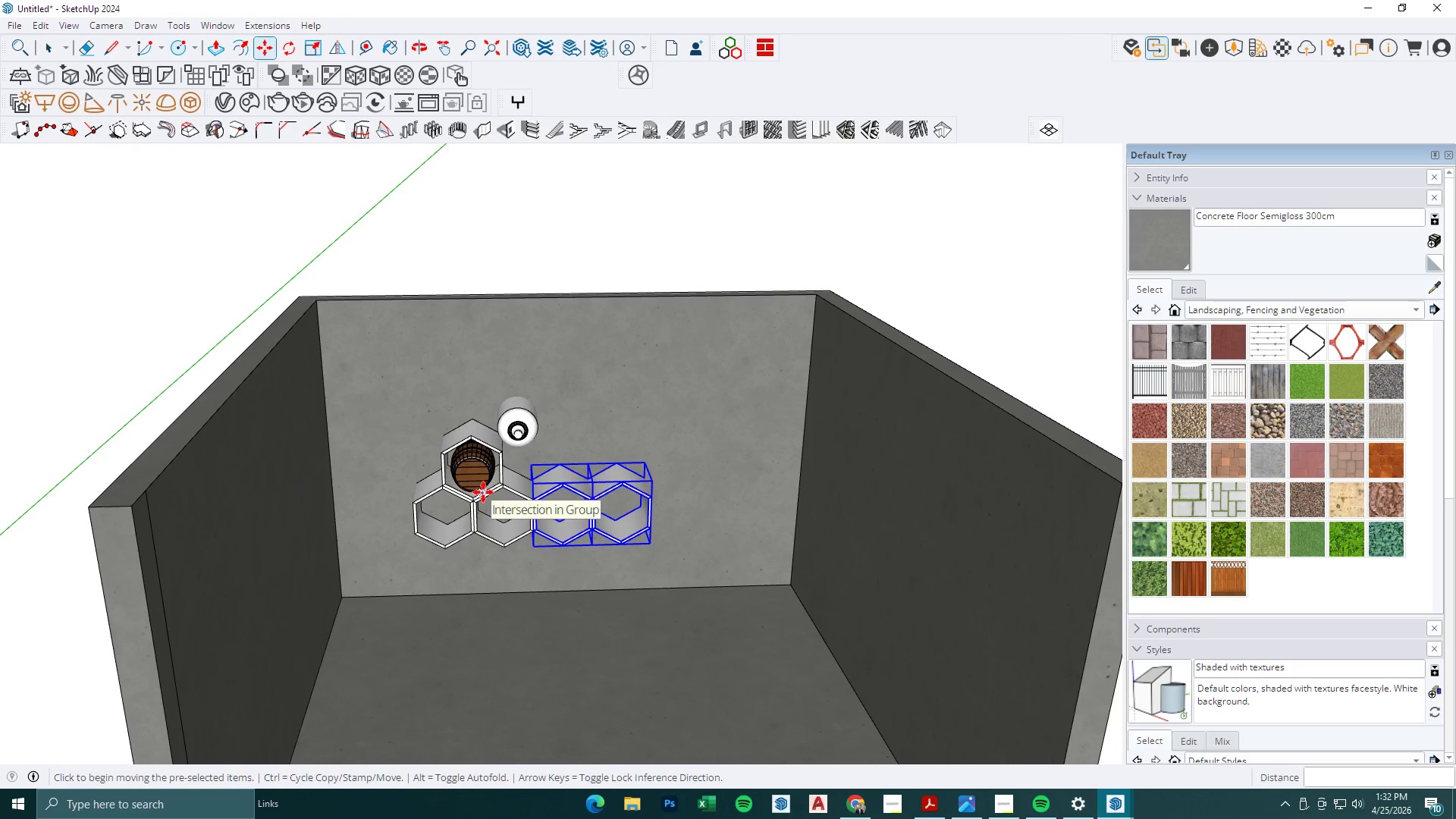 
type(x2)
 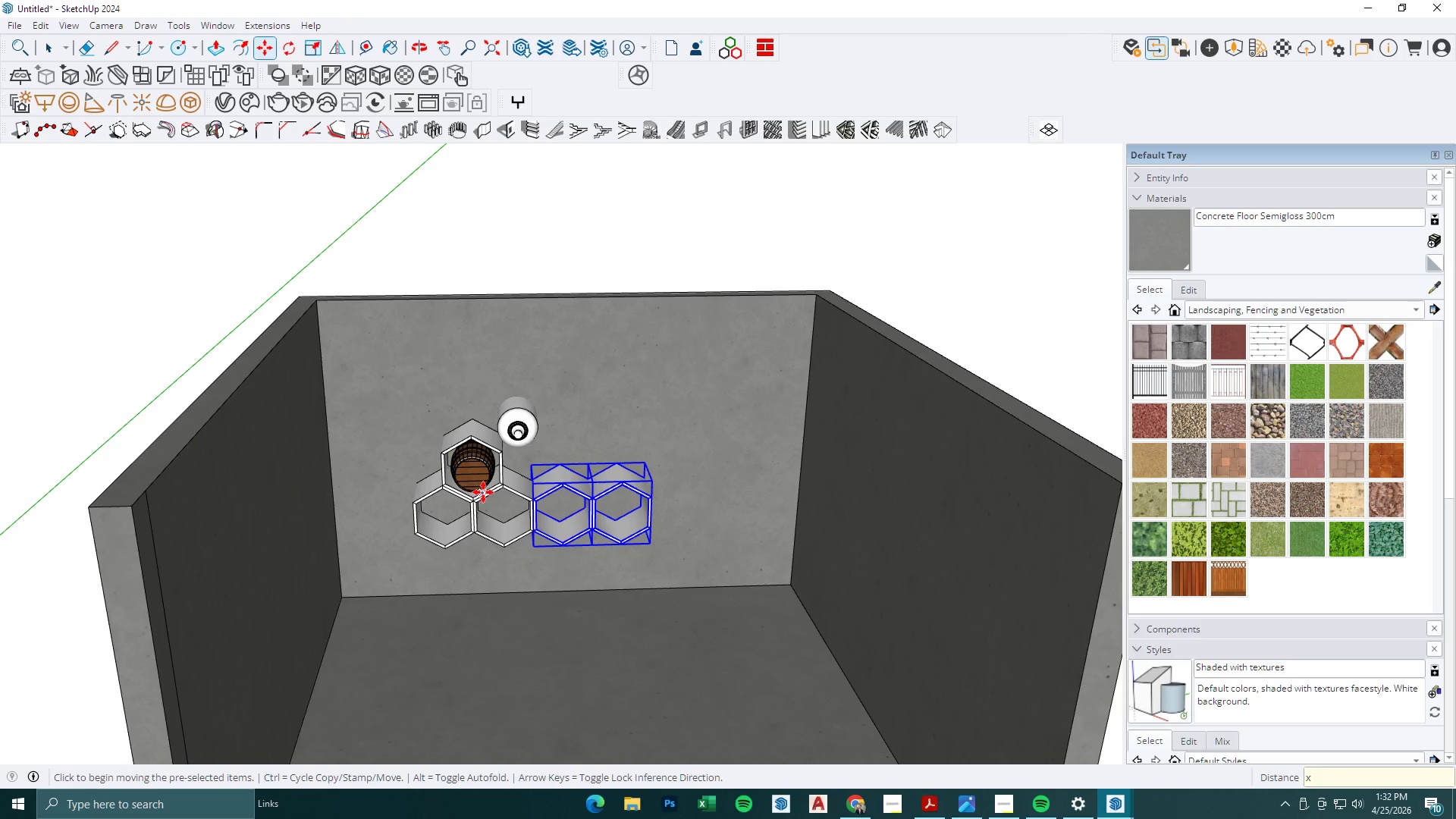 
key(Enter)
 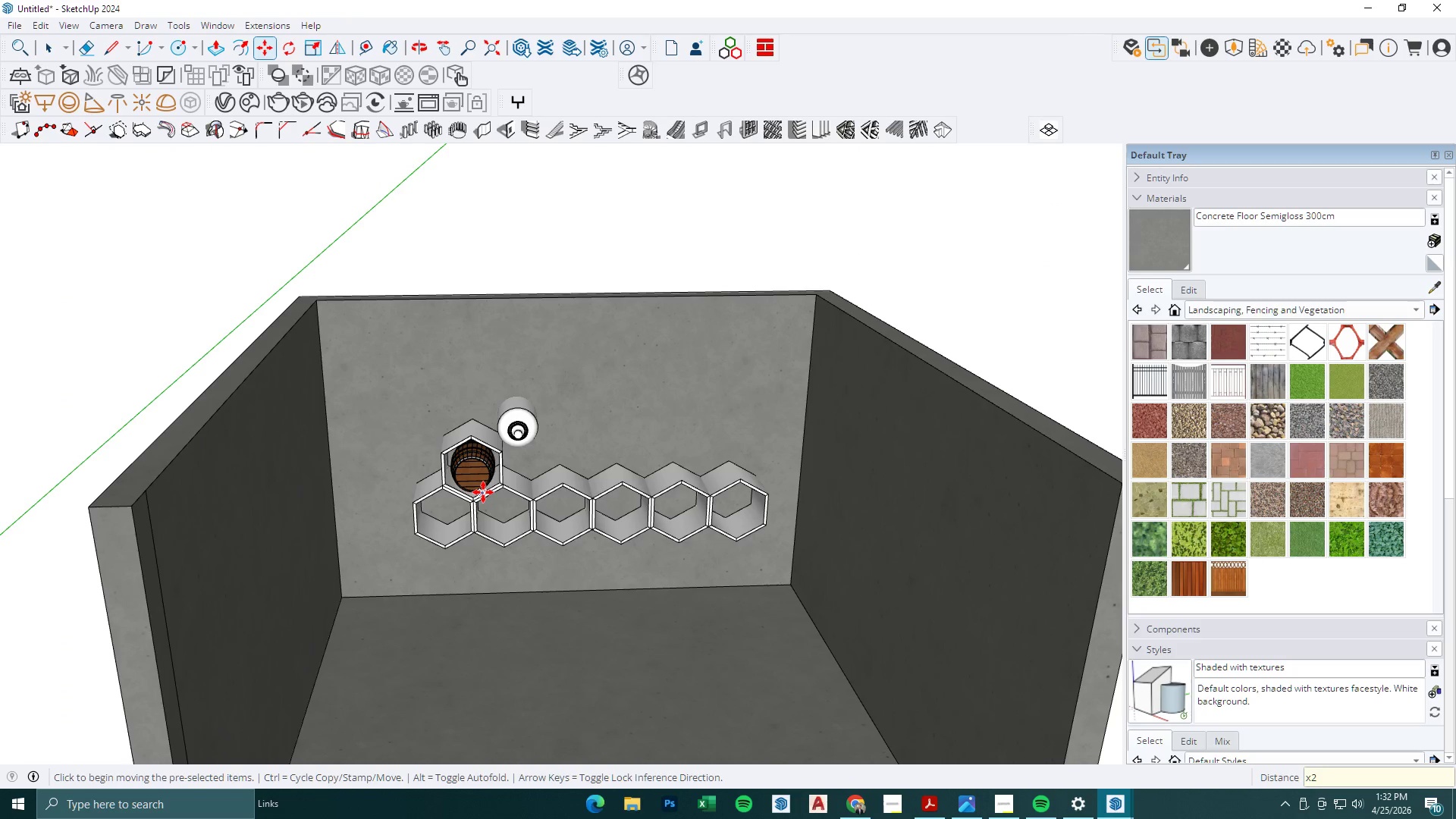 
type(x3)
 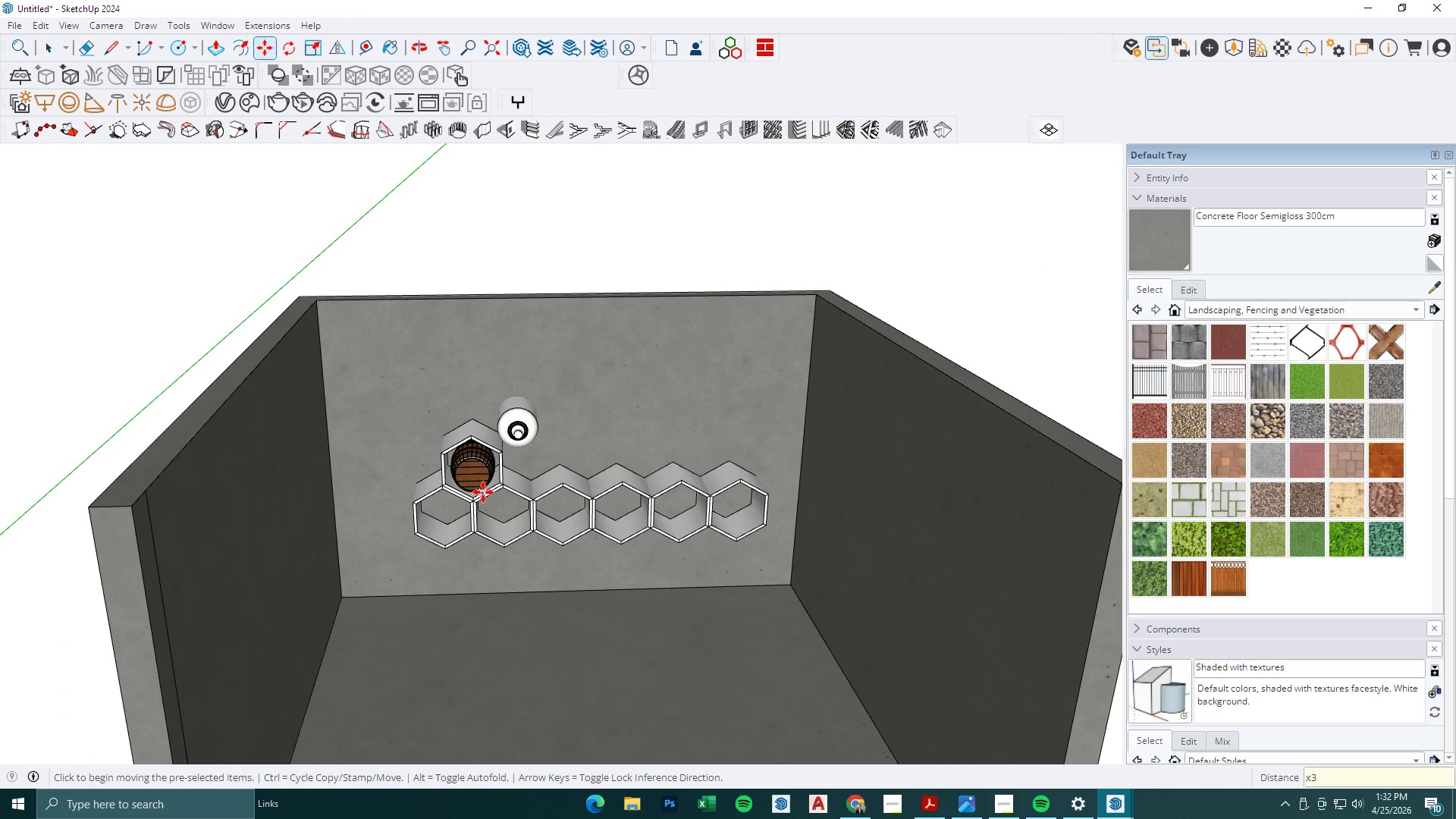 
key(Enter)
 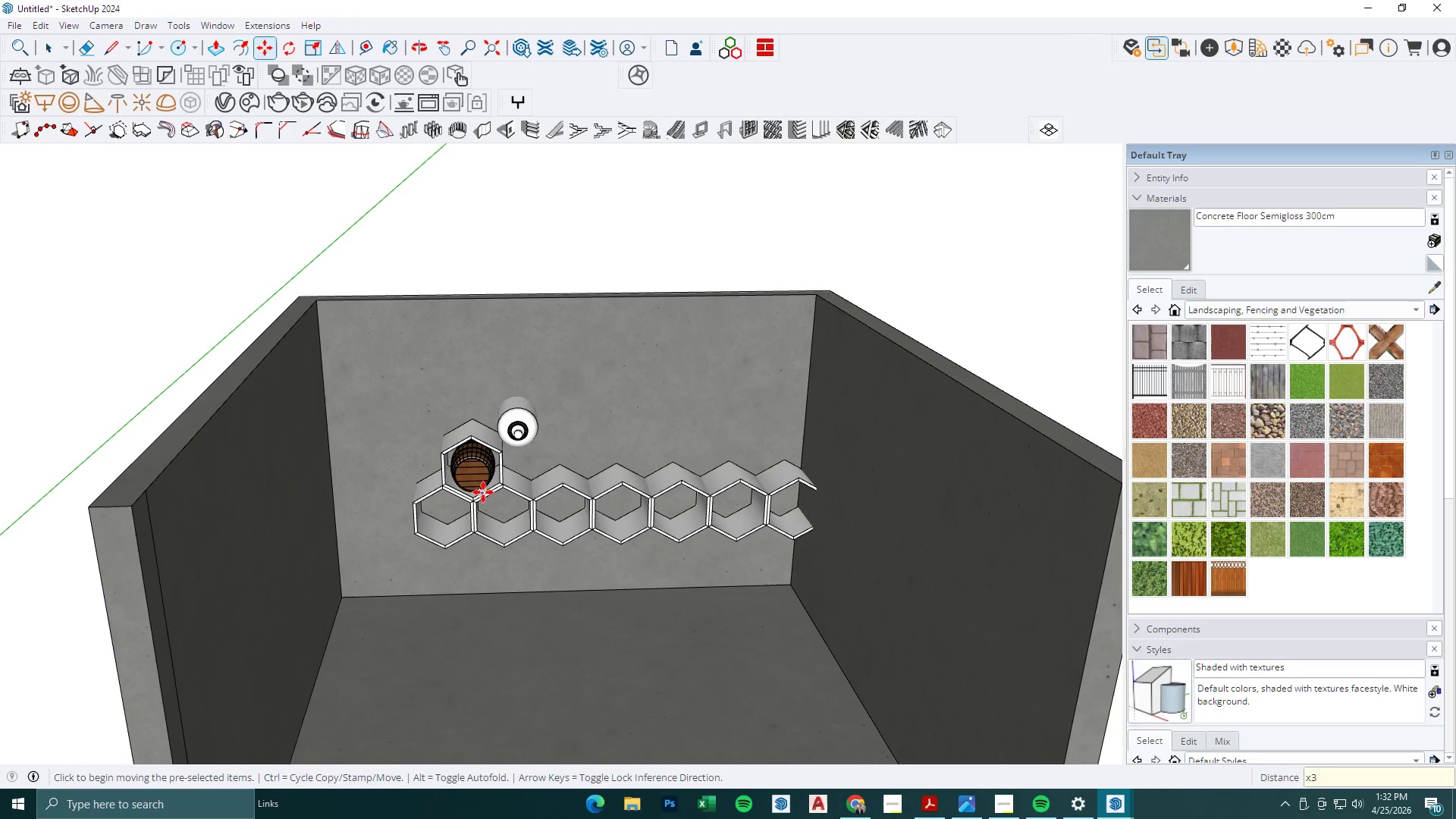 
key(Space)
 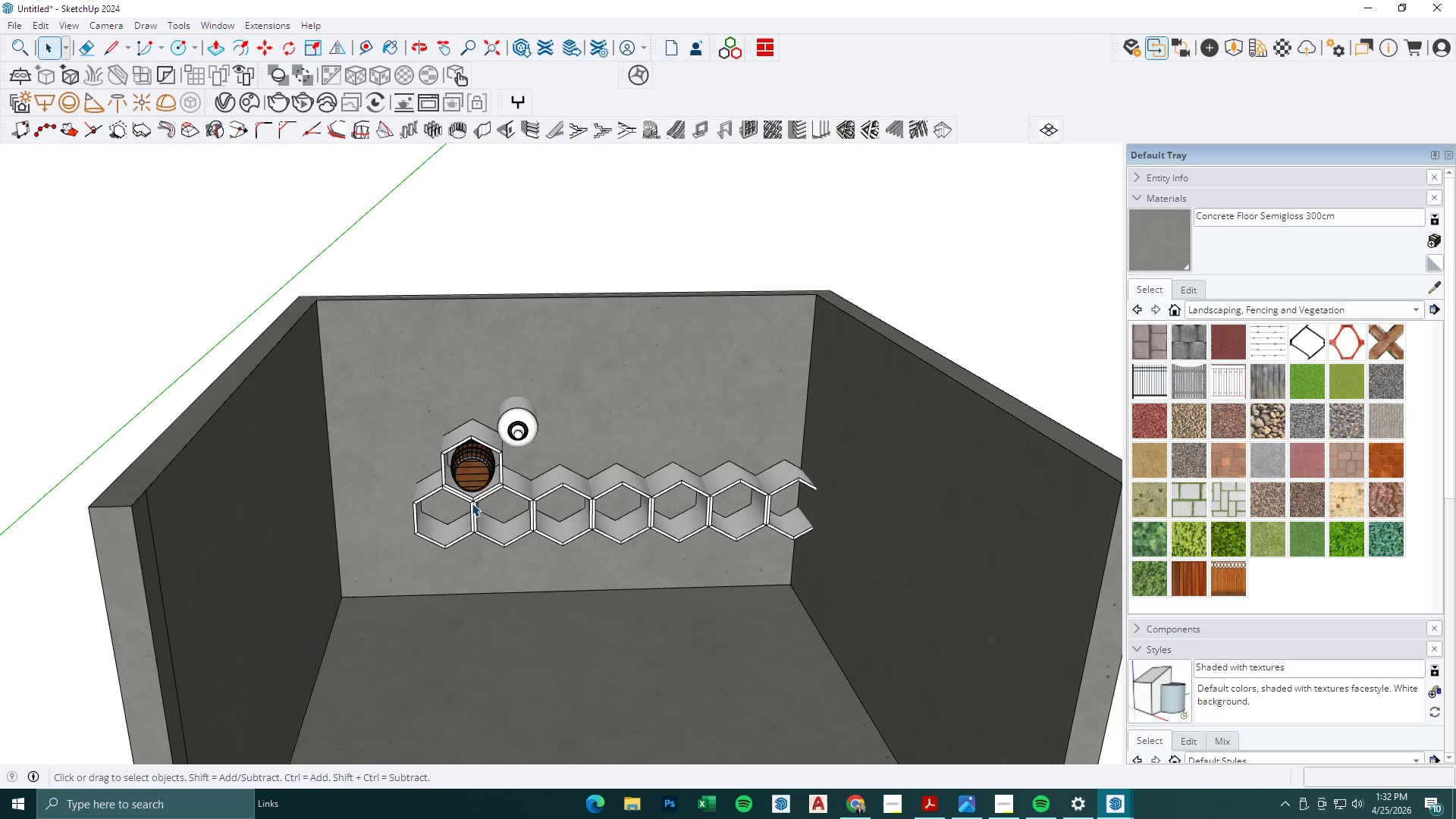 
hold_key(key=ControlLeft, duration=1.5)
left_click([471, 503])
 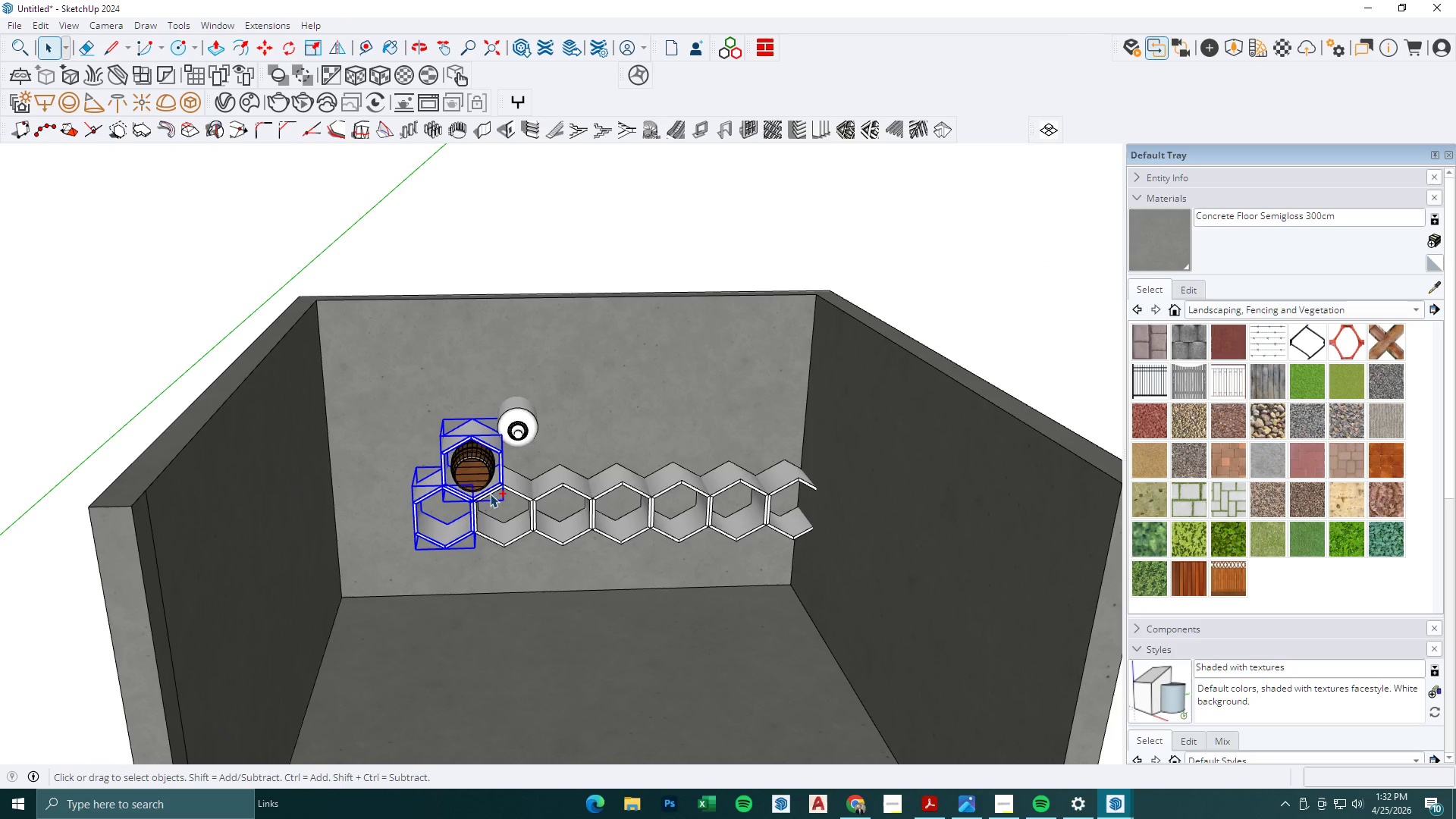 
left_click([510, 491])
 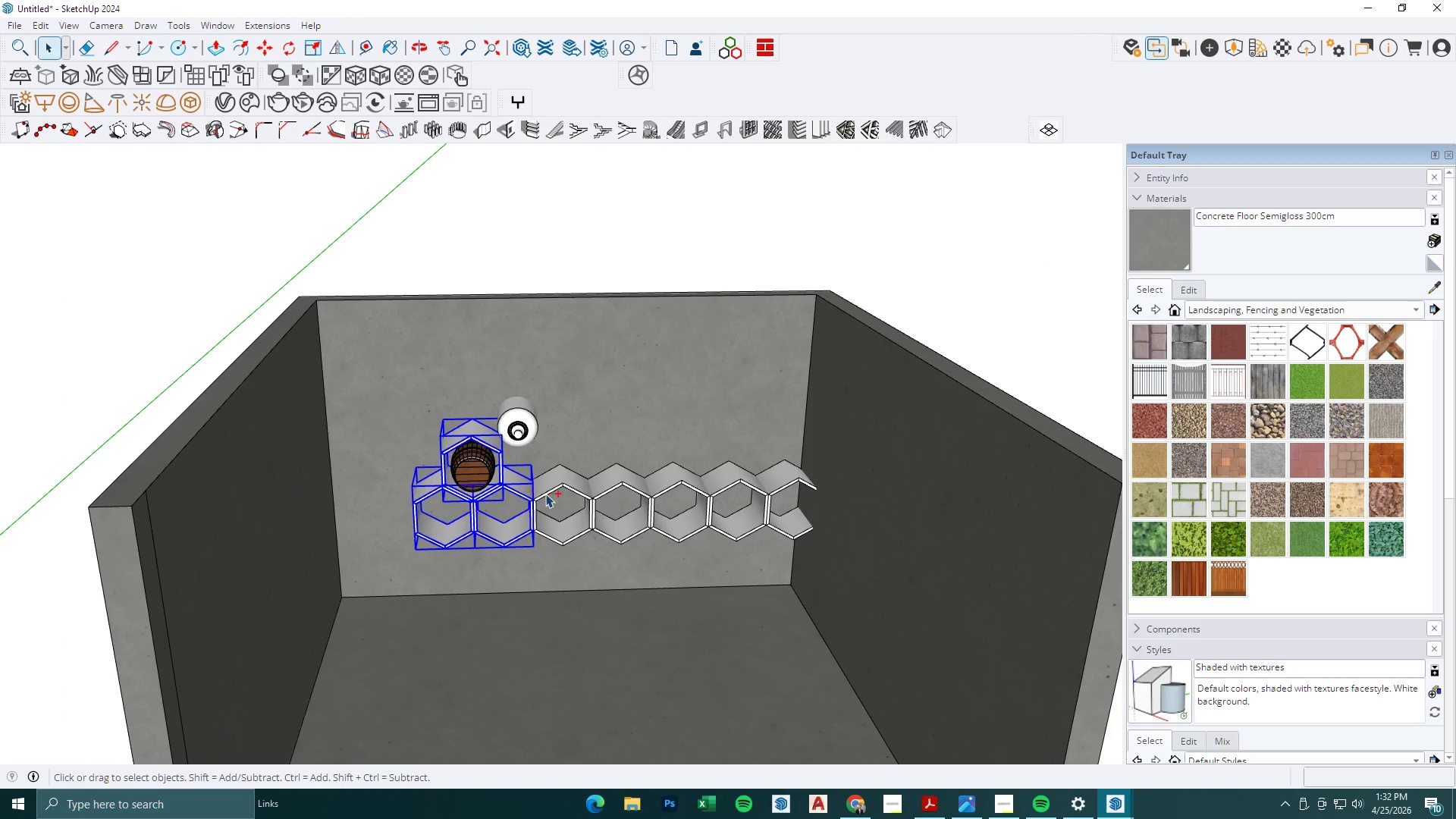 
hold_key(key=ControlLeft, duration=1.5)
 